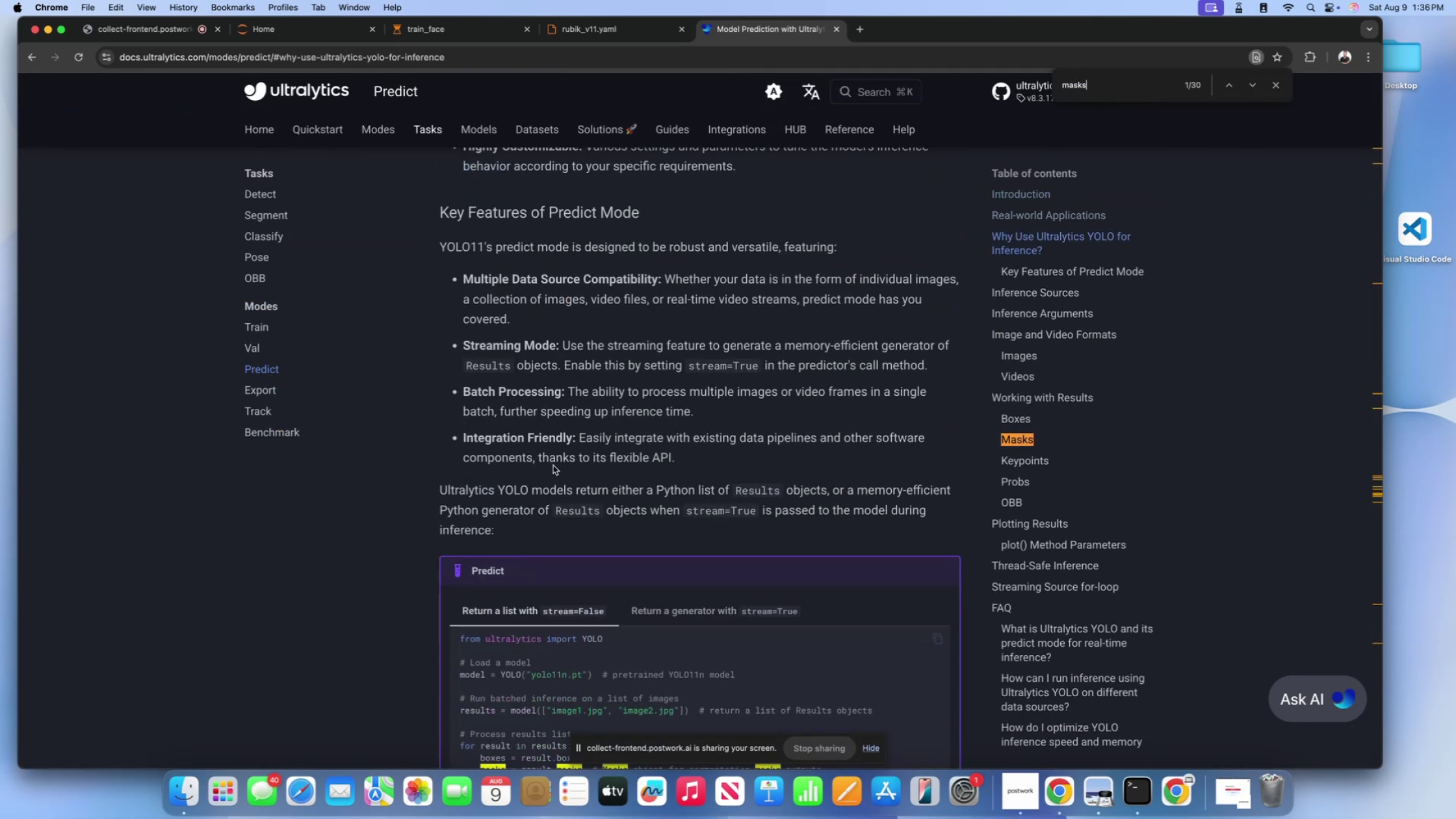 
key(Enter)
 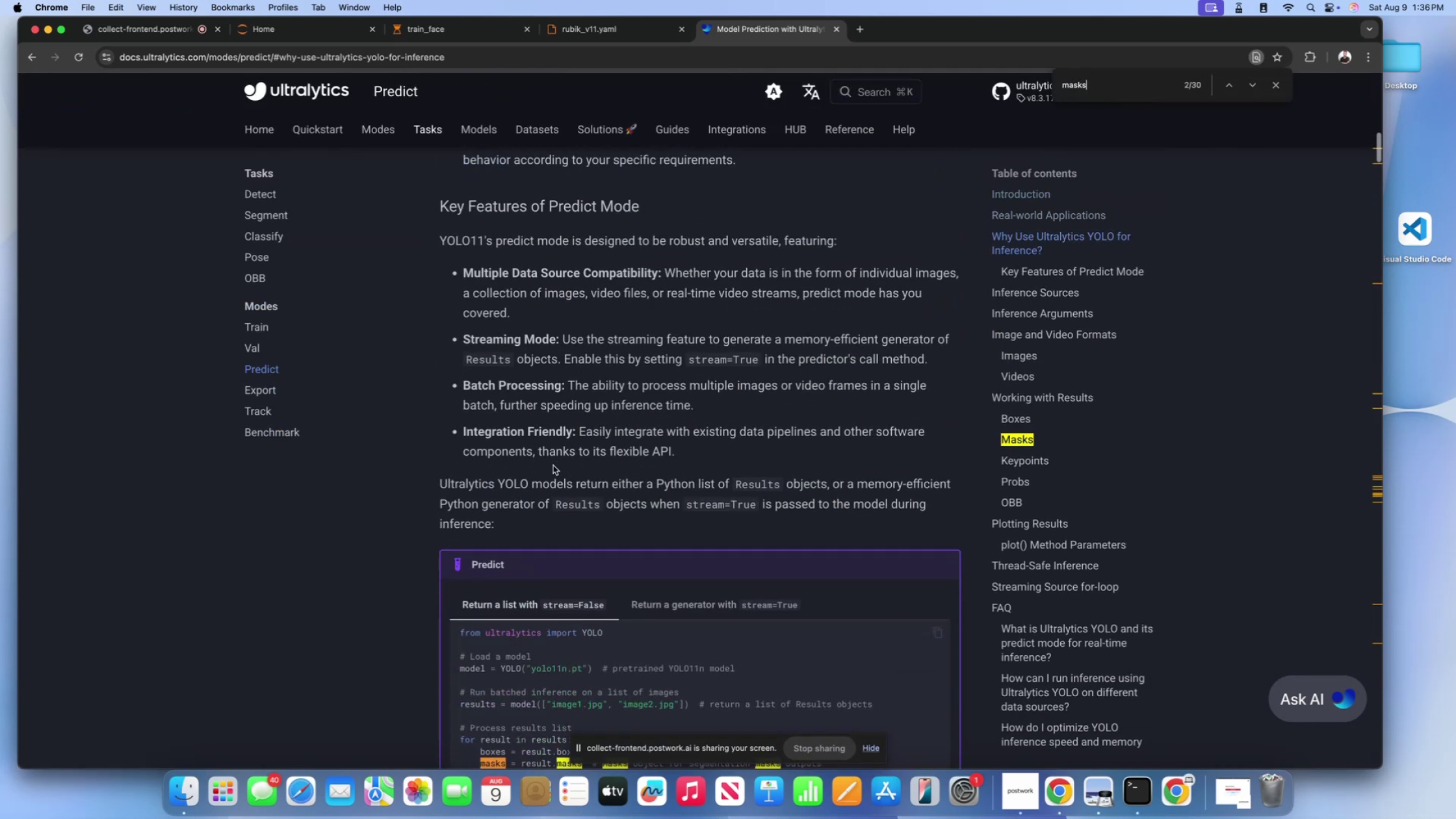 
key(Enter)
 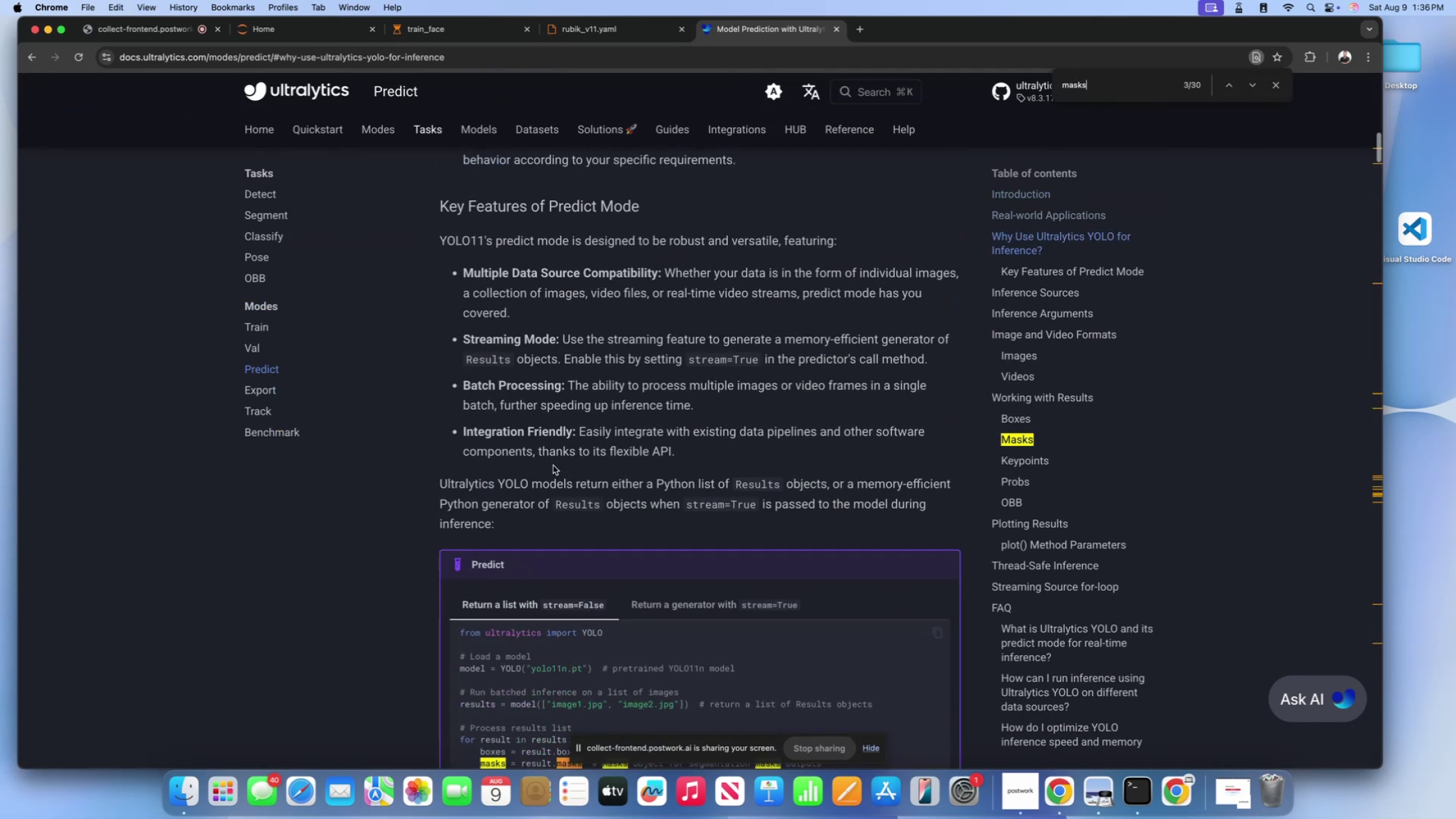 
key(Enter)
 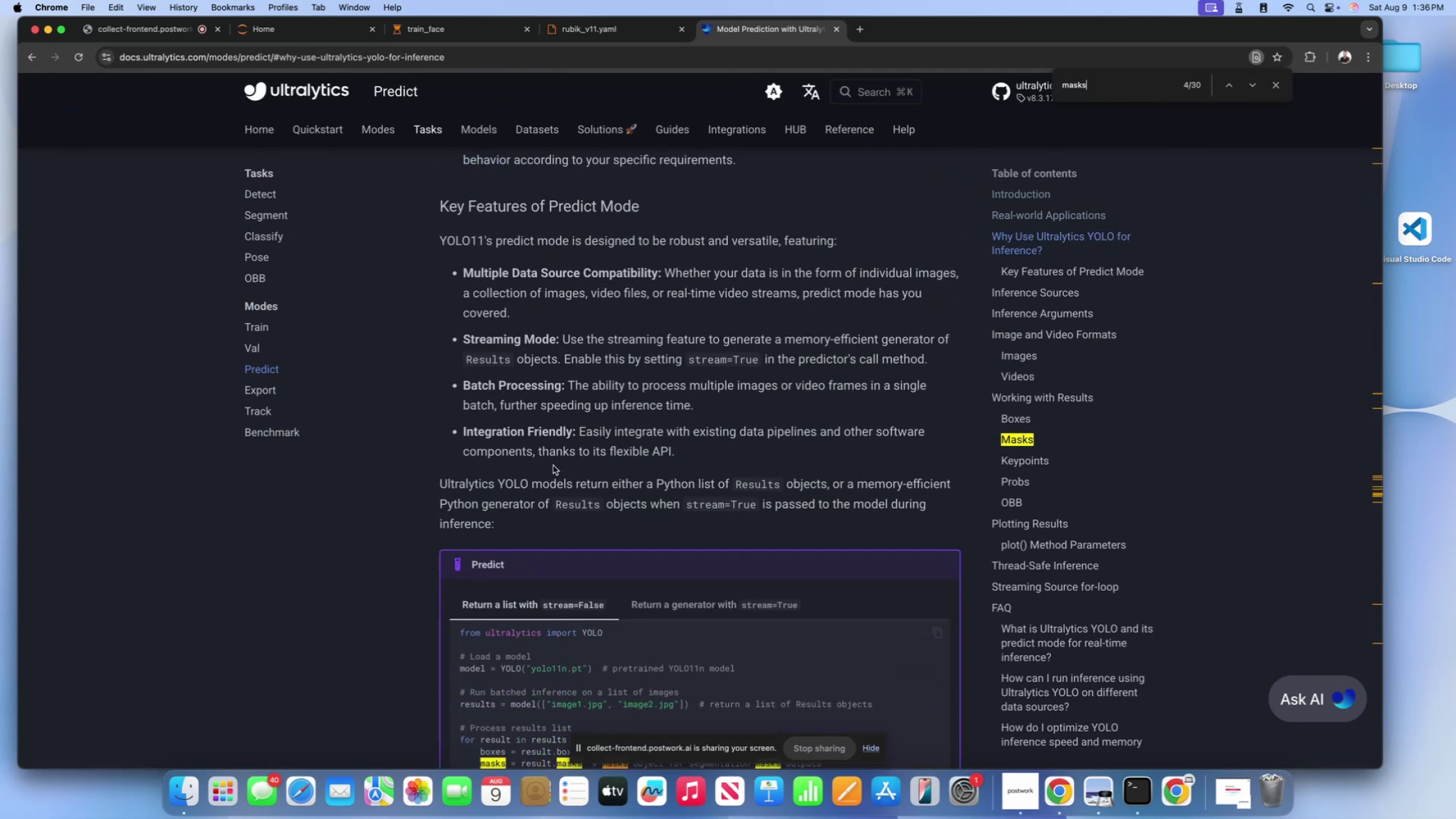 
key(Enter)
 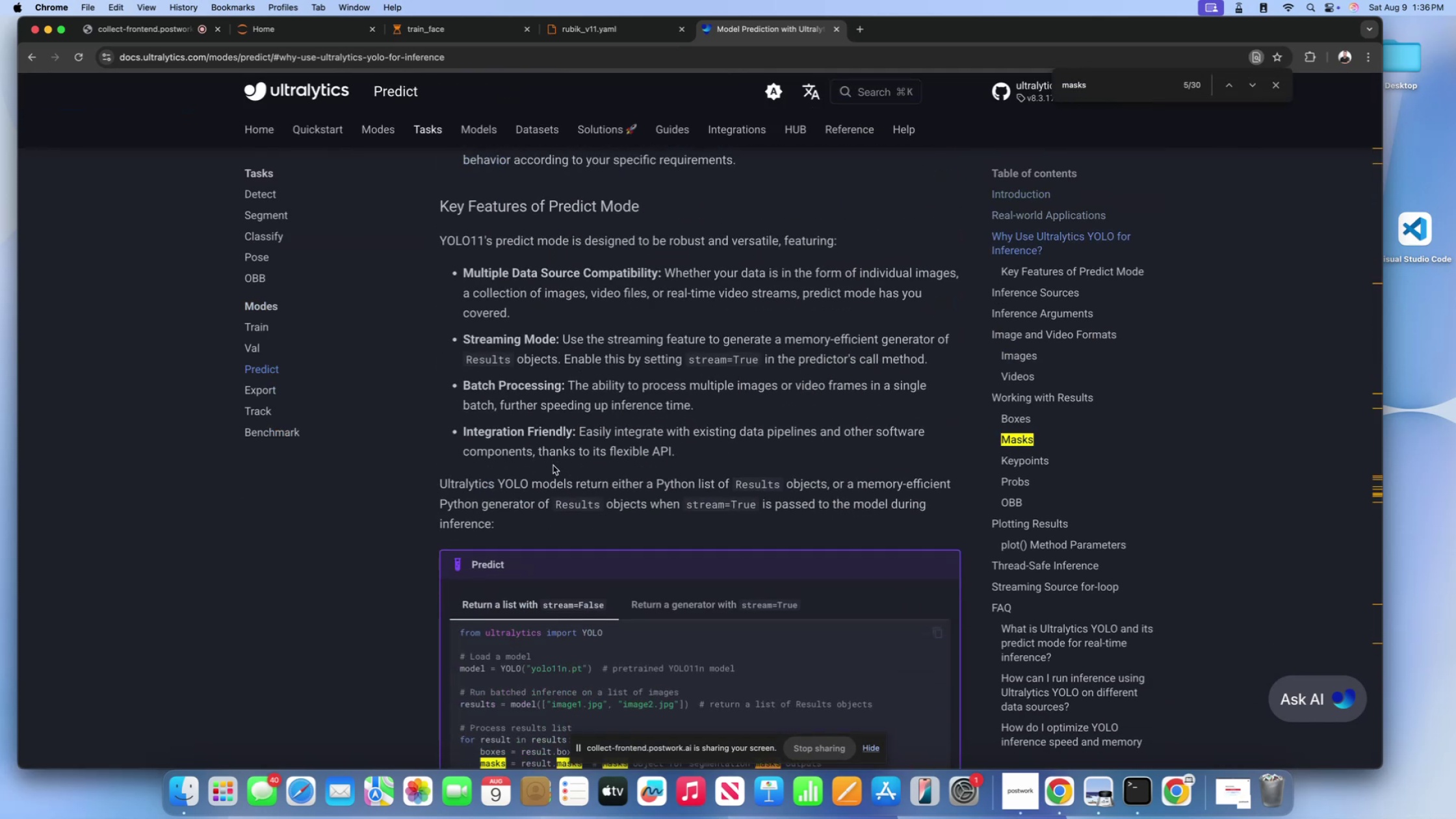 
key(Enter)
 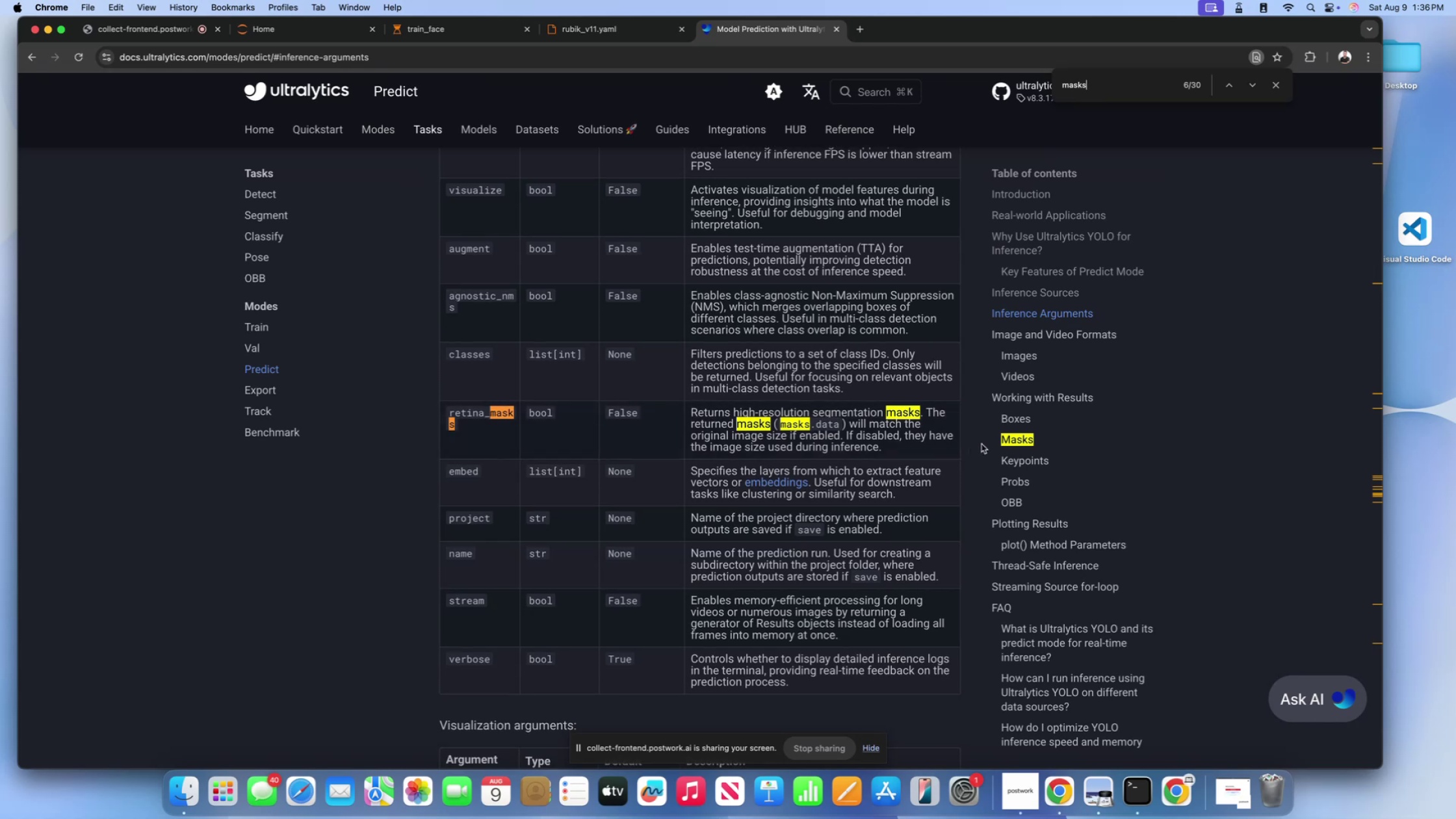 
left_click([1008, 439])
 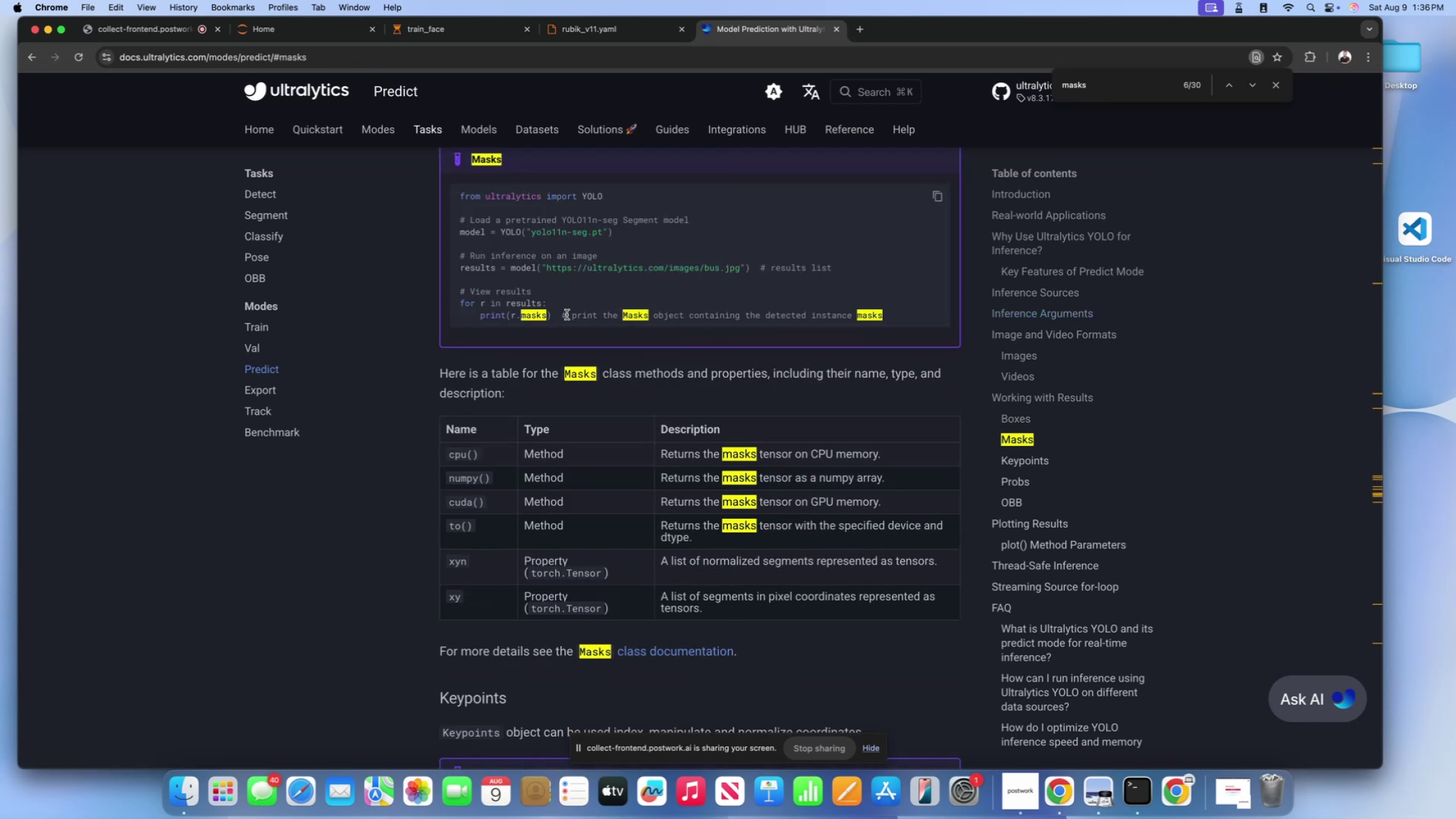 
left_click_drag(start_coordinate=[569, 318], to_coordinate=[441, 266])
 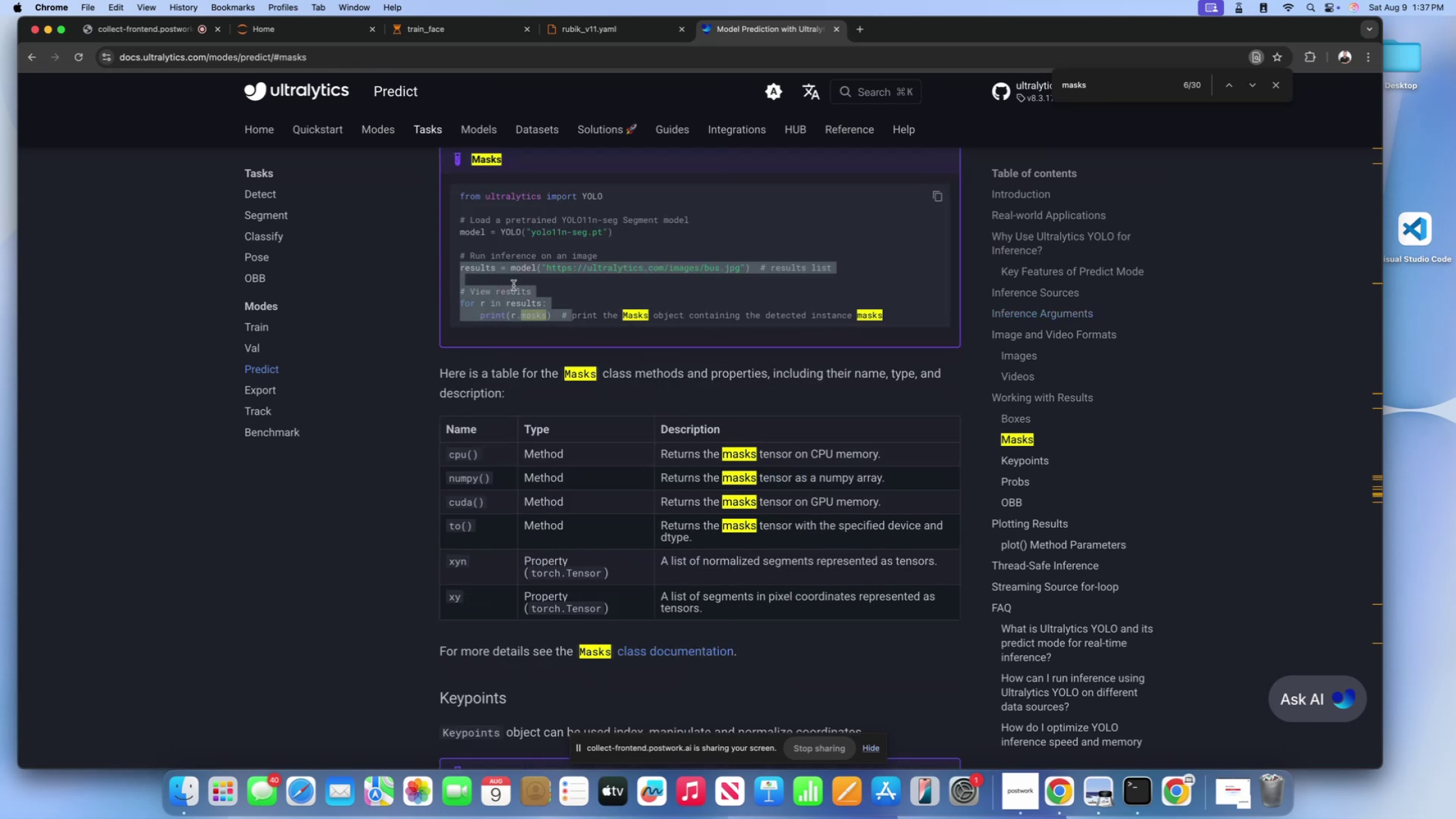 
left_click([514, 285])
 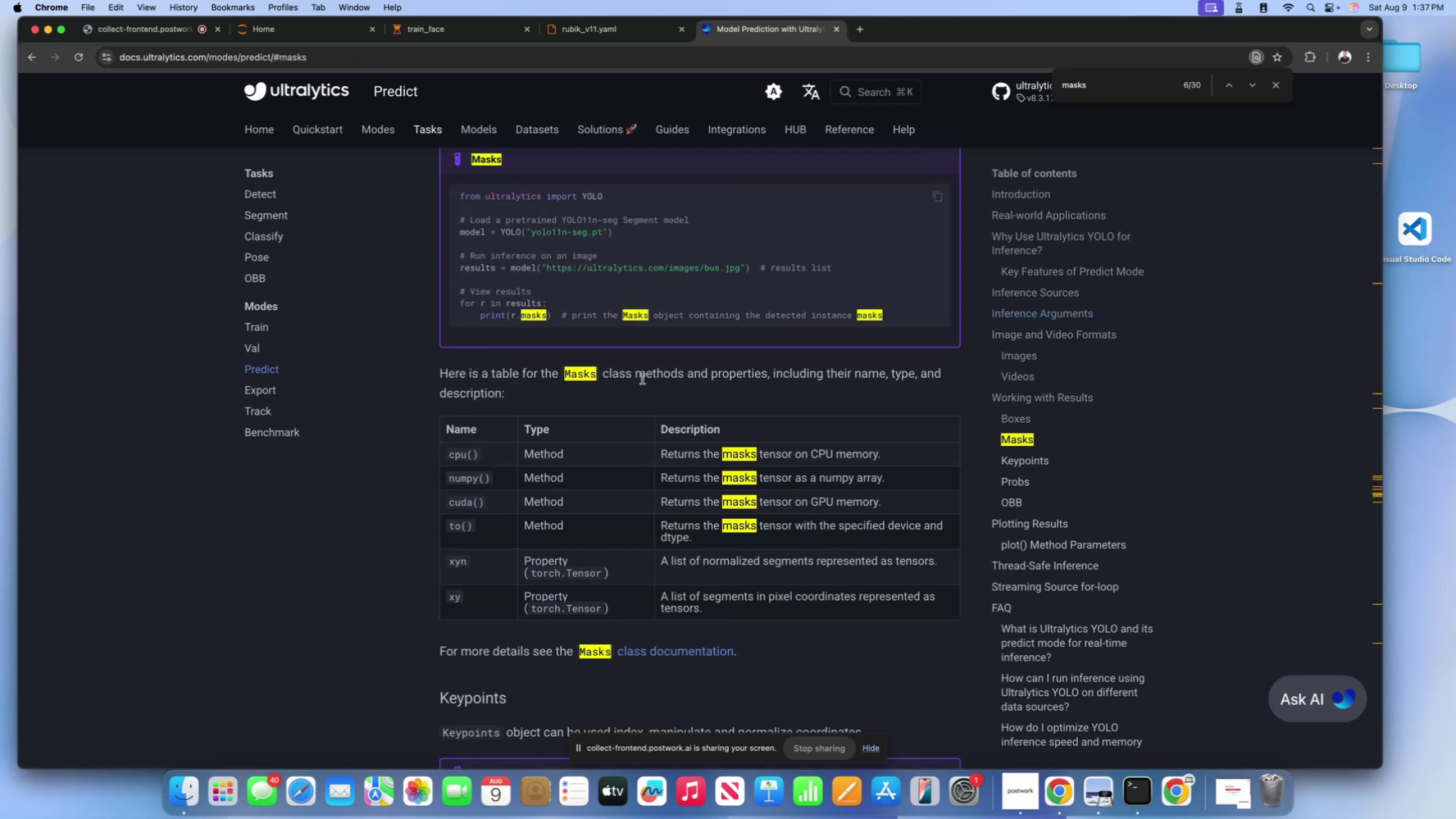 
scroll: coordinate [592, 328], scroll_direction: down, amount: 78.0
 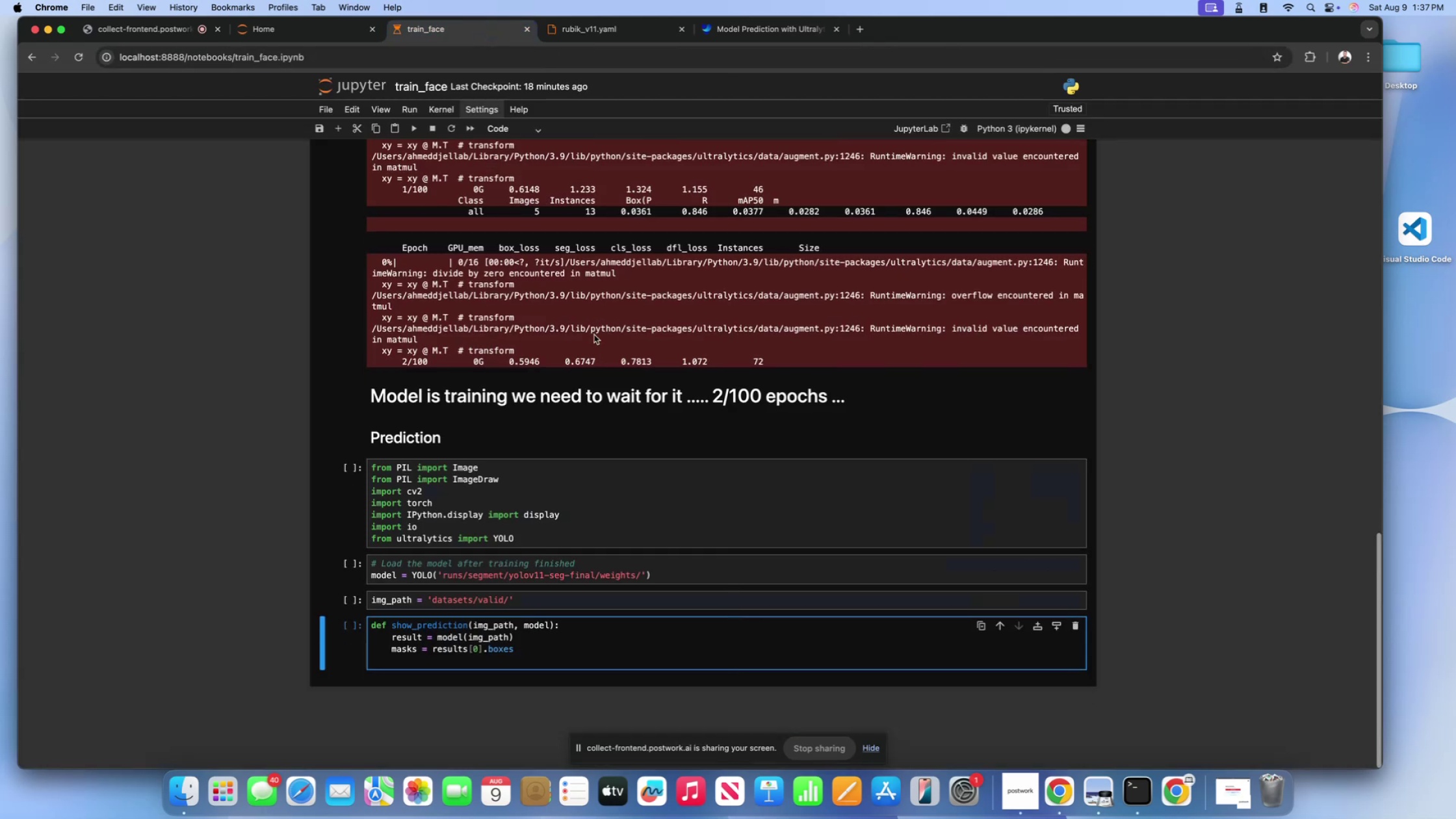 
left_click([594, 335])
 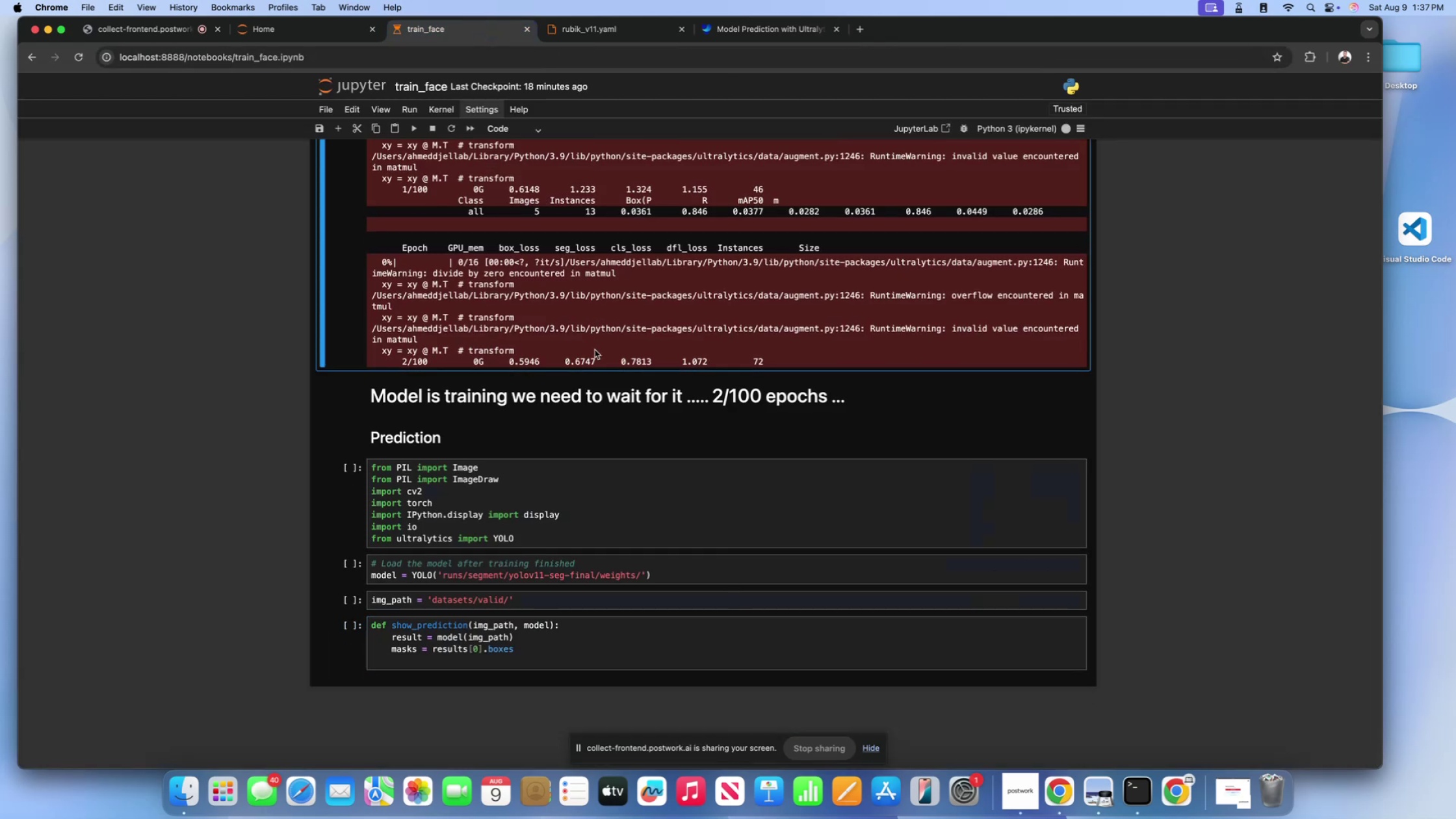 
scroll: coordinate [575, 573], scroll_direction: down, amount: 26.0
 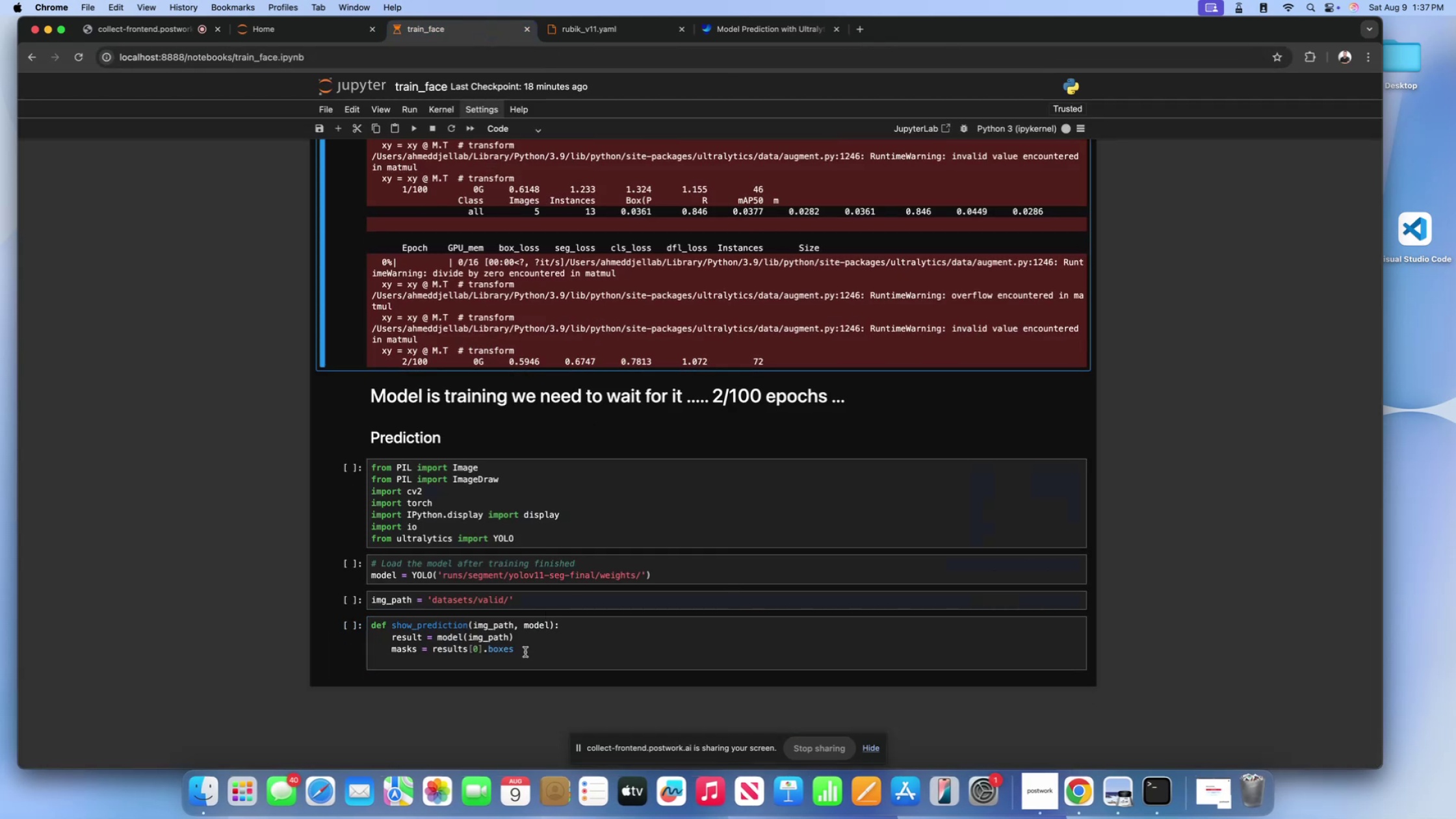 
left_click([525, 652])
 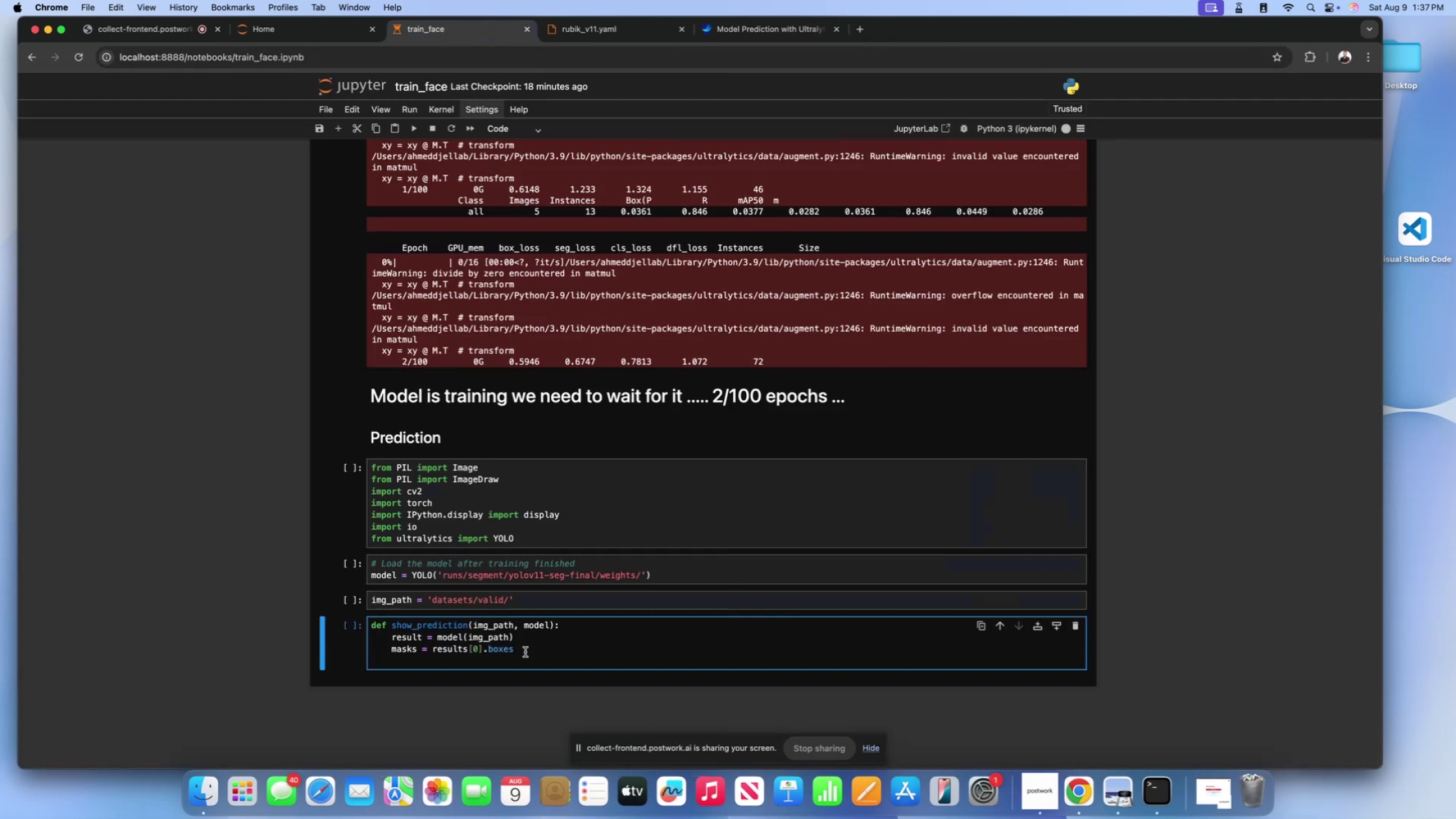 
wait(5.95)
 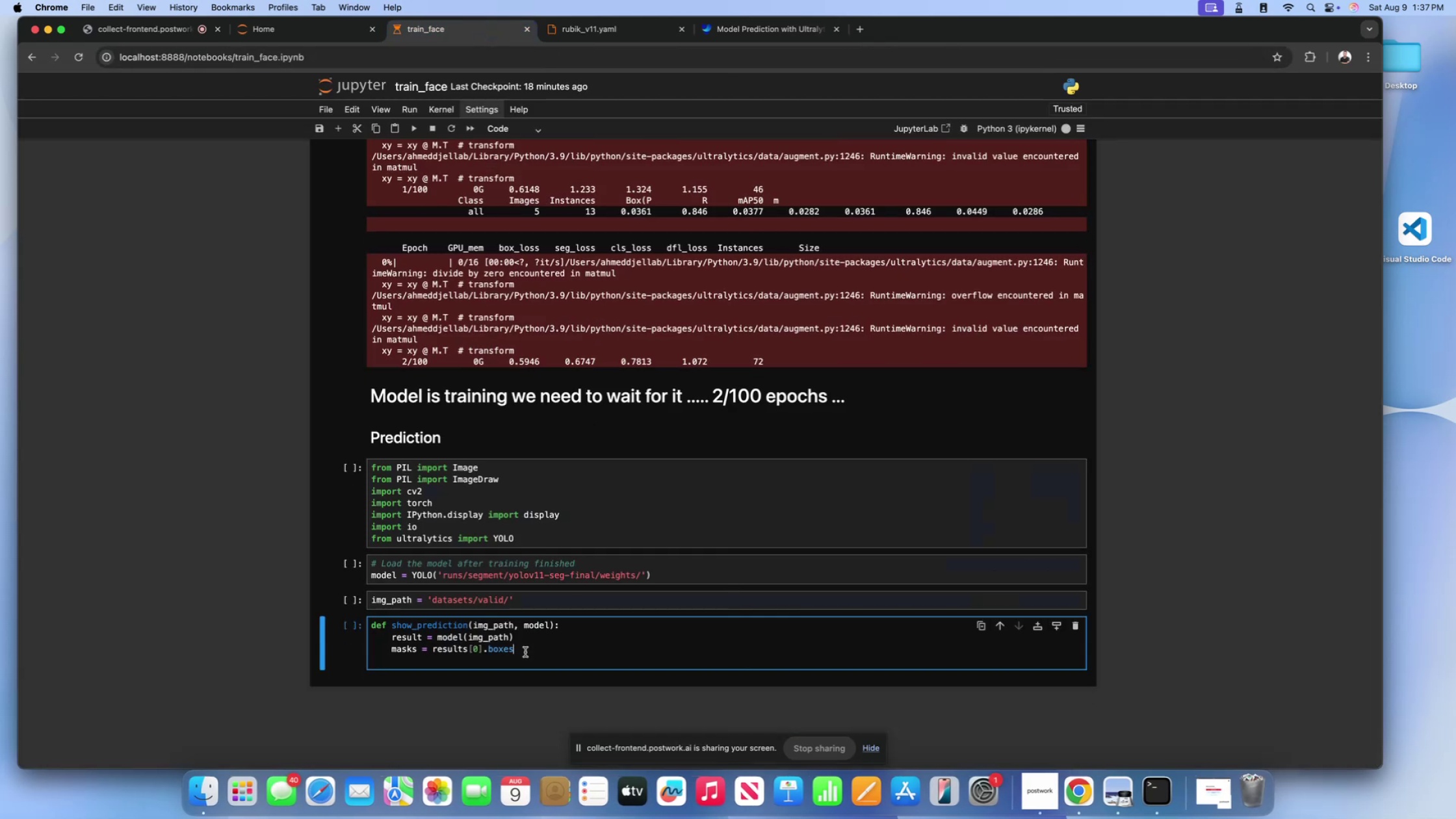 
key(Backspace)
key(Backspace)
key(Backspace)
key(Backspace)
key(Backspace)
type(masks)
 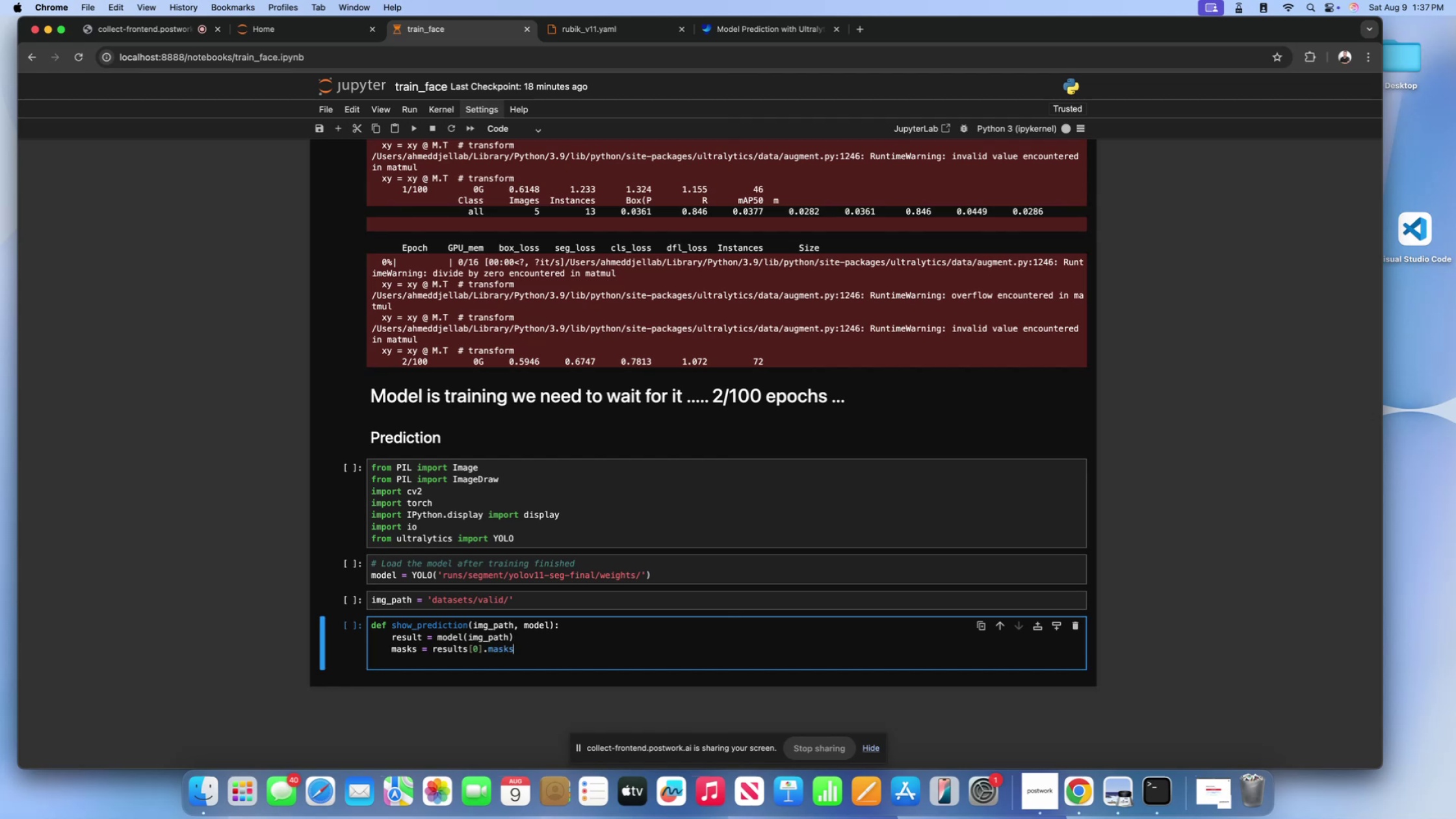 
key(Enter)
 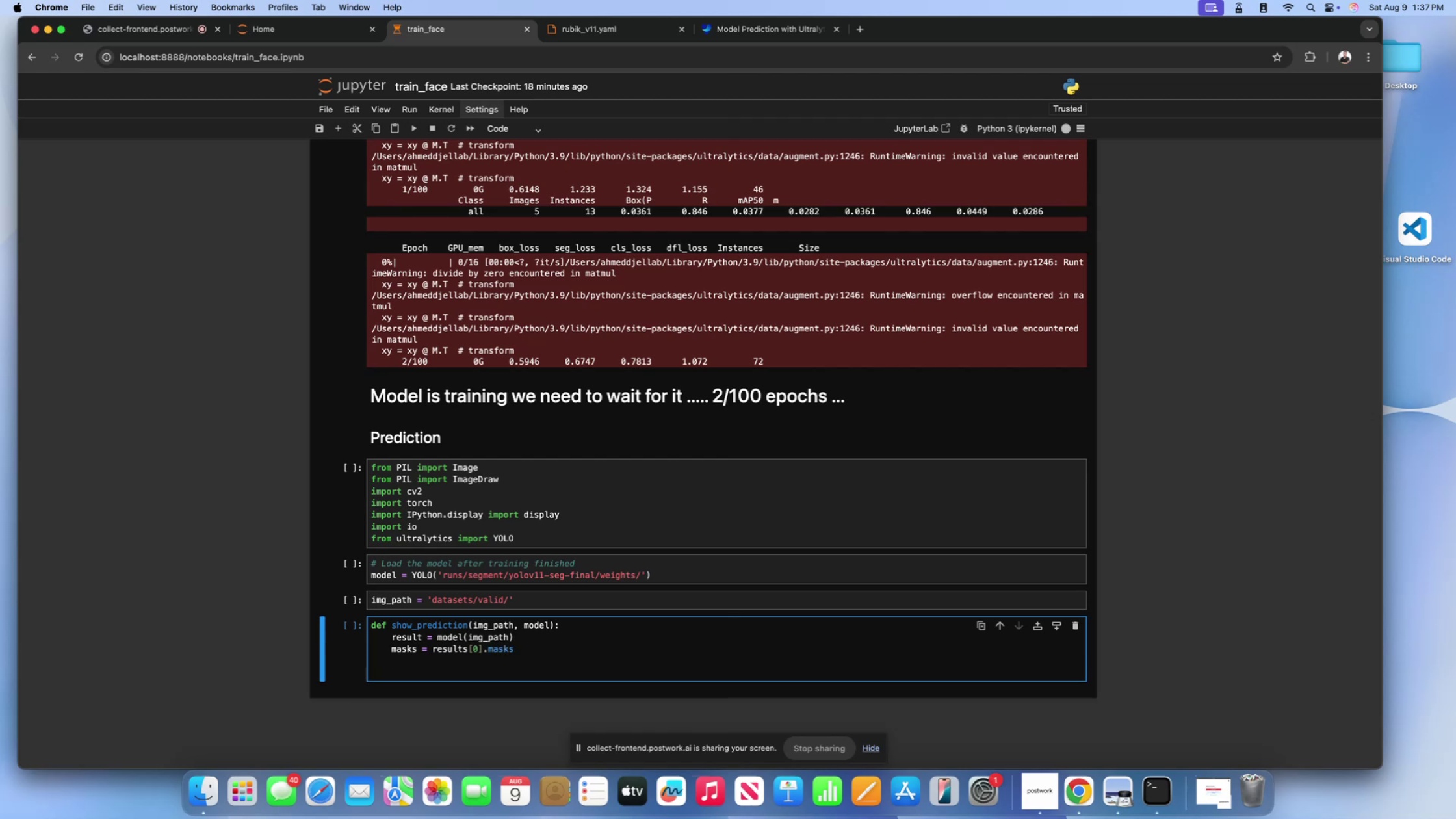 
key(Enter)
 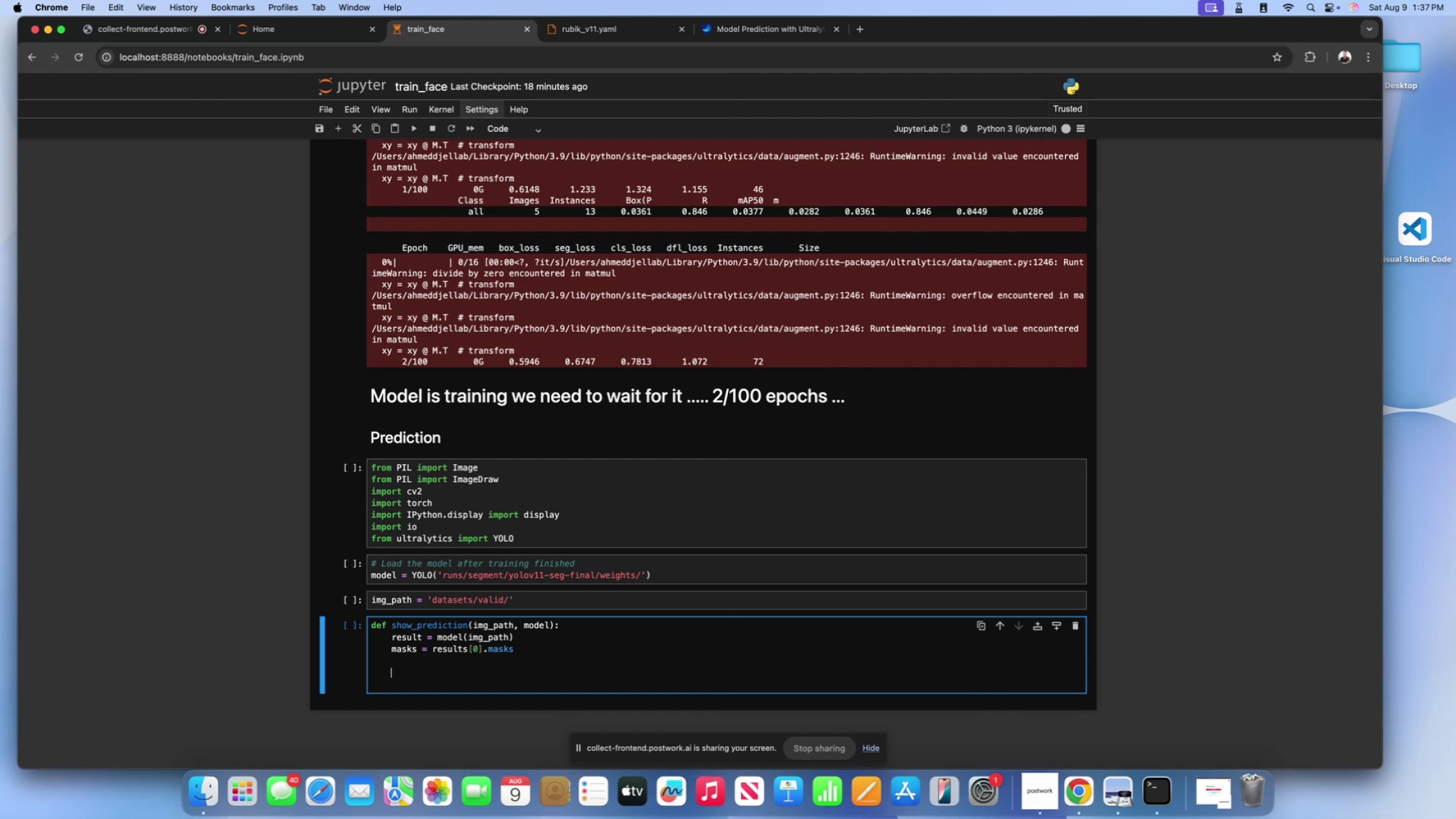 
type(polygon_list = {})
key(Backspace)
key(Backspace)
type([])
 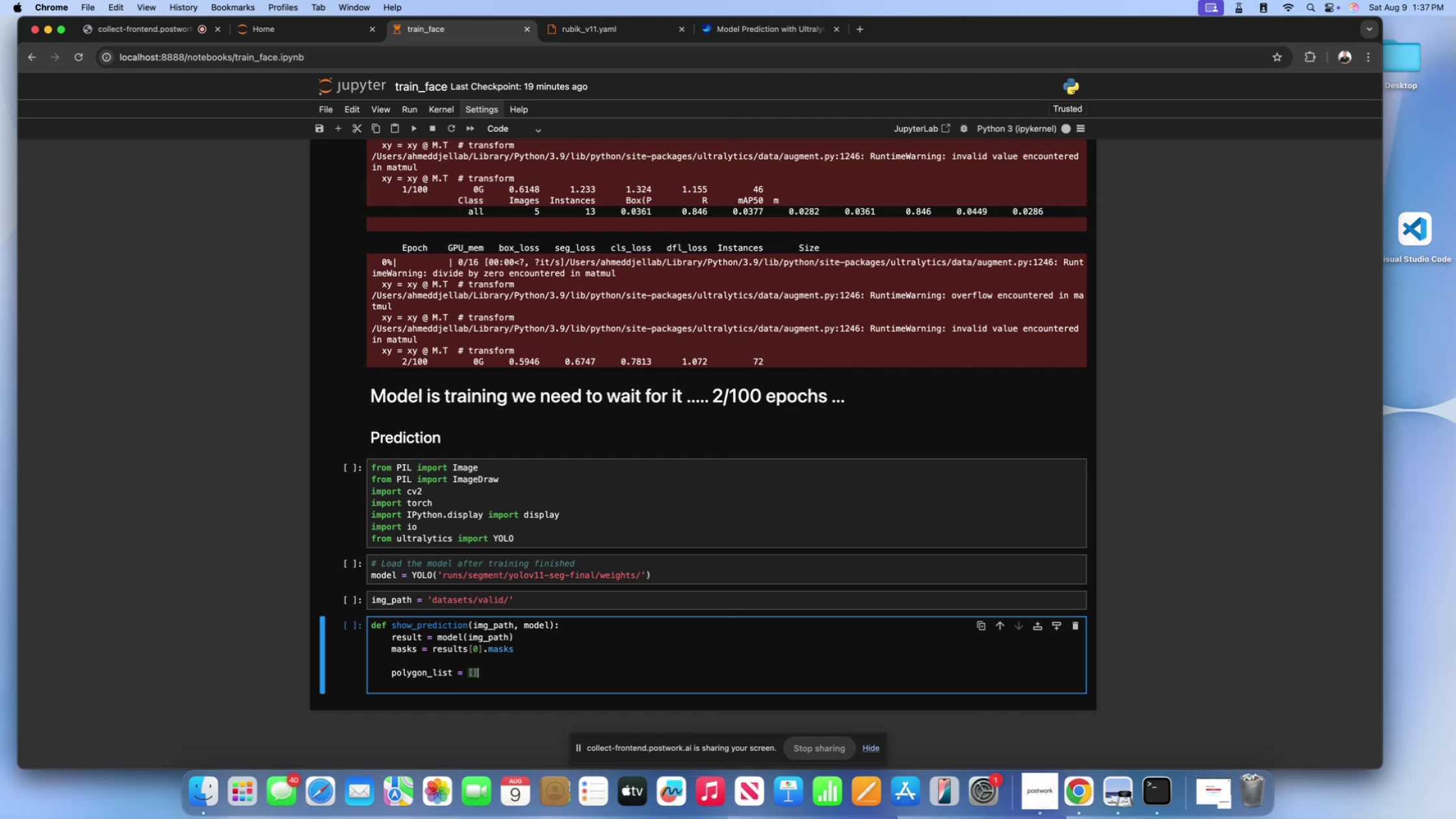 
key(Enter)
 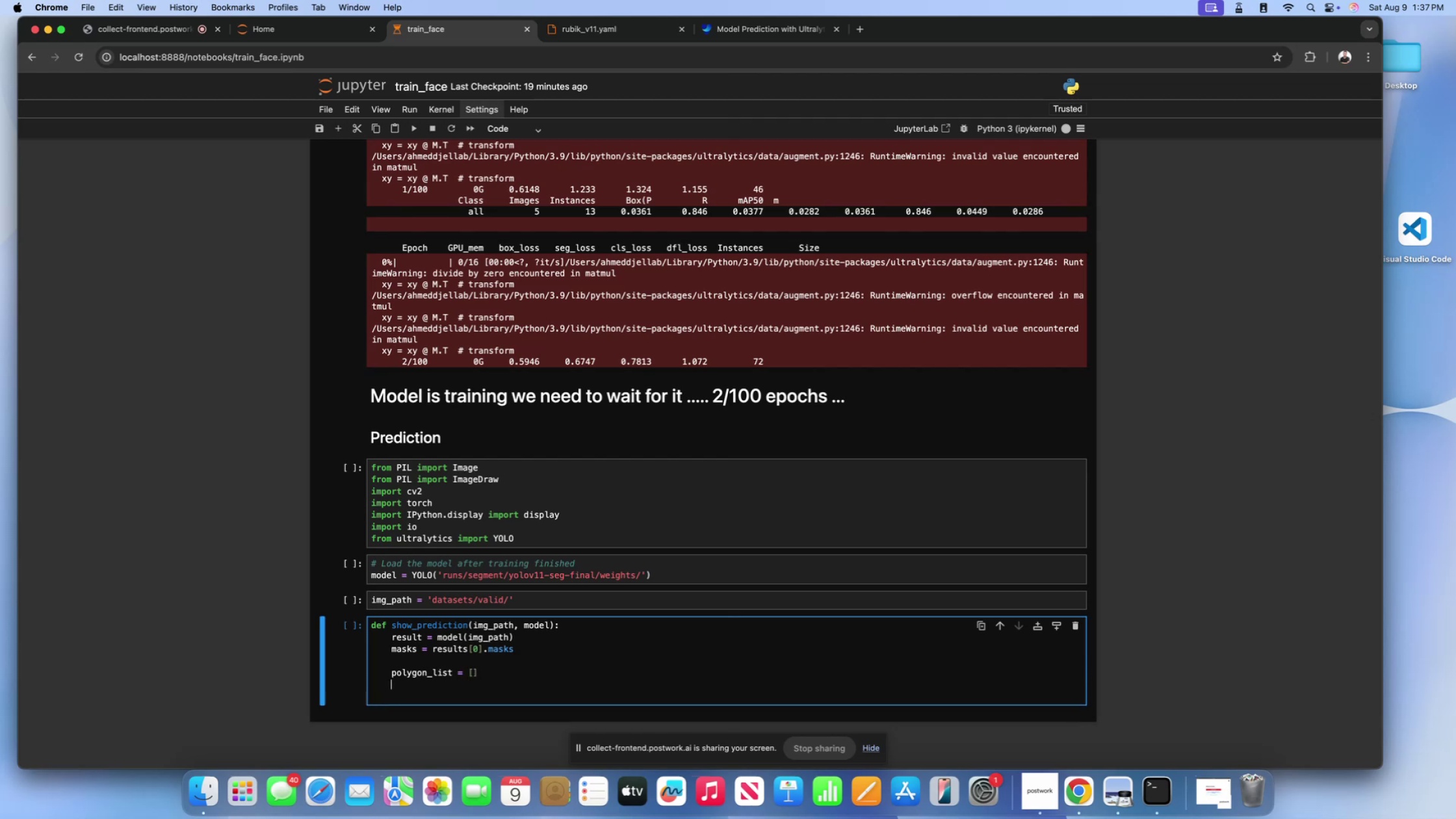 
key(Enter)
 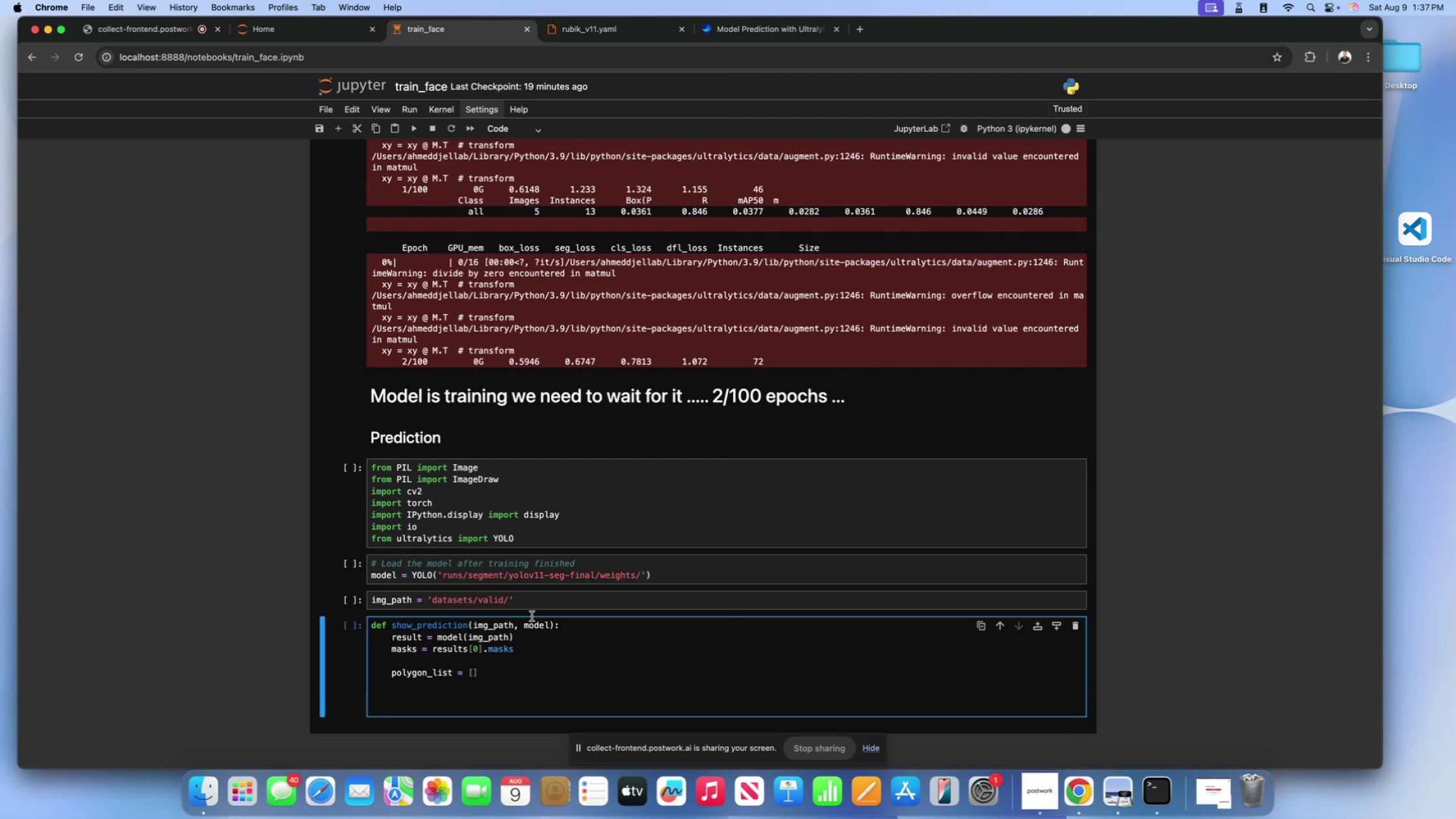 
scroll: coordinate [517, 600], scroll_direction: down, amount: 8.0
 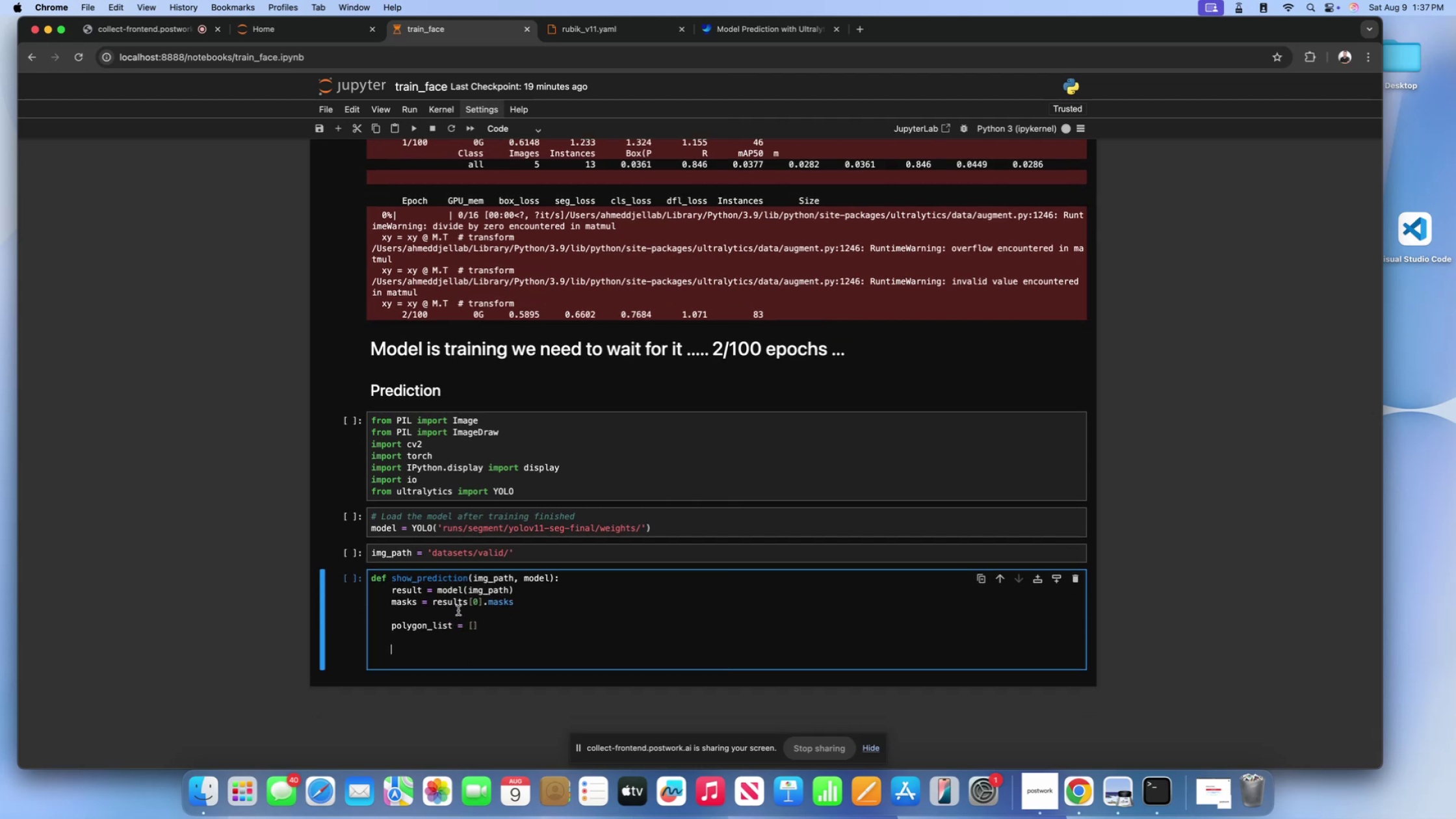 
type(for mask in masks)
 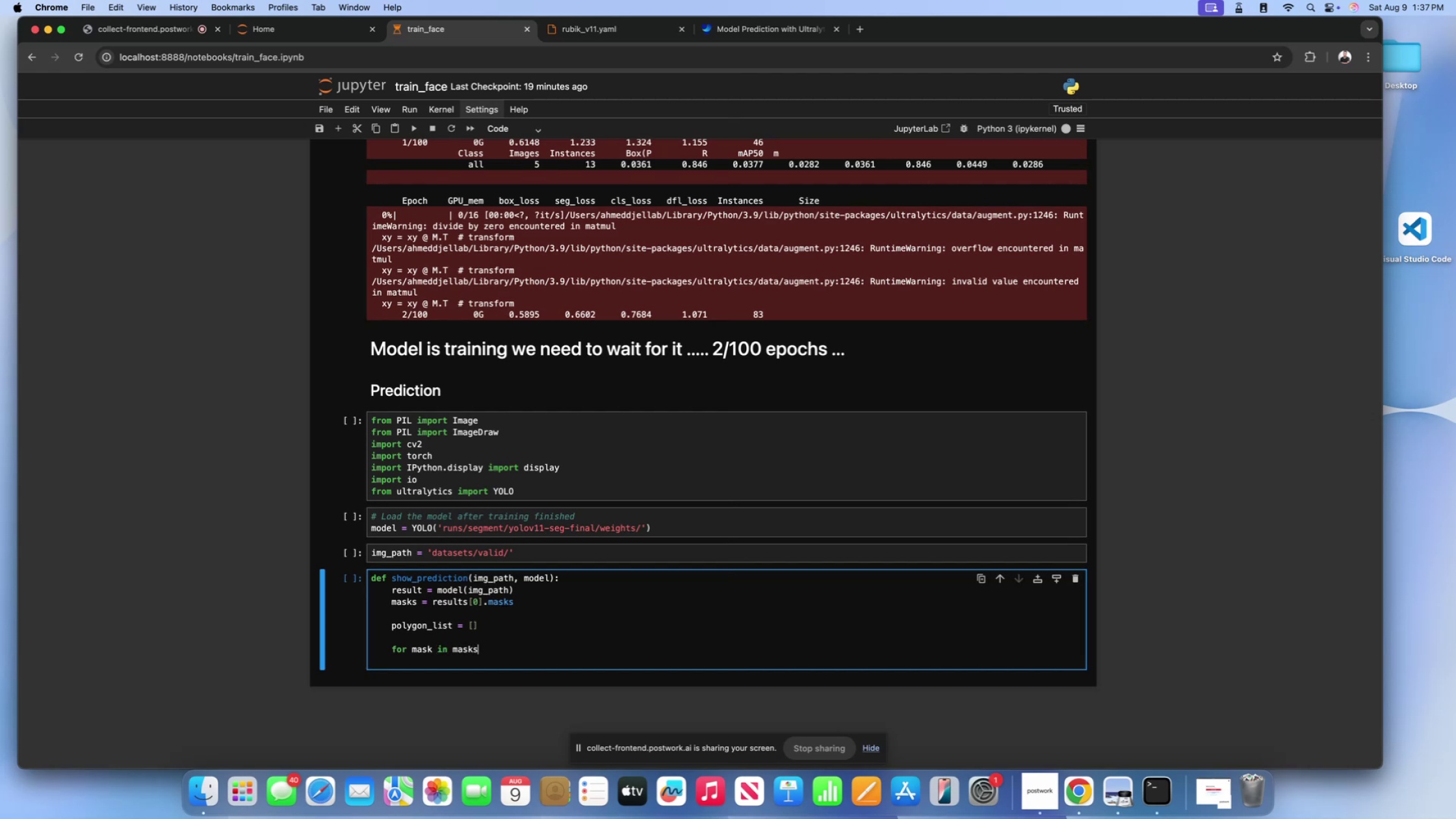 
hold_key(key=ShiftLeft, duration=0.35)
 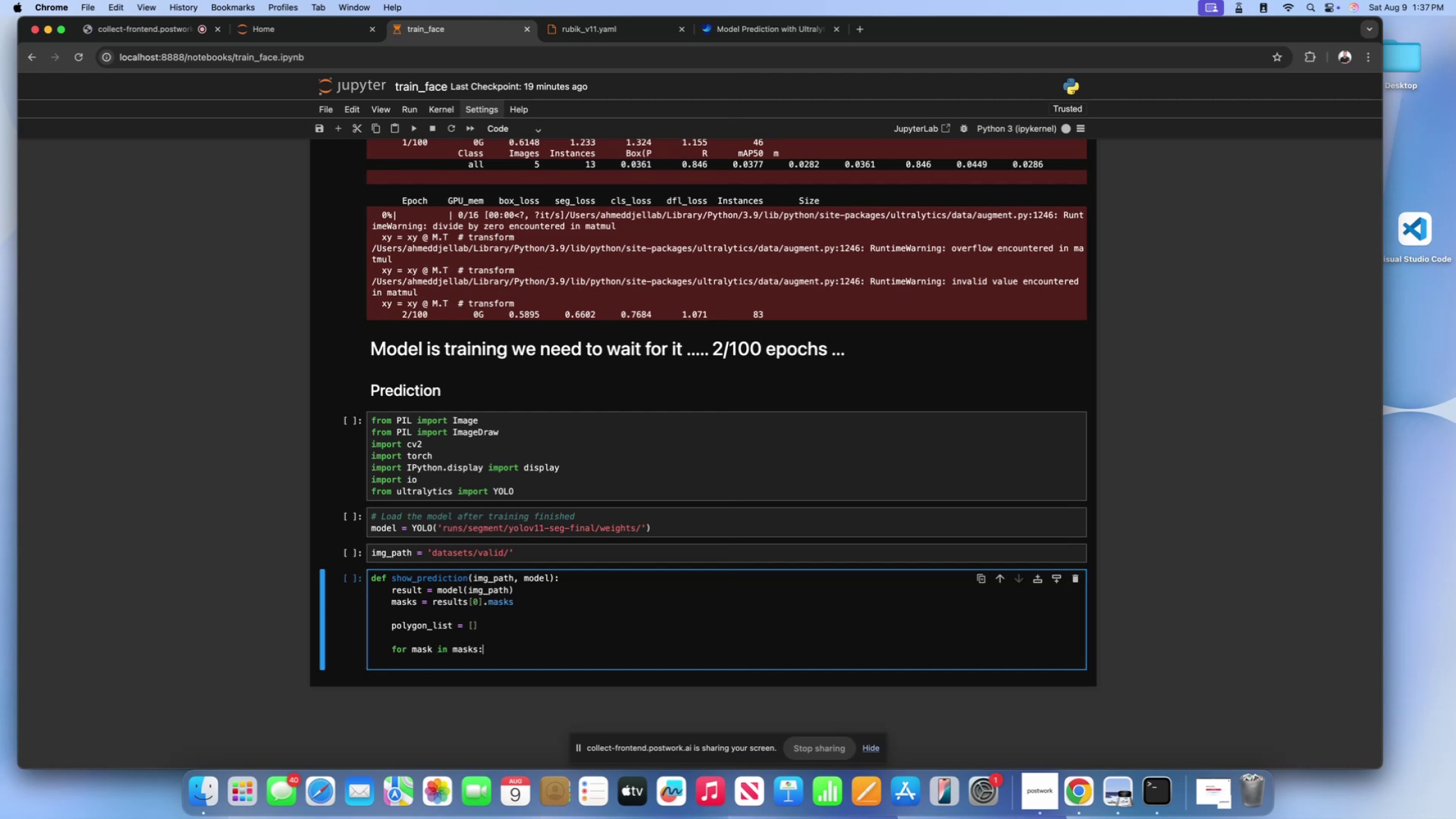 
key(Enter)
 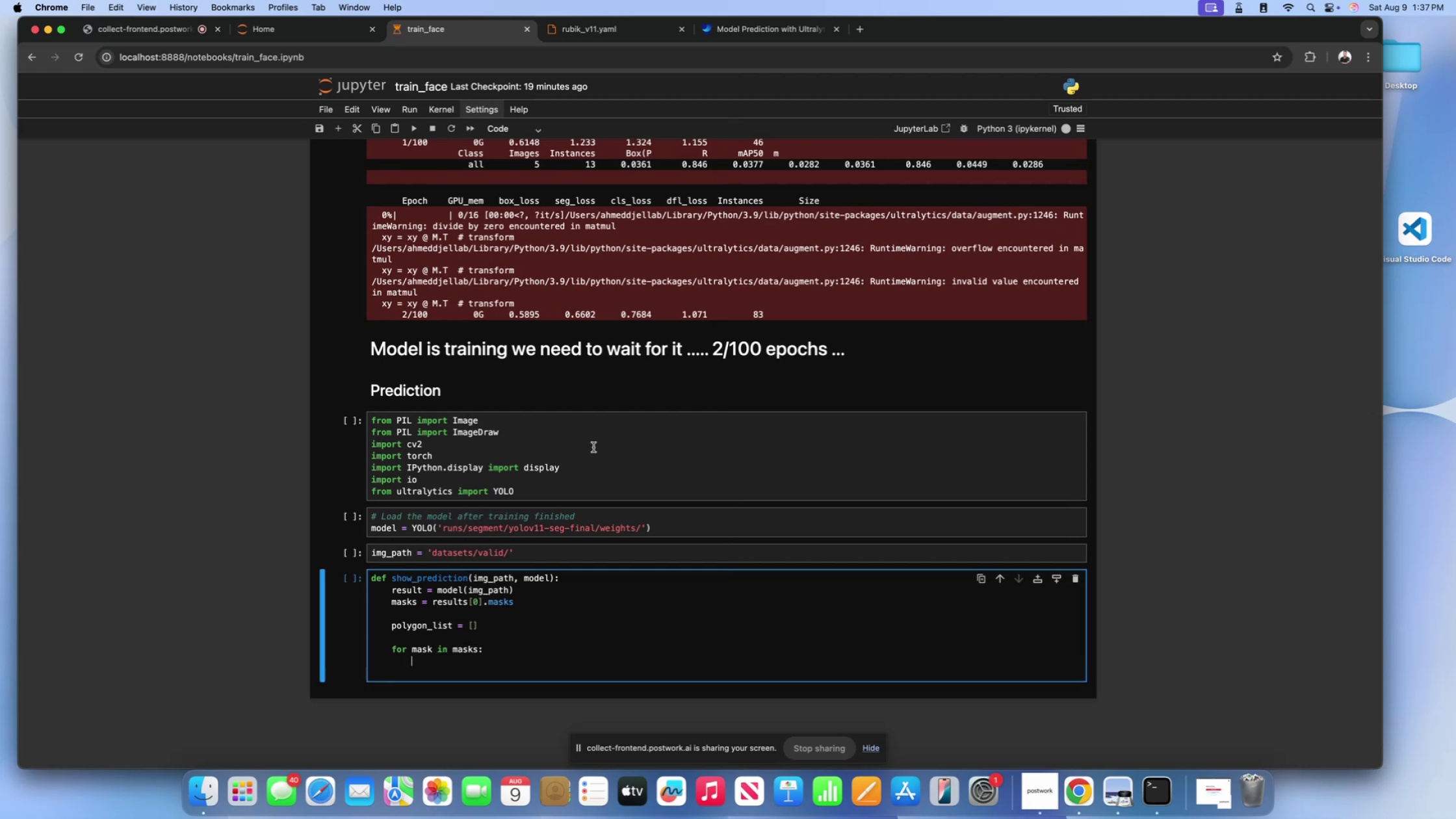 
left_click([606, 290])
 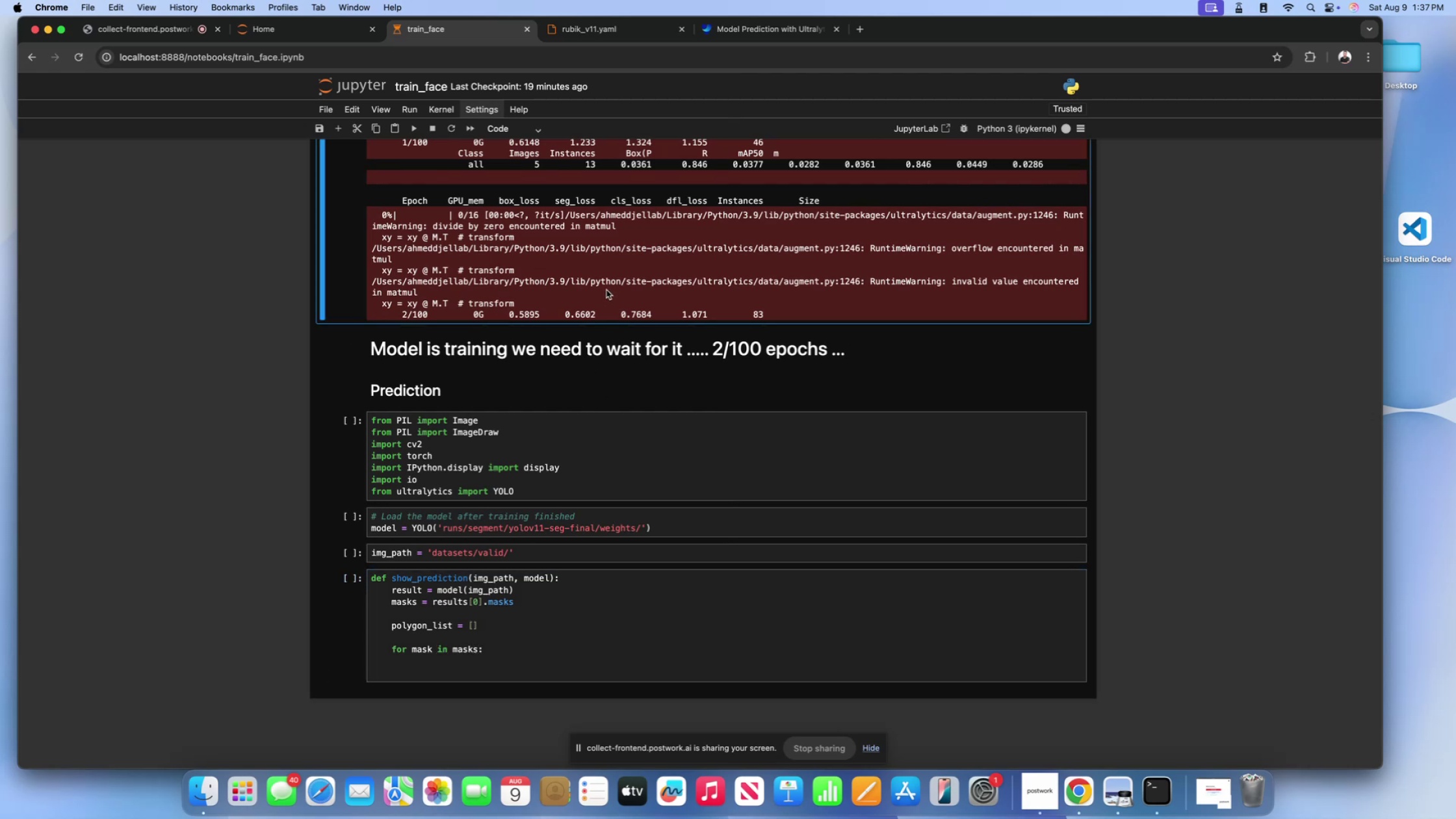 
scroll: coordinate [606, 290], scroll_direction: down, amount: 3.0
 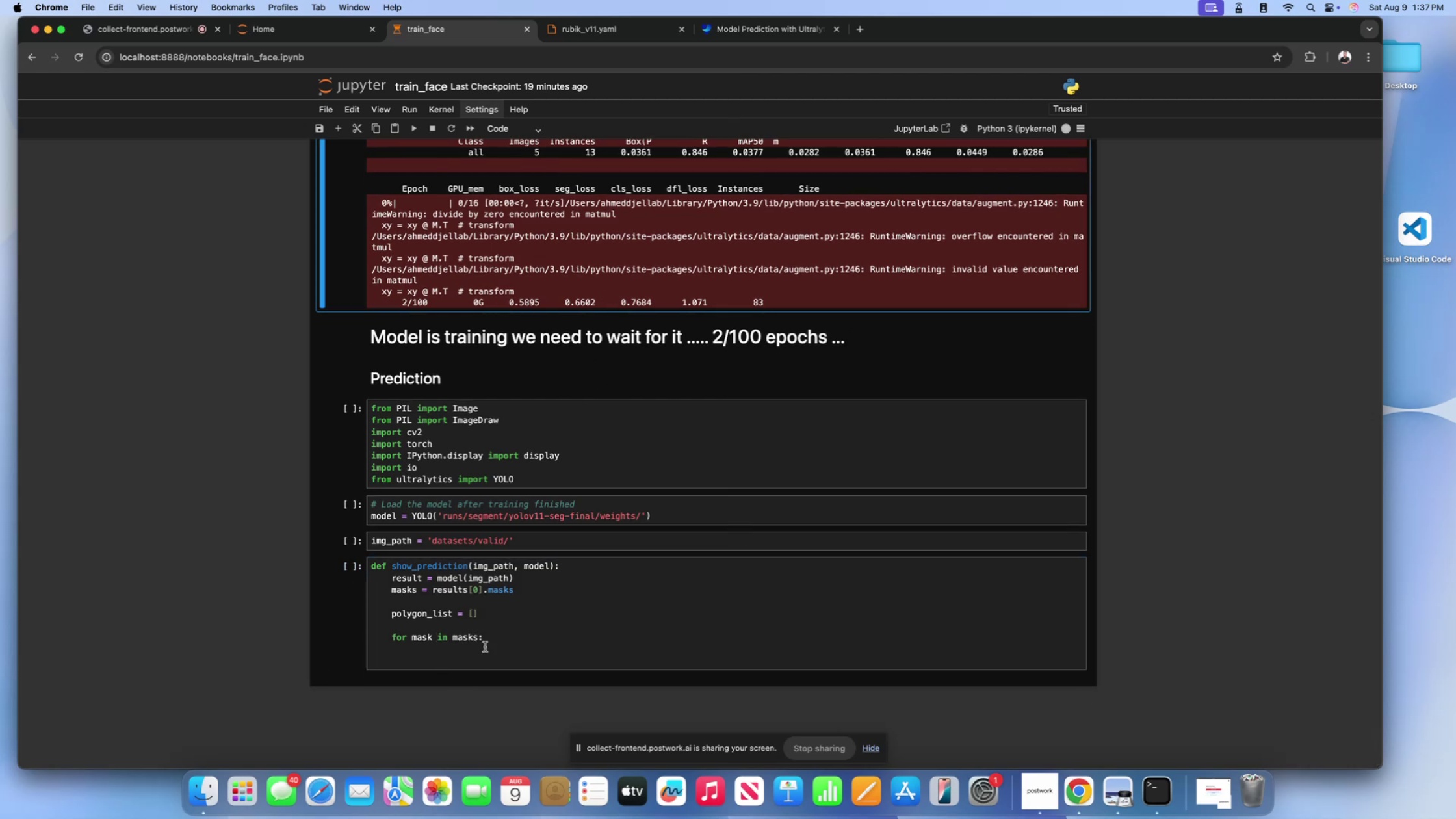 
left_click([495, 638])
 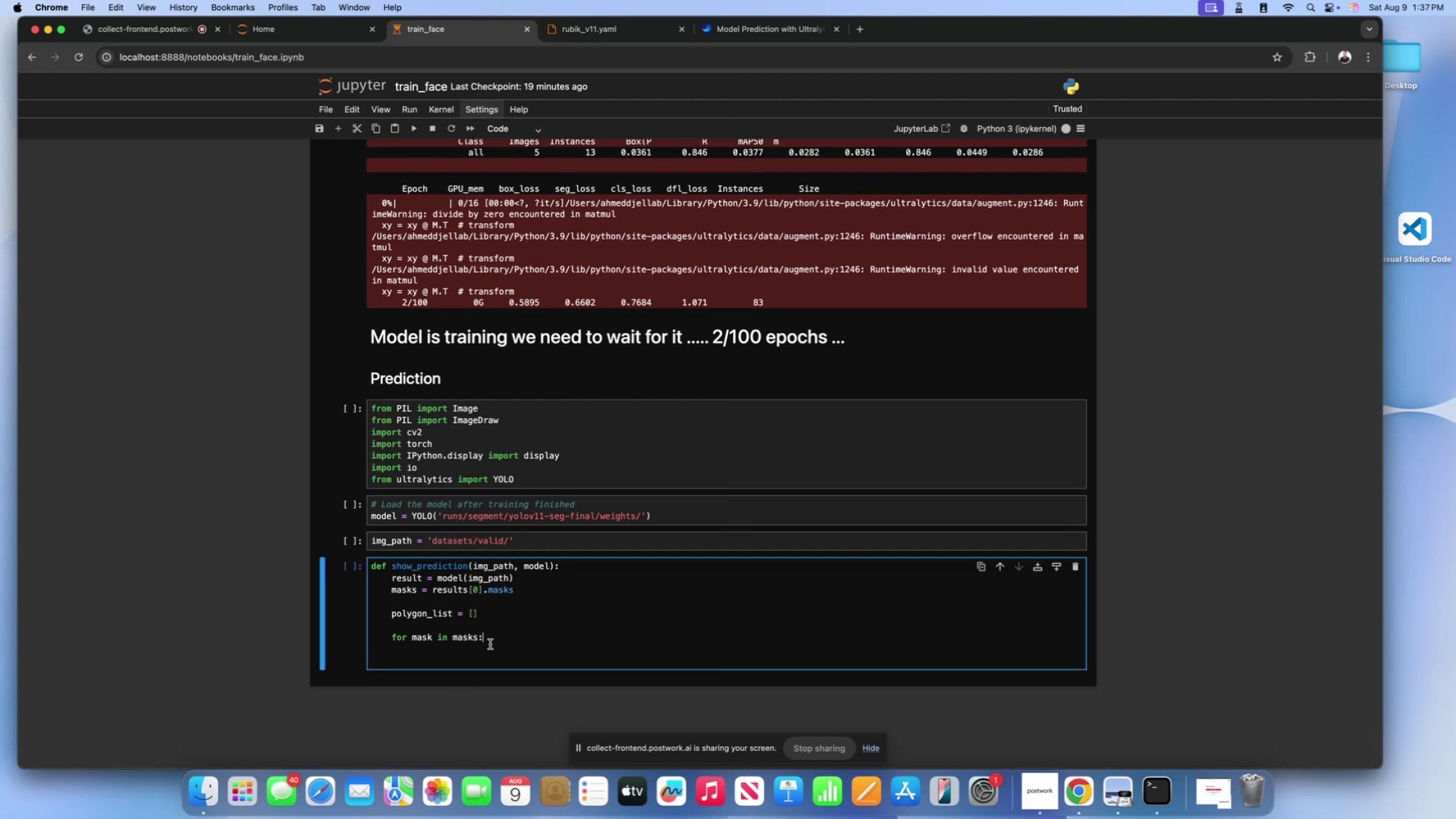 
left_click([490, 644])
 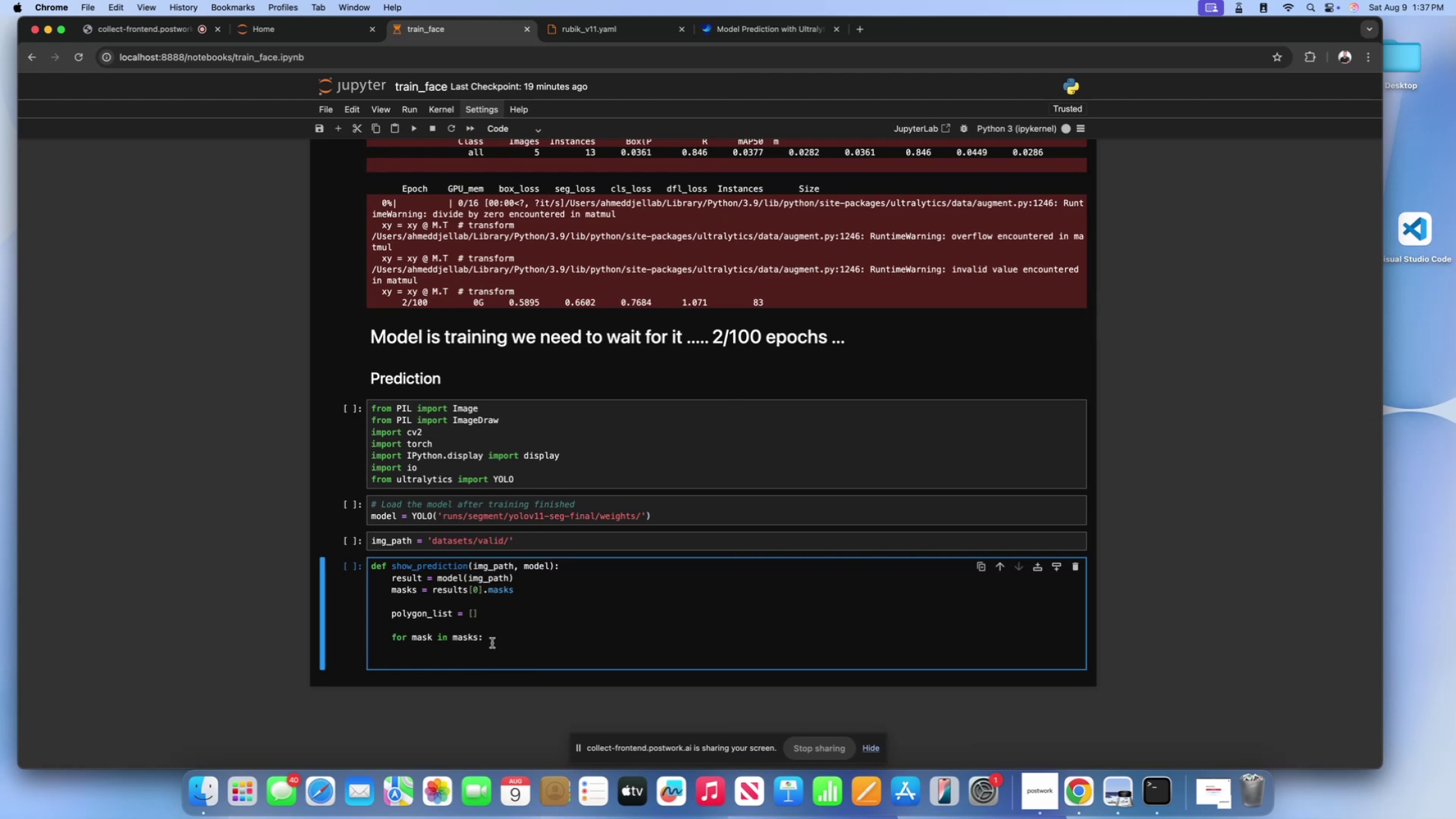 
wait(9.49)
 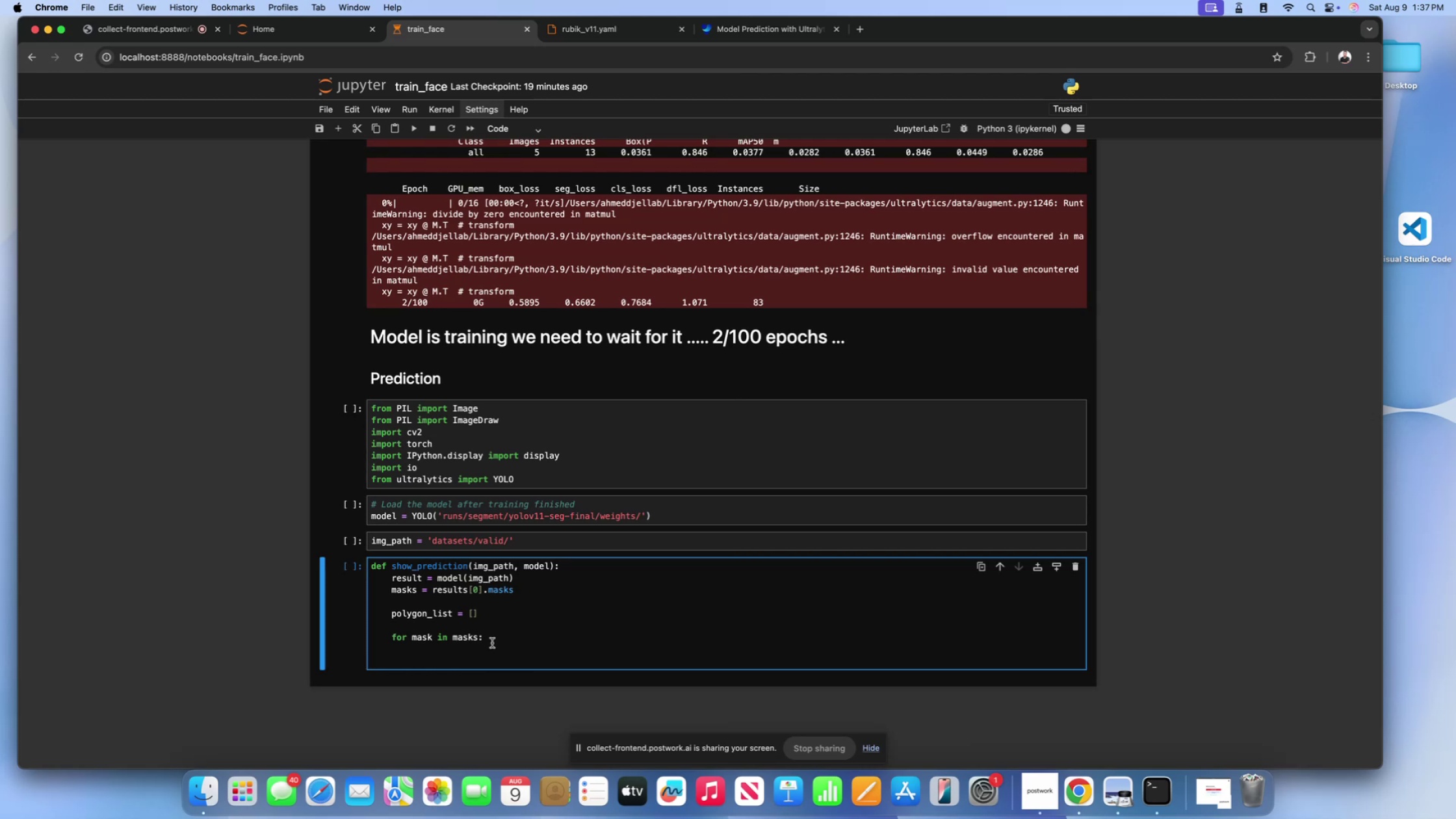 
double_click([491, 644])
 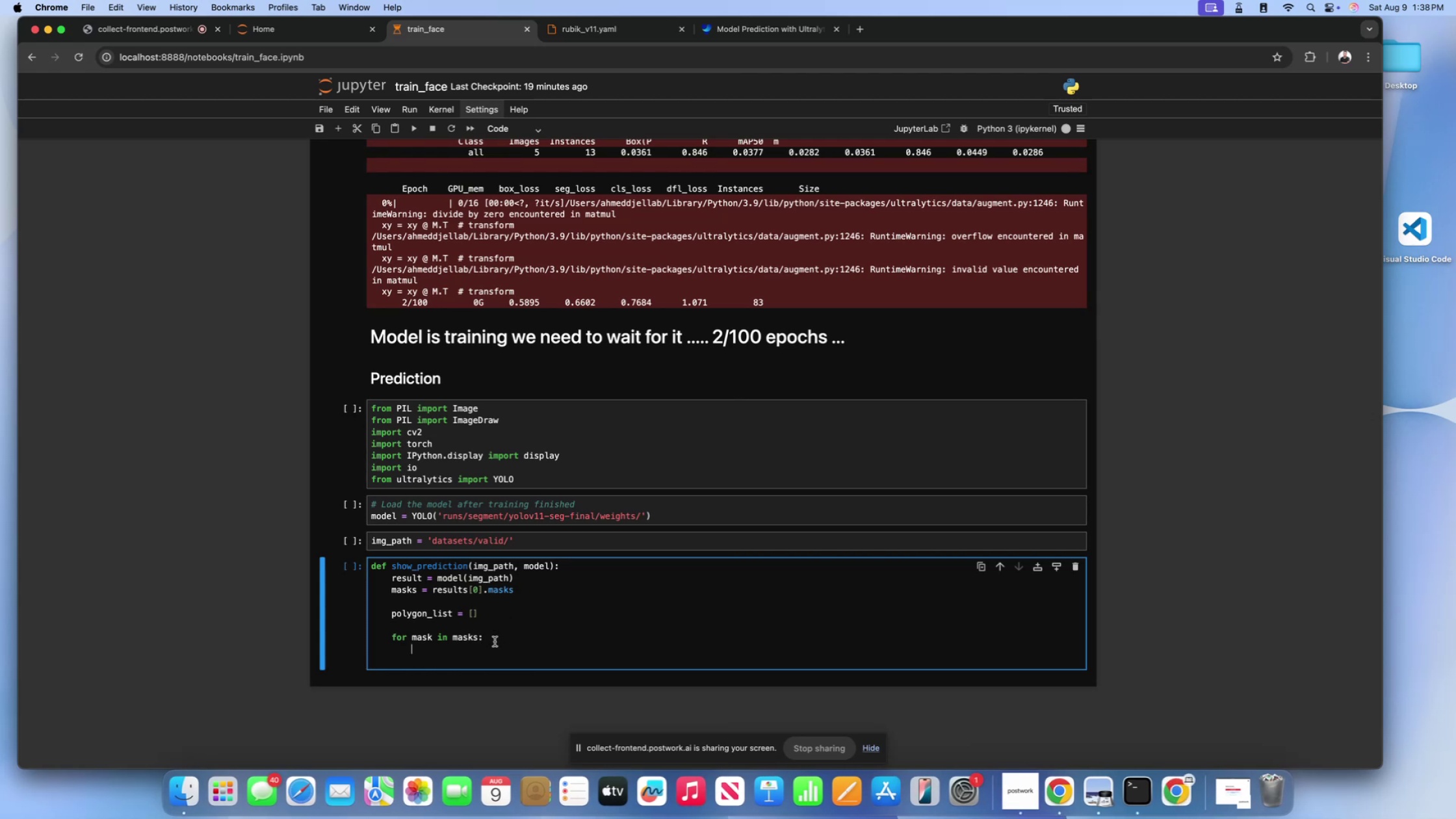 
left_click([497, 639])
 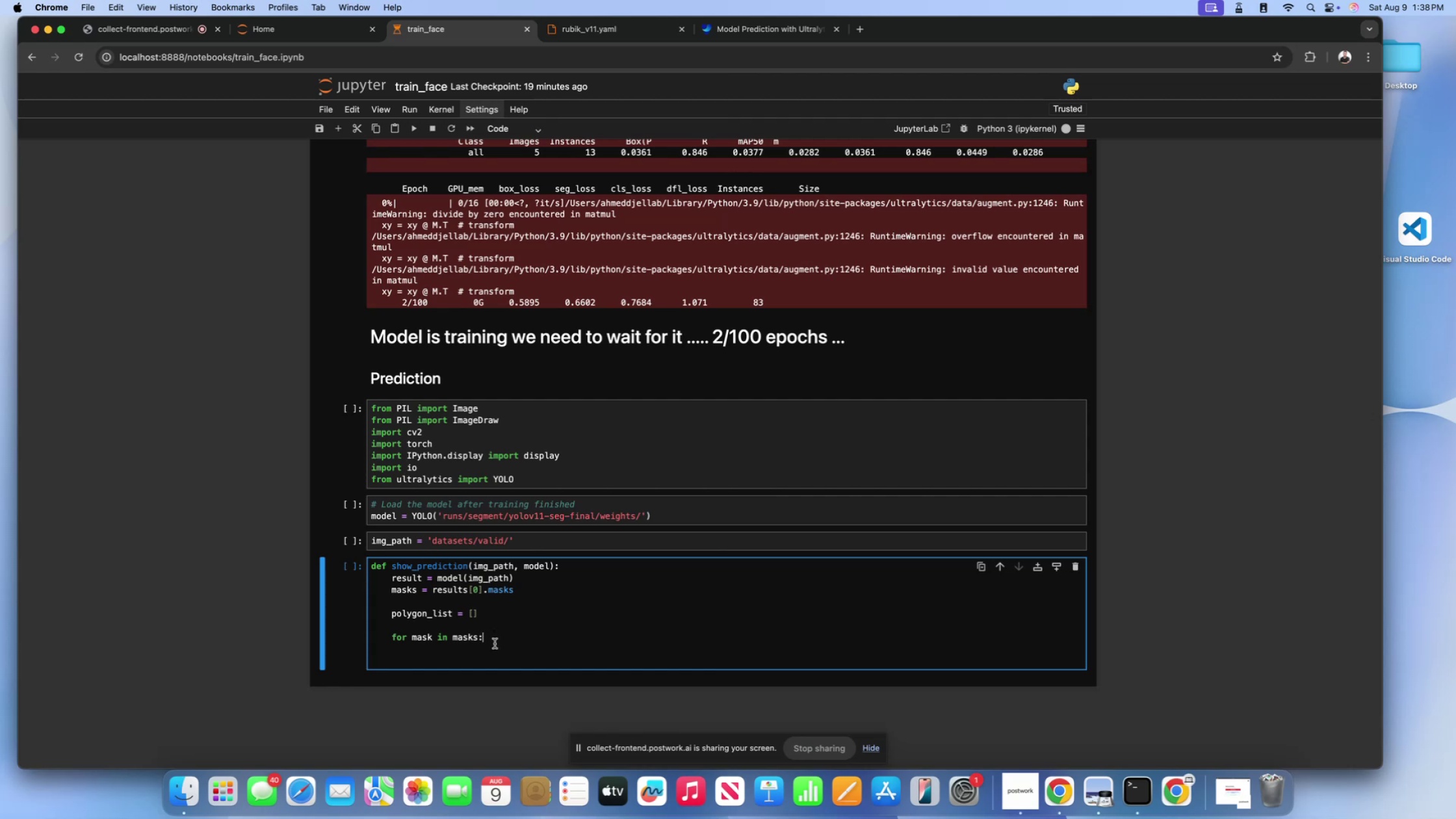 
left_click([495, 644])
 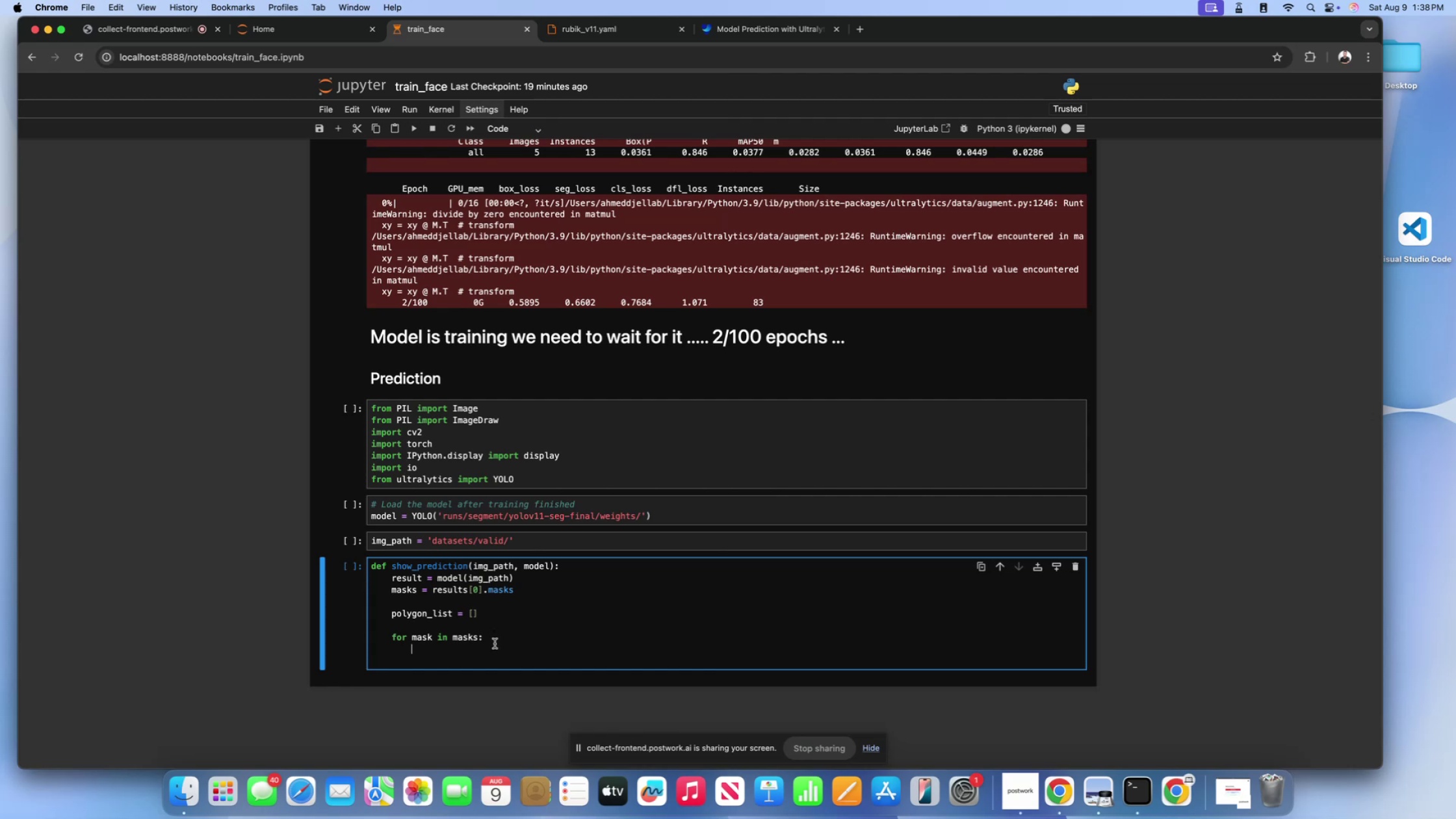 
type(polygon_list)
key(Backspace)
key(Backspace)
key(Backspace)
key(Backspace)
key(Backspace)
key(Backspace)
key(Backspace)
type(on_list.append9))
 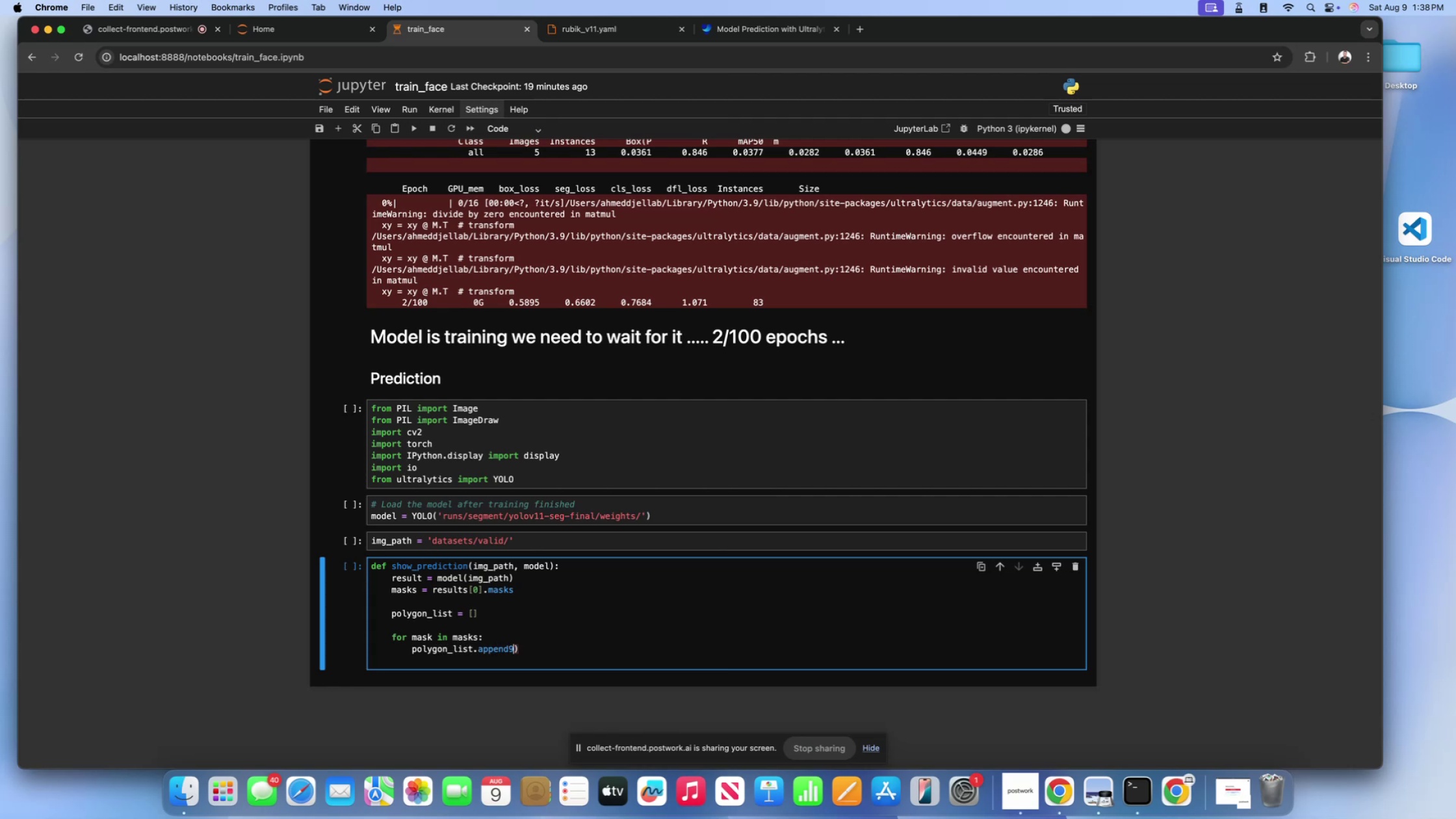 
 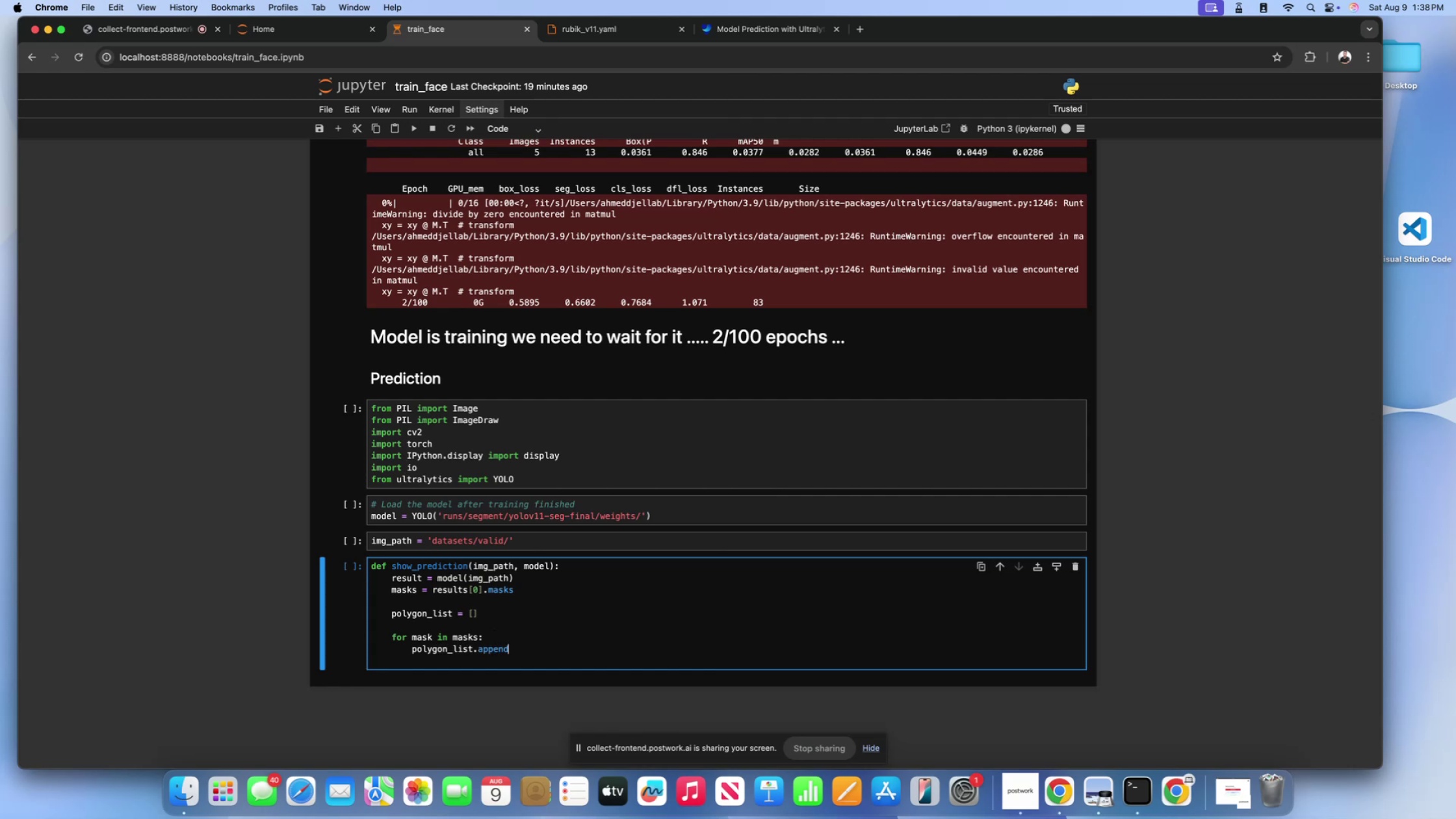 
key(ArrowLeft)
 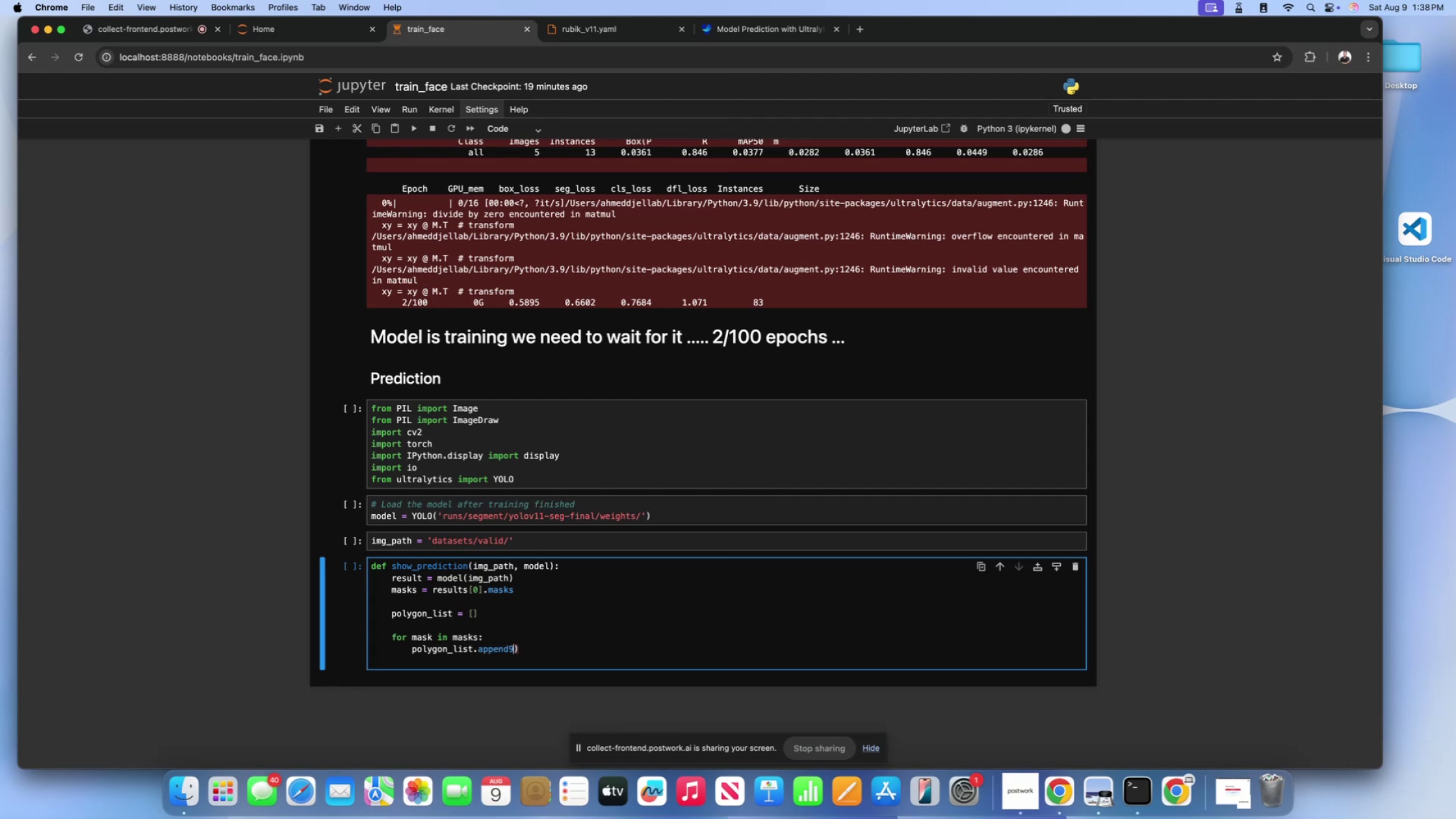 
key(Backspace)
 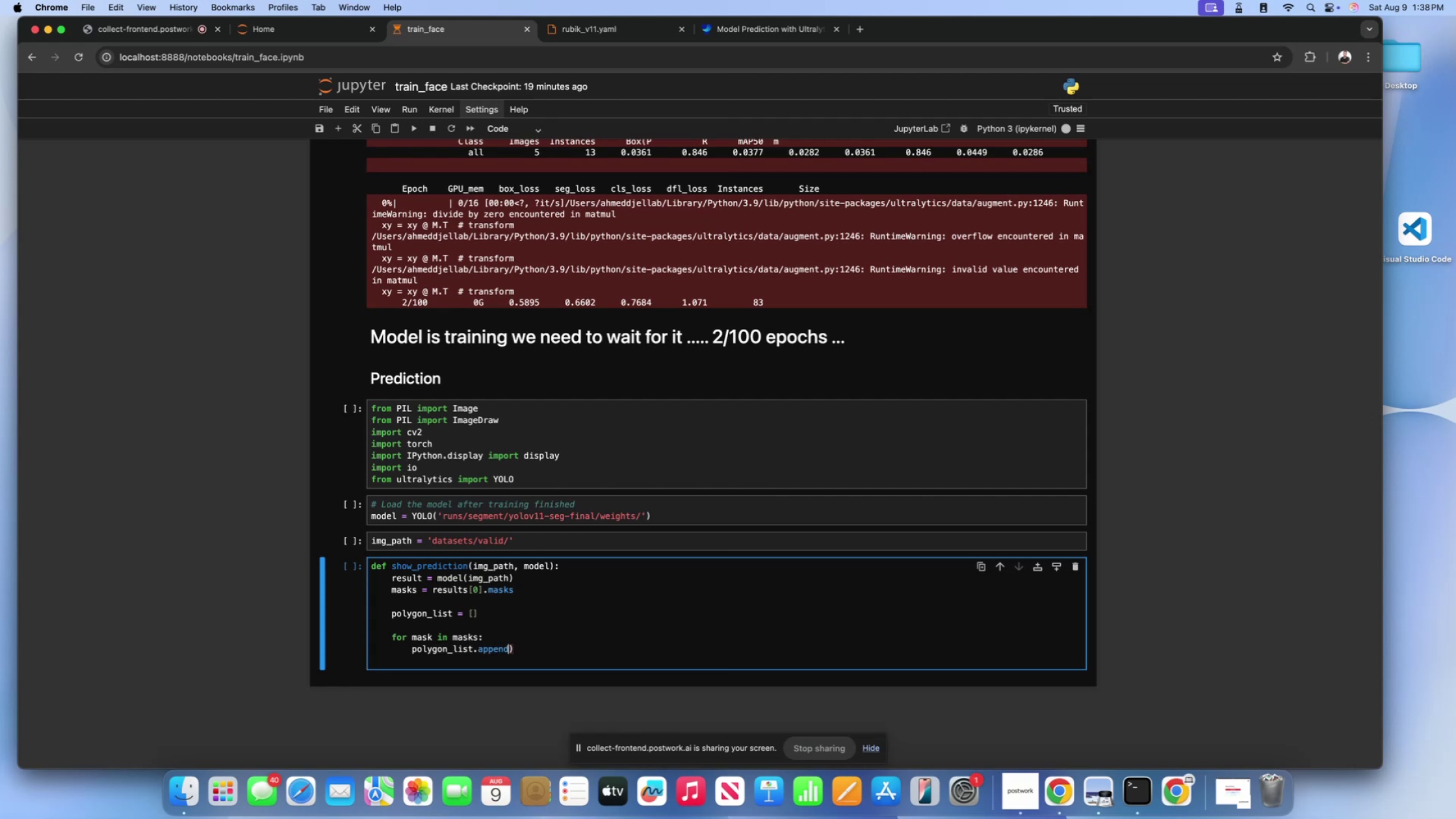 
key(Backspace)
 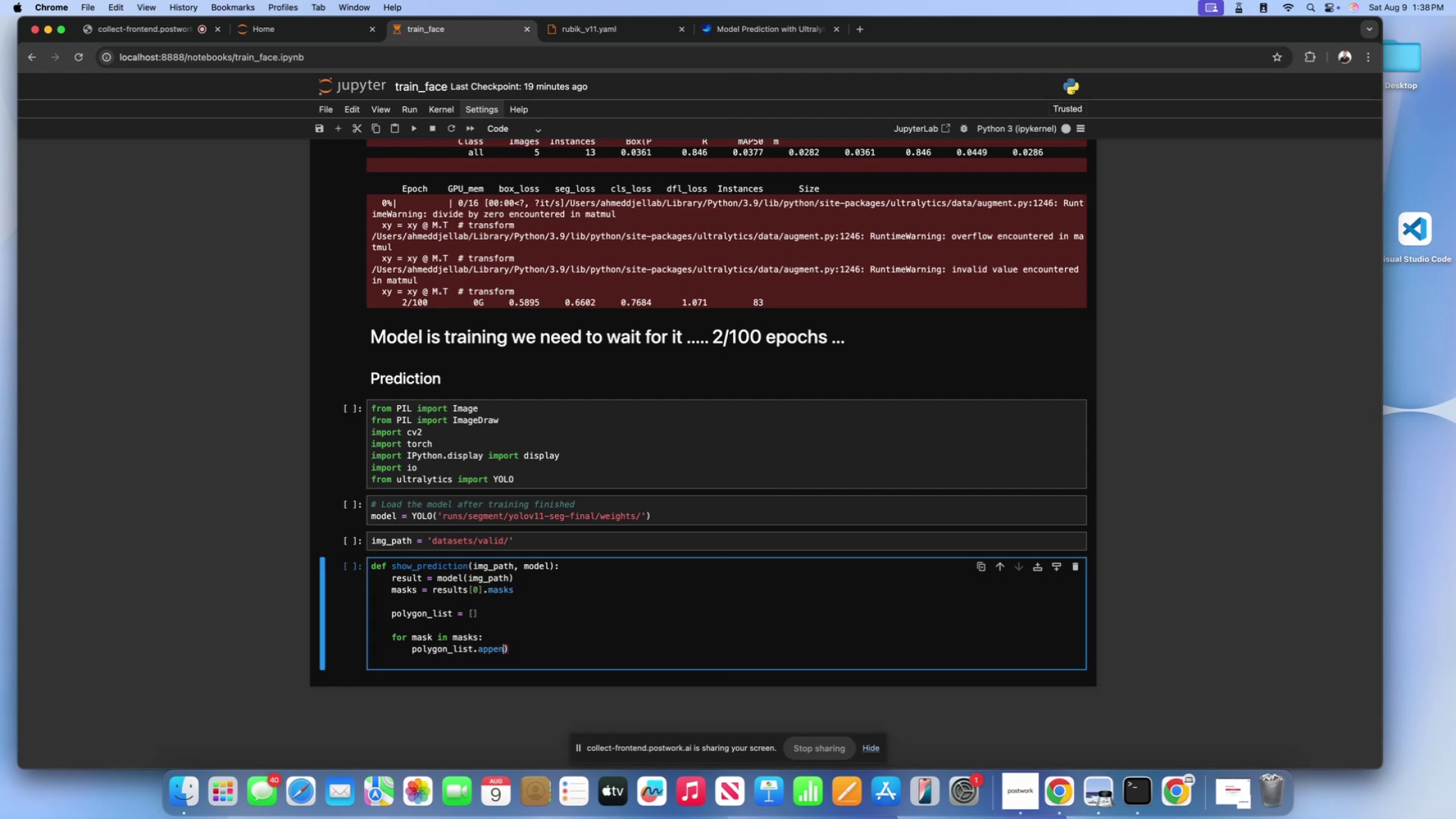 
key(Shift+ShiftLeft)
 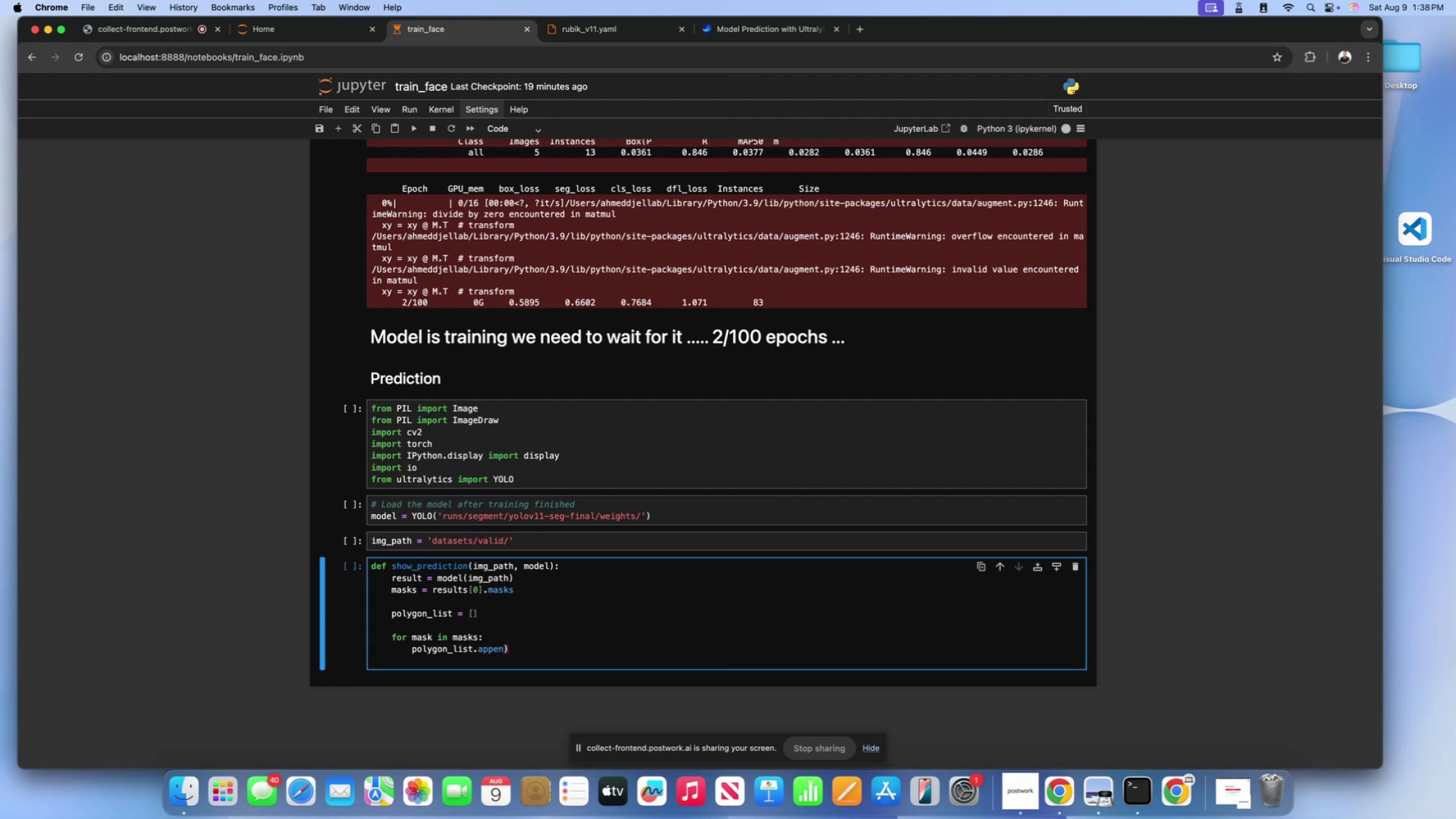 
key(D)
 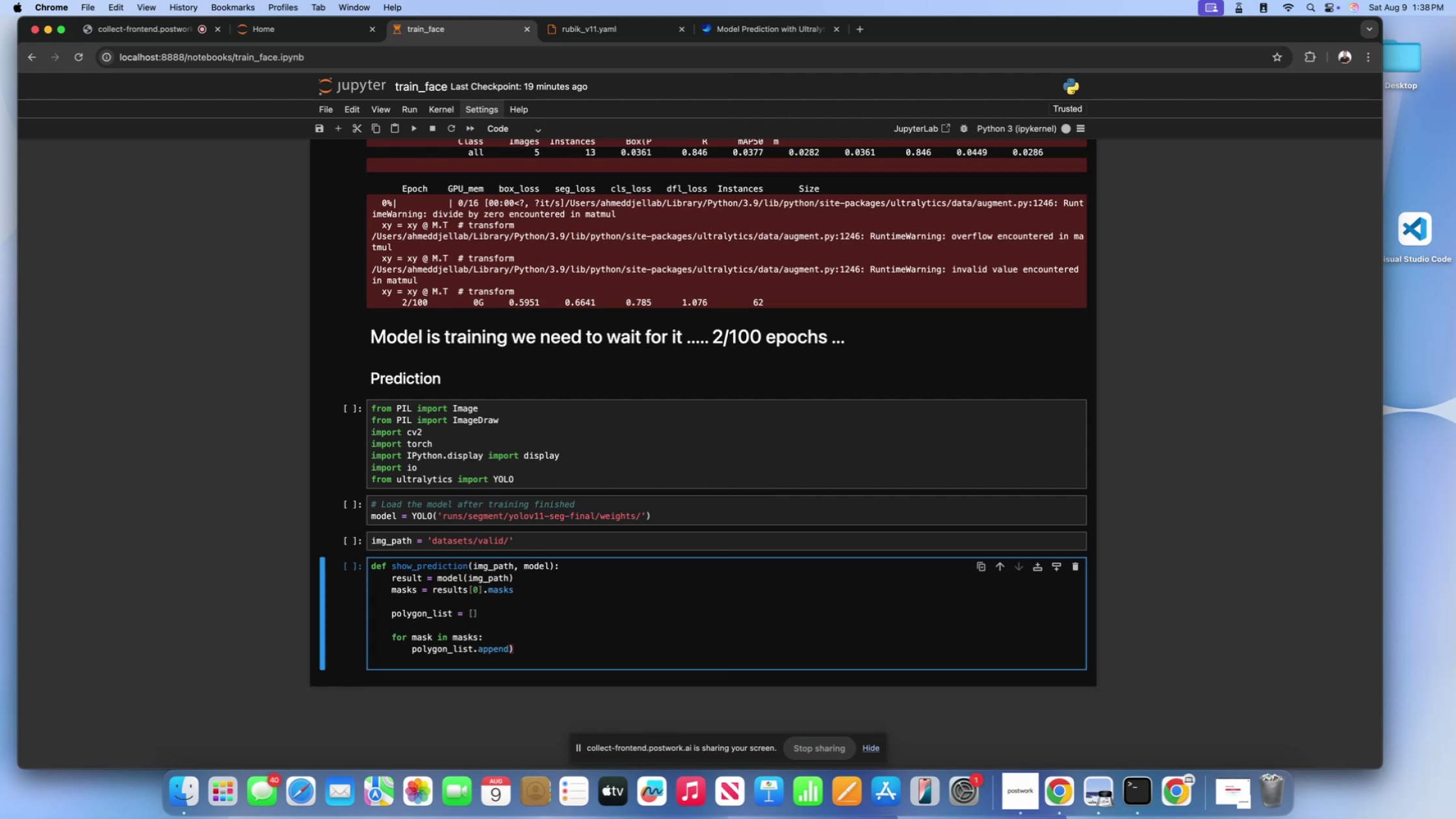 
key(ArrowRight)
 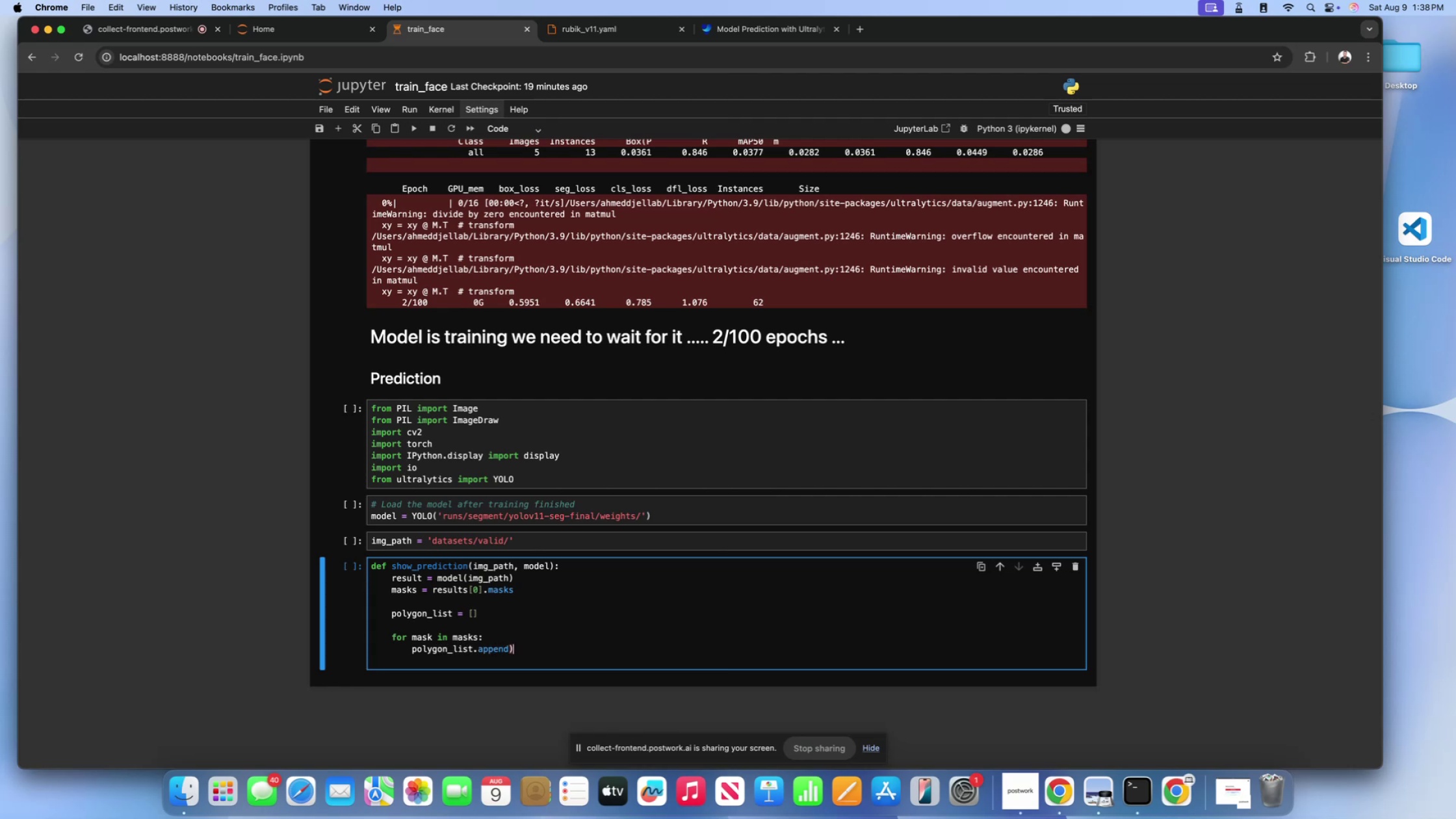 
key(Backspace)
 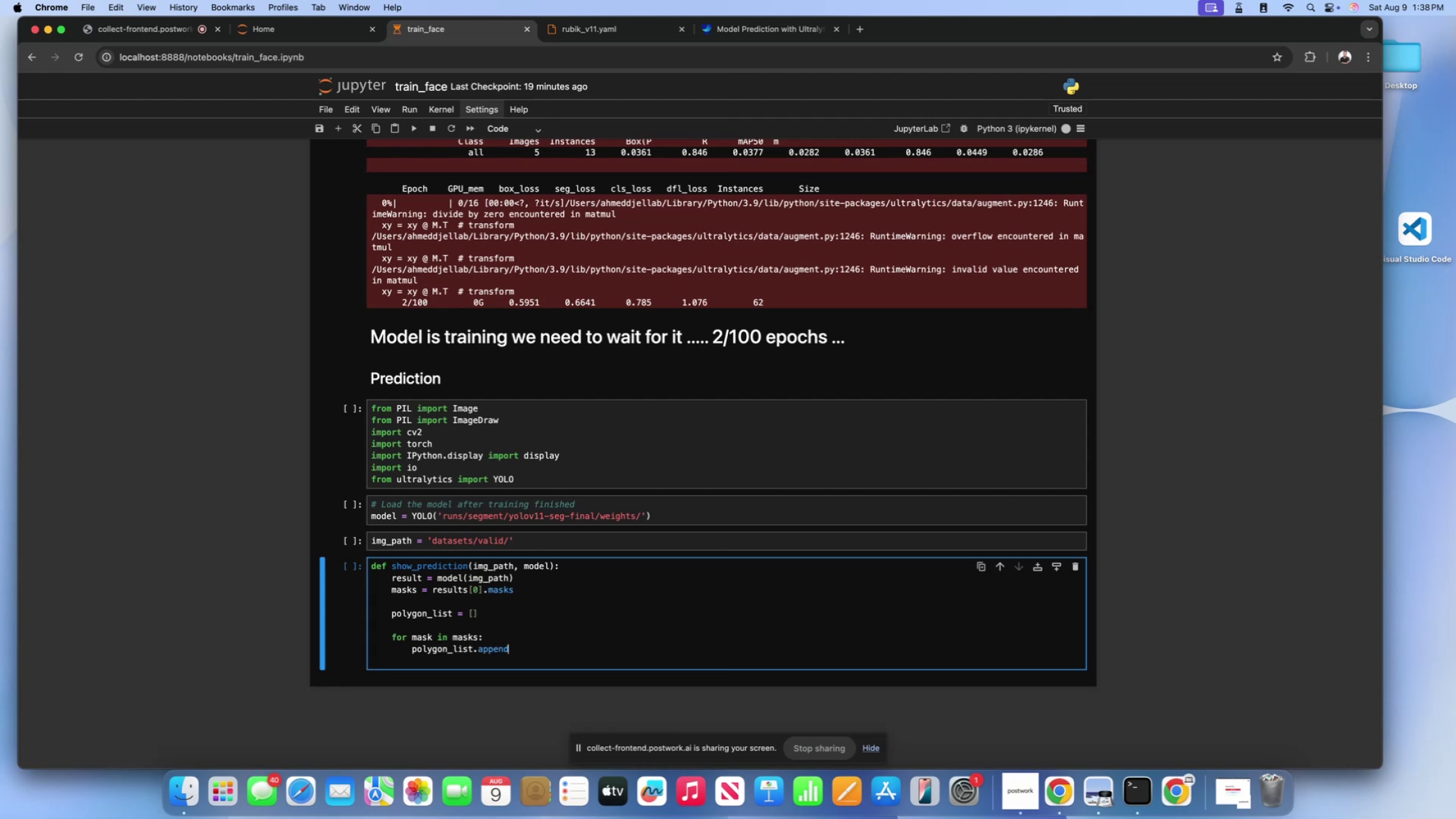 
key(Shift+9)
 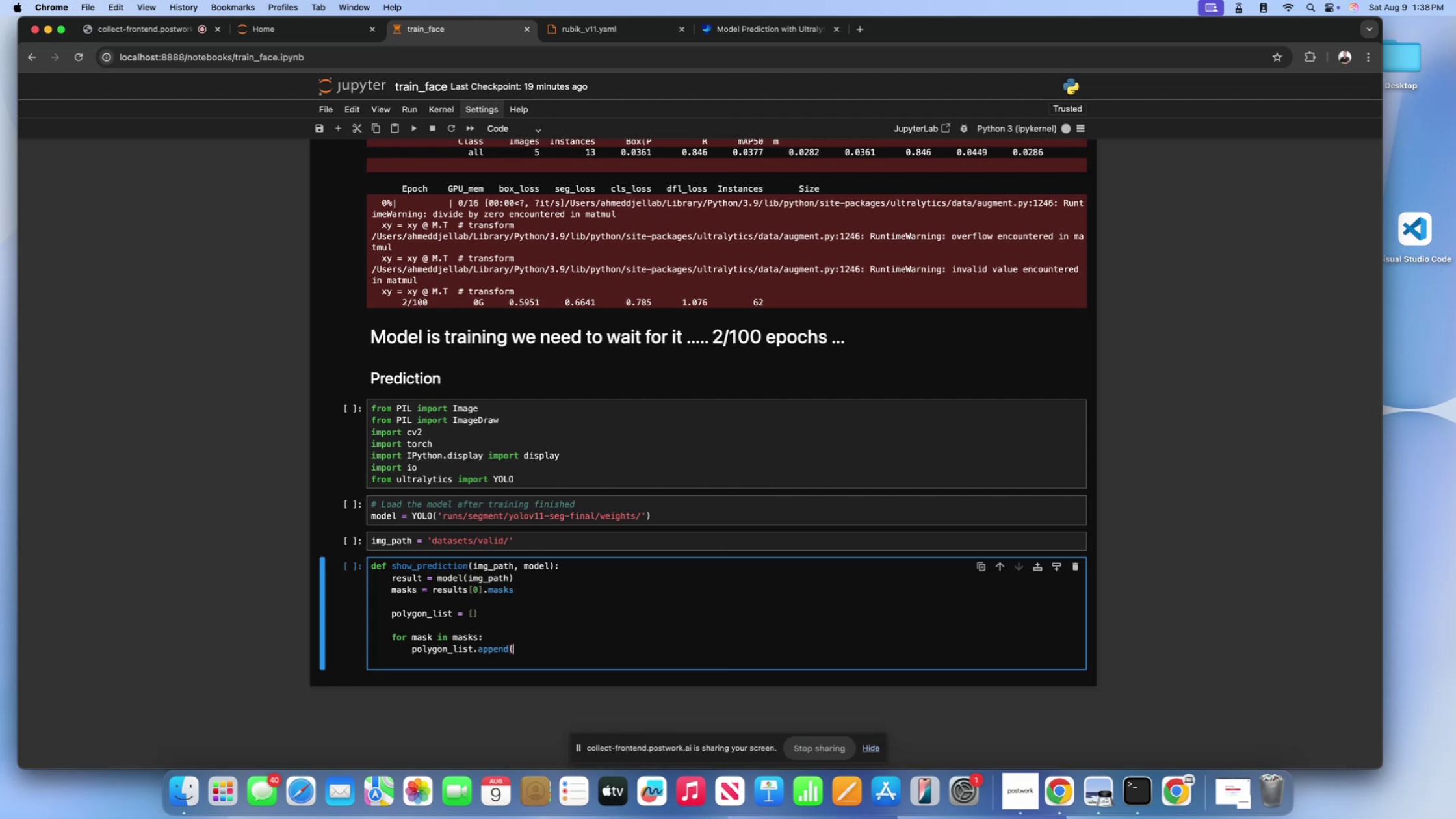 
key(Shift+ShiftLeft)
 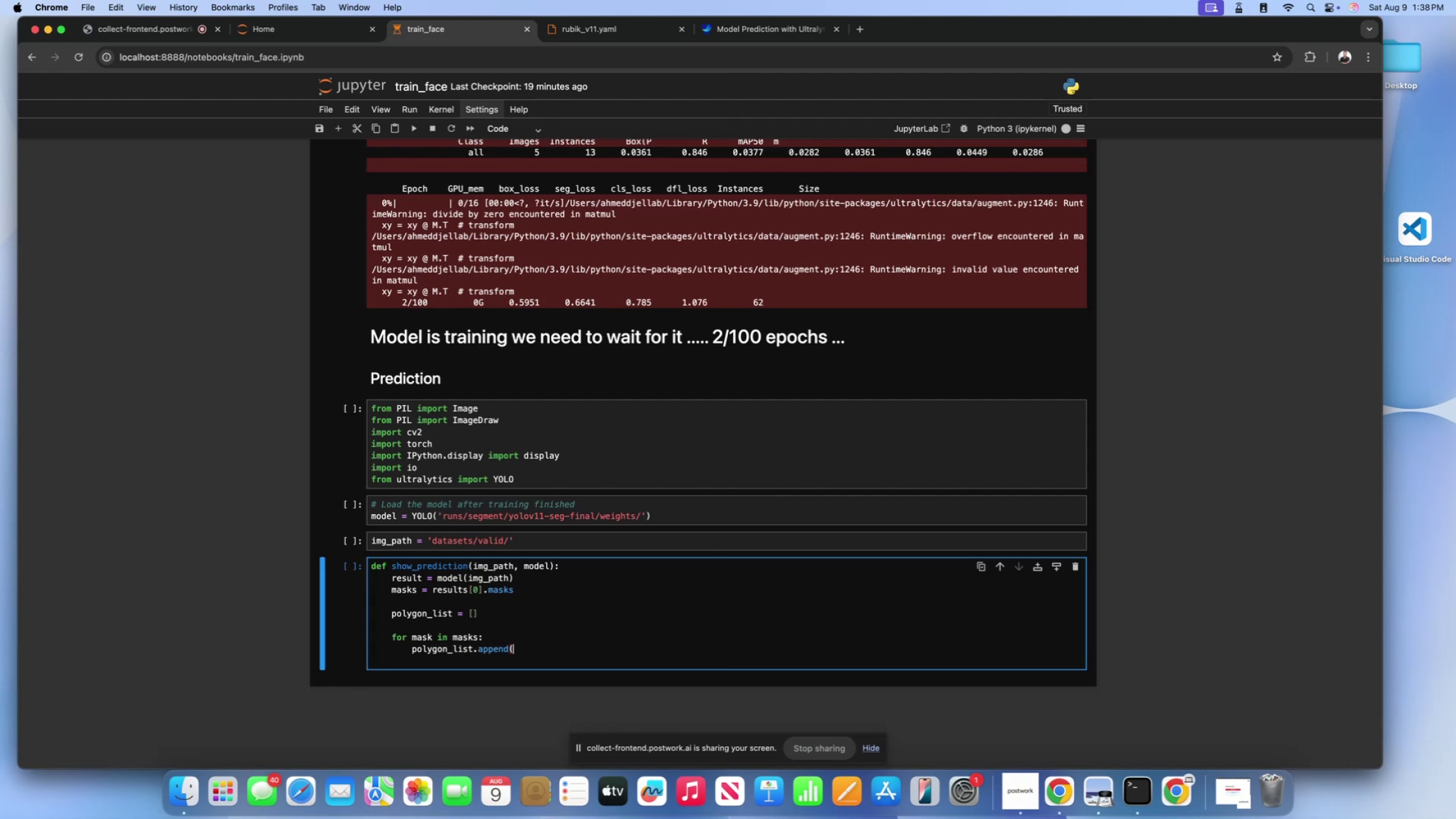 
key(Shift+0)
 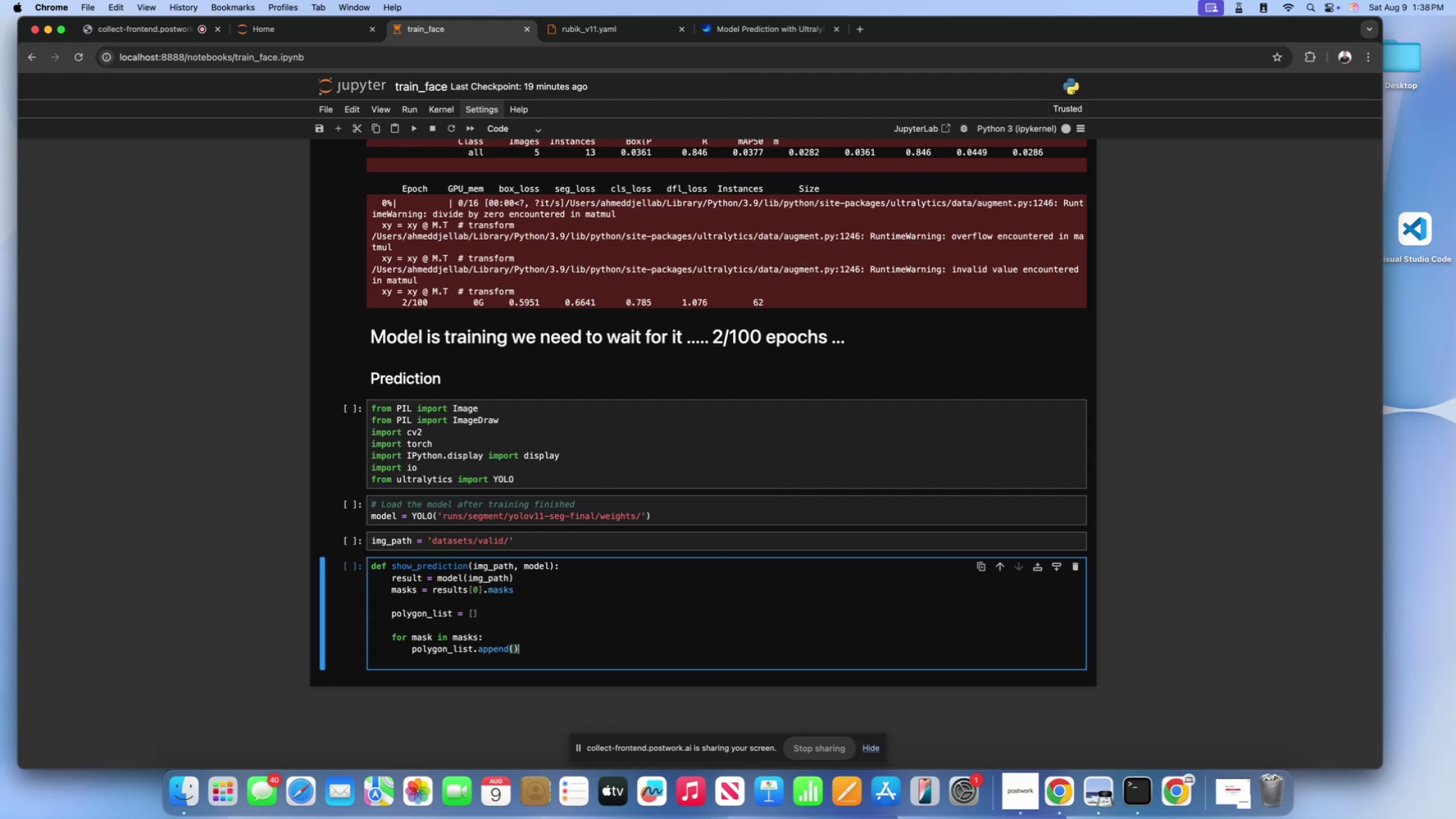 
key(ArrowLeft)
 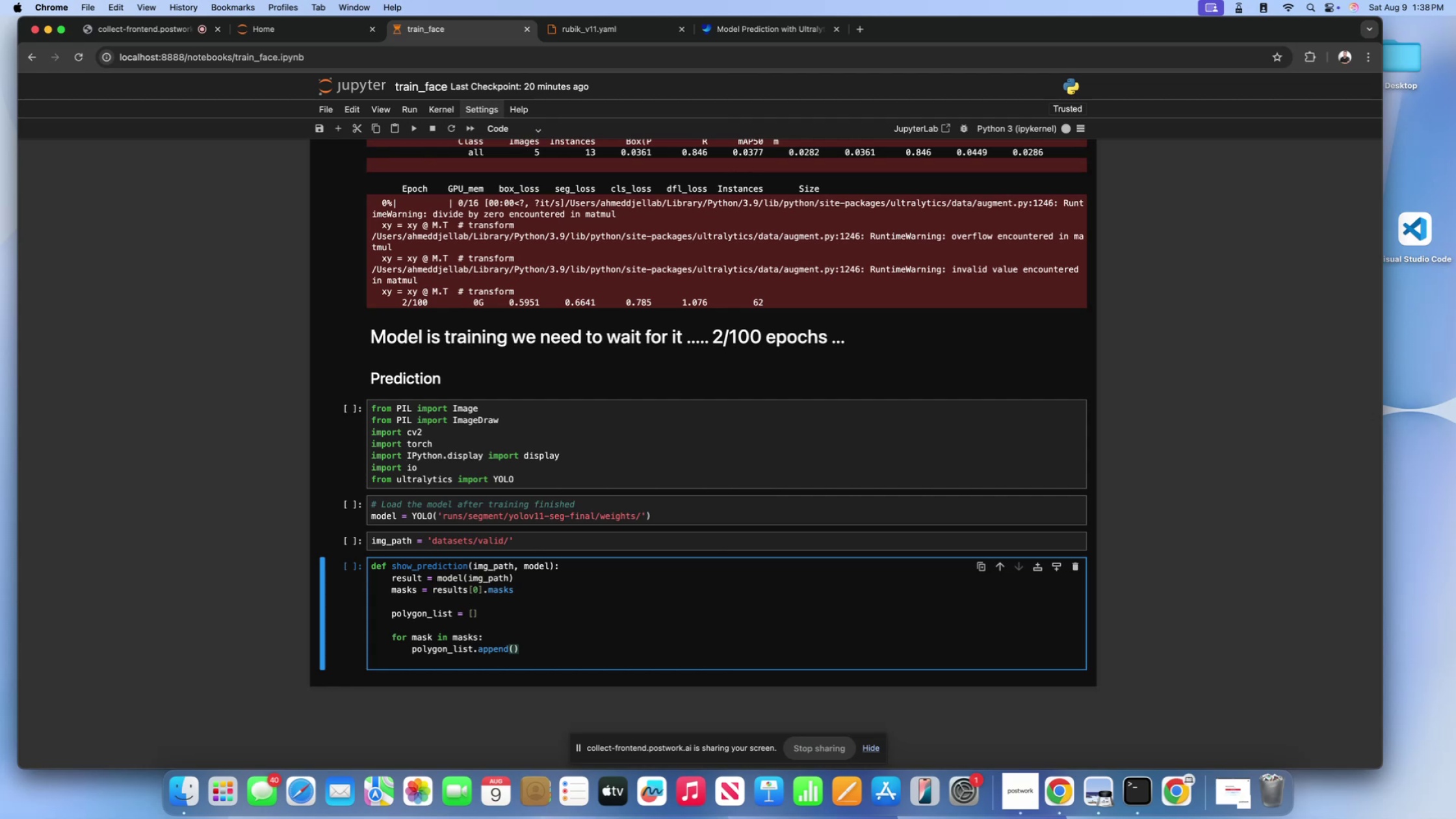 
wait(9.71)
 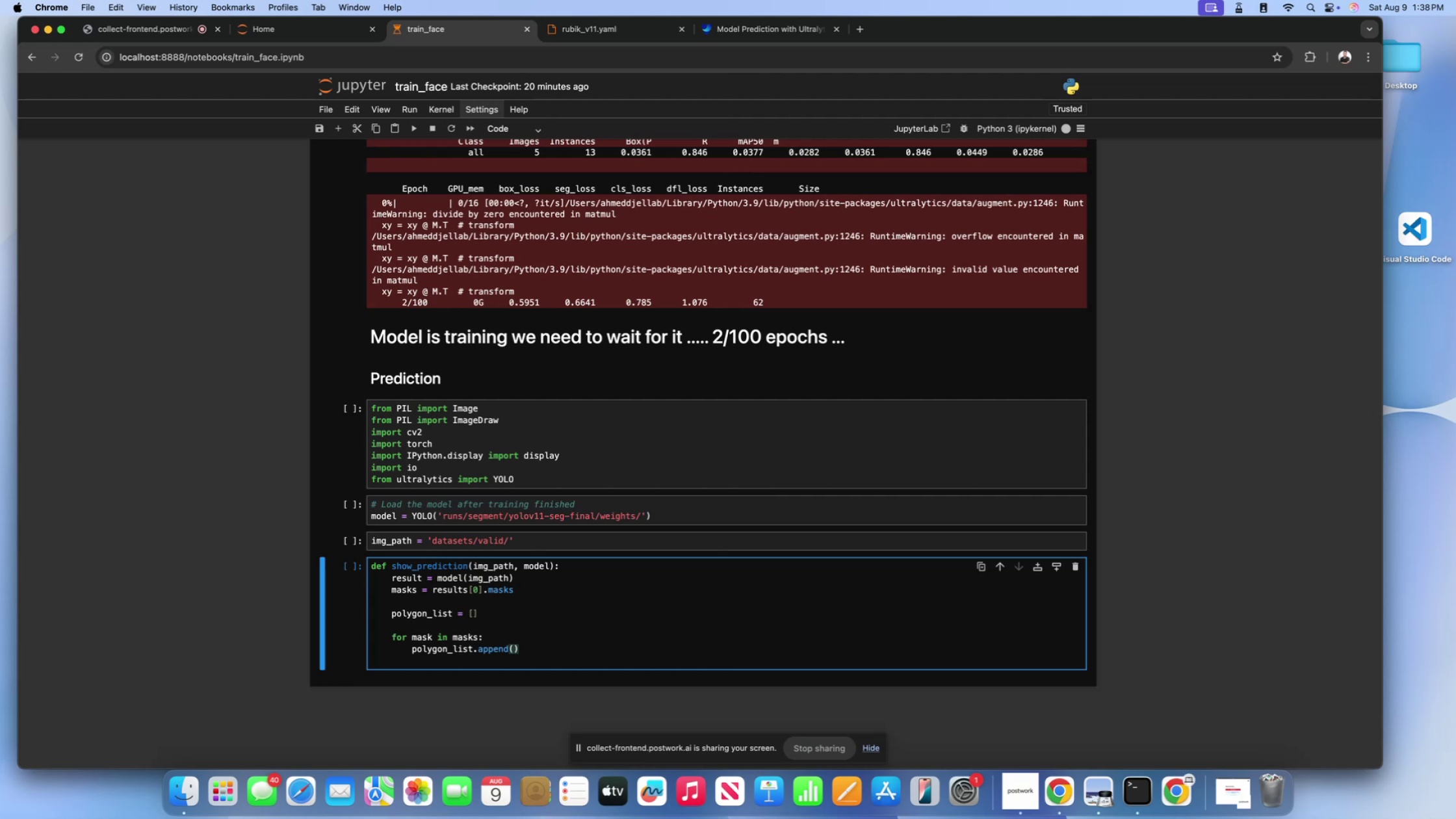 
type(mask.xy)
 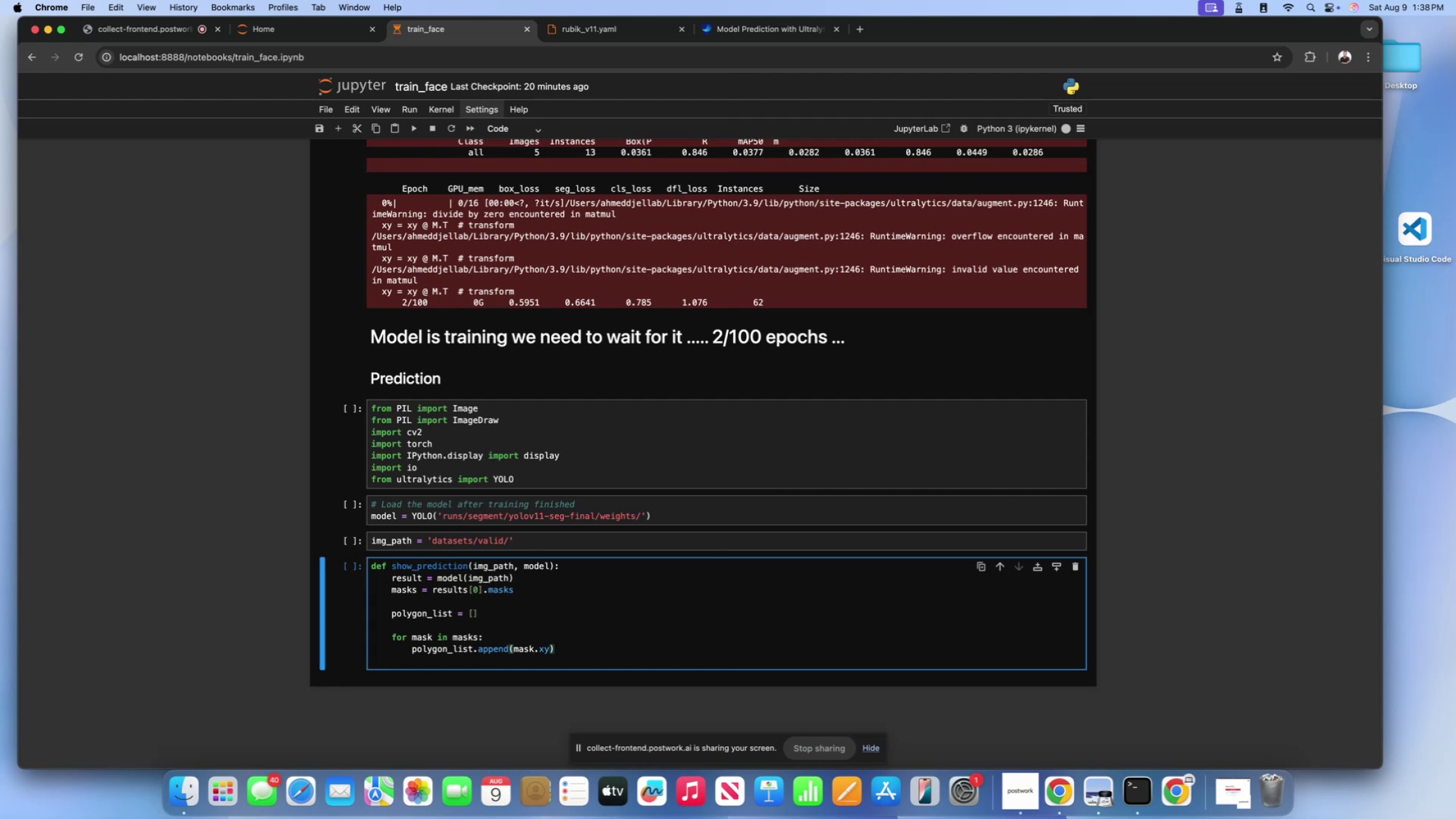 
key(Shift+BracketLeft)
 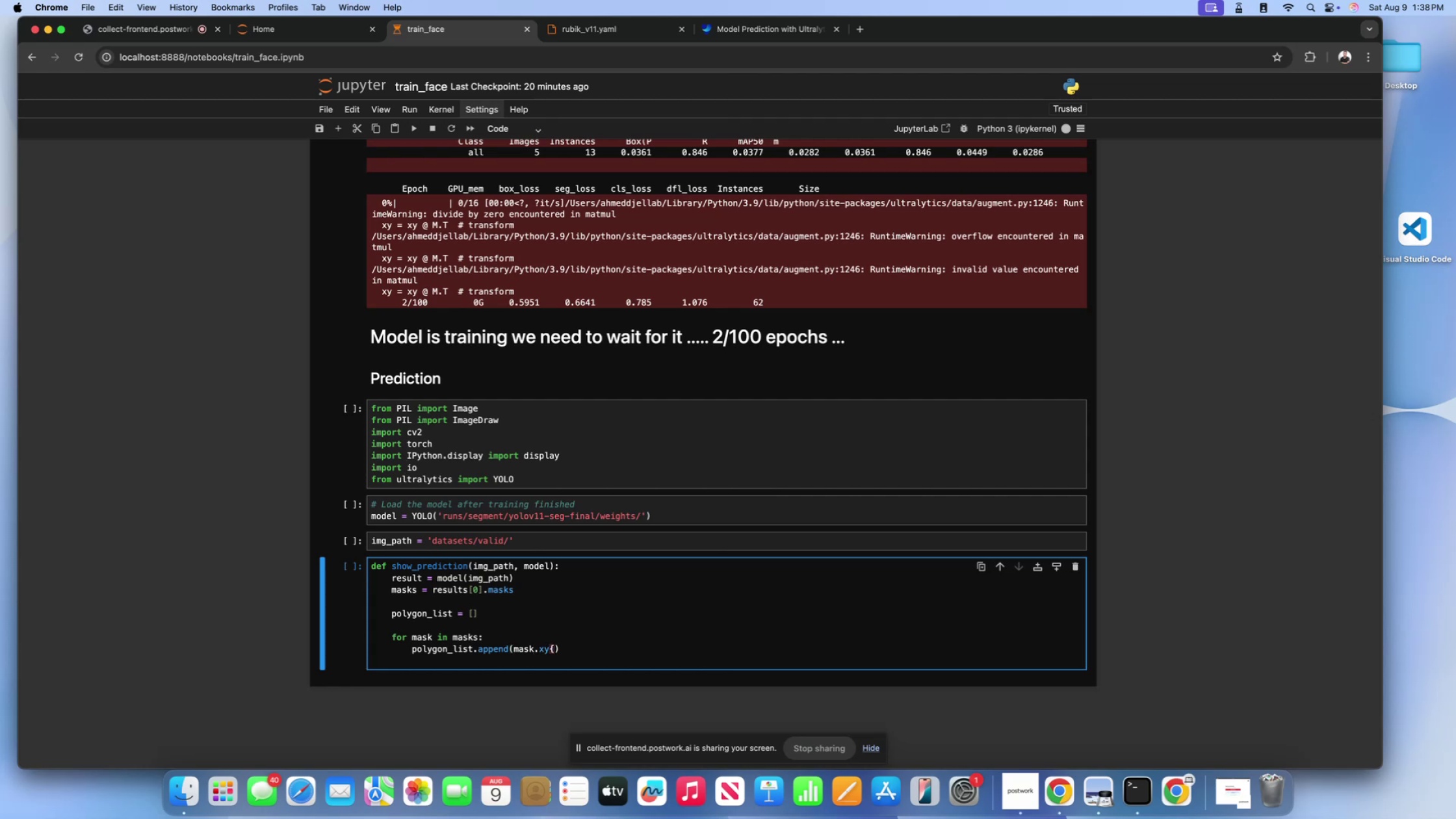 
key(Backspace)
 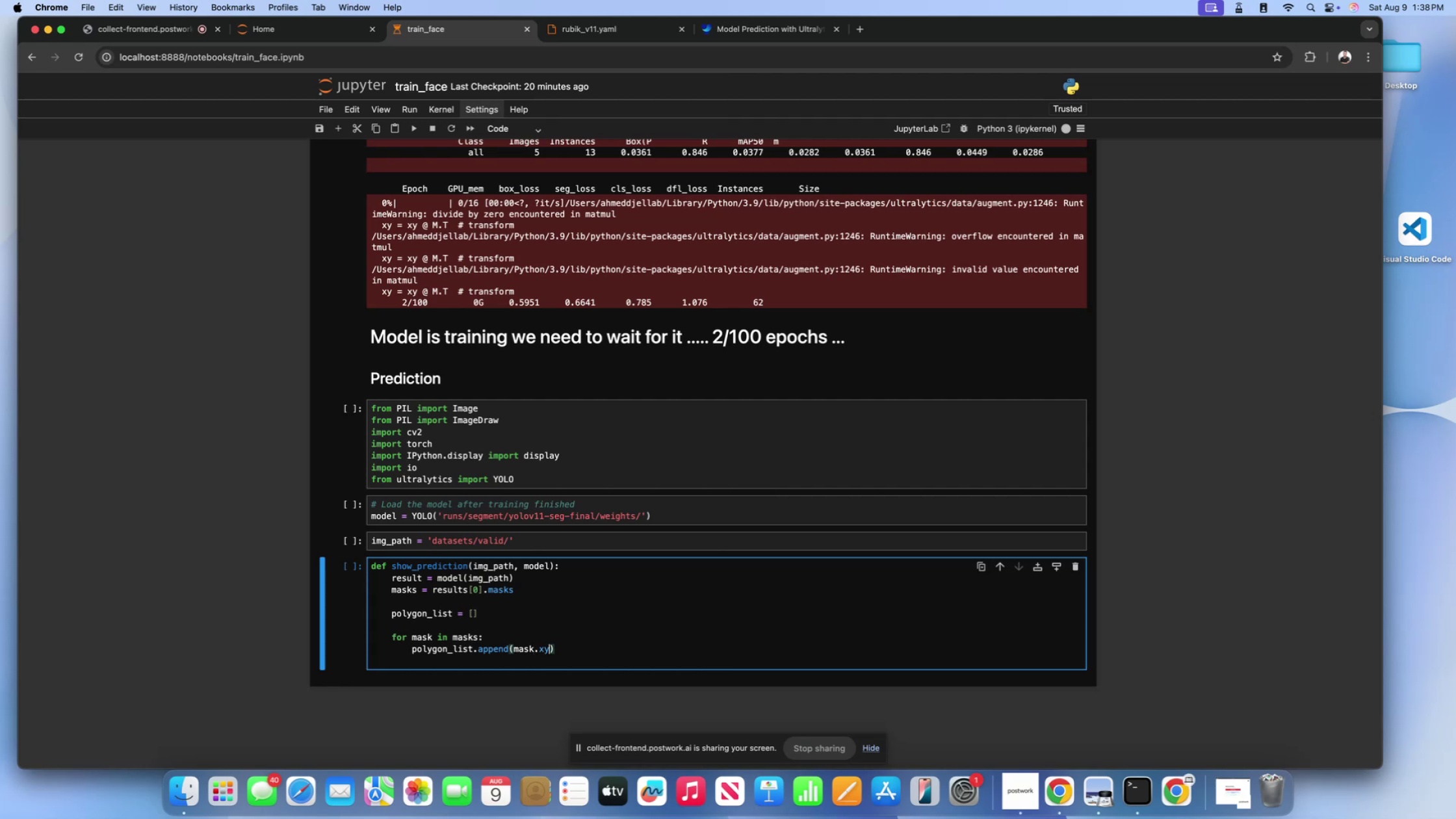 
key(BracketLeft)
 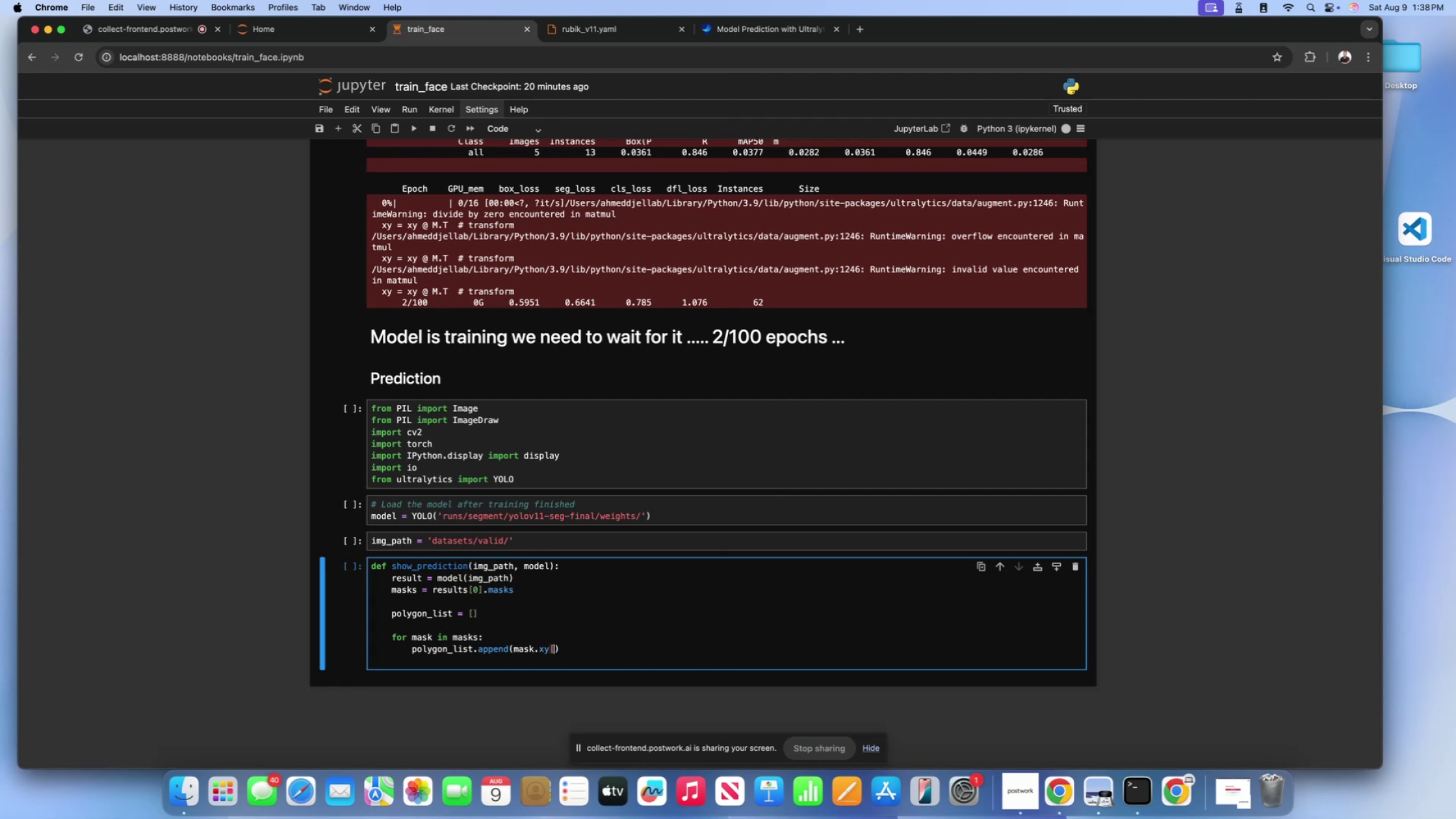 
key(BracketRight)
 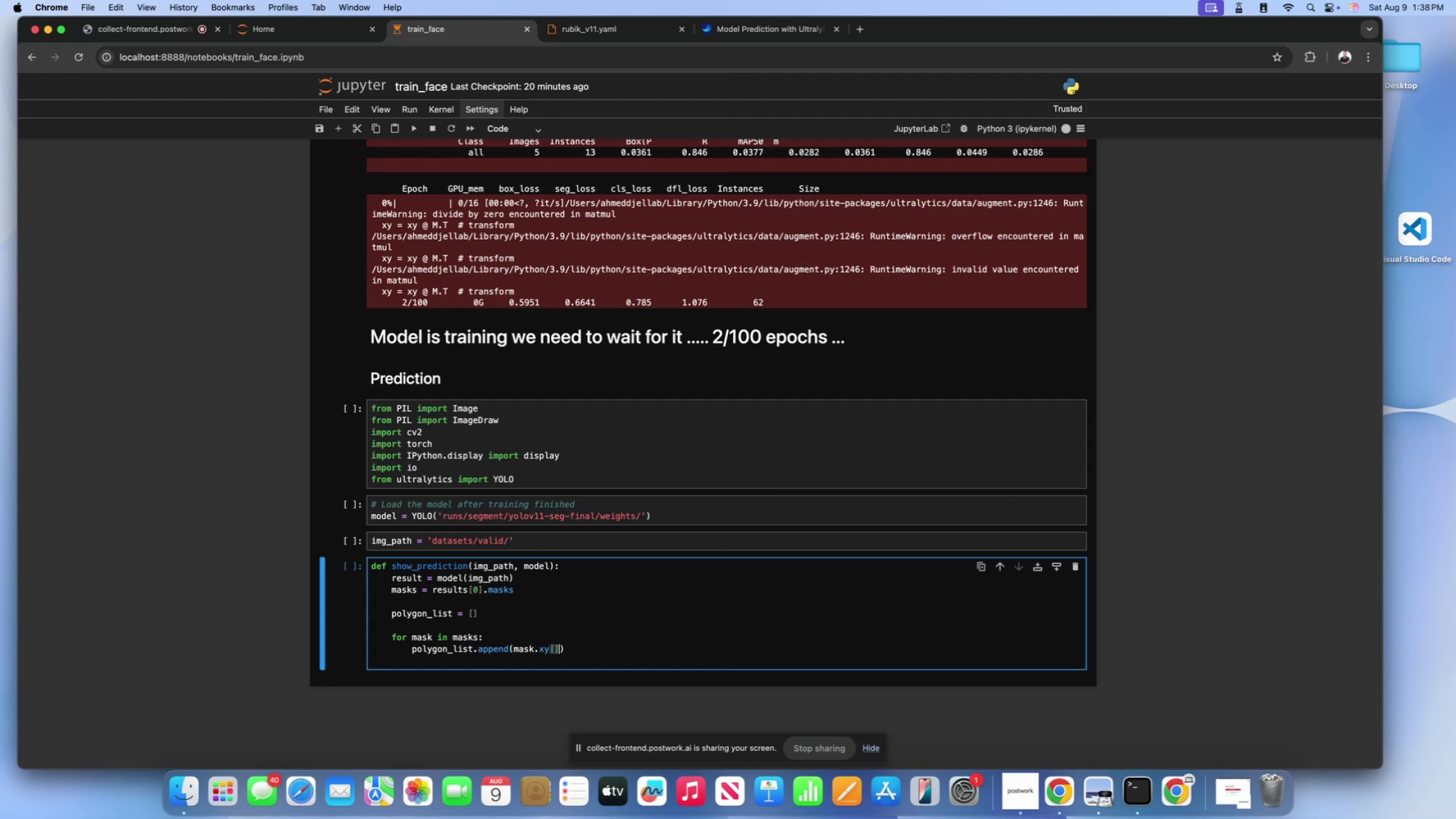 
key(ArrowDown)
 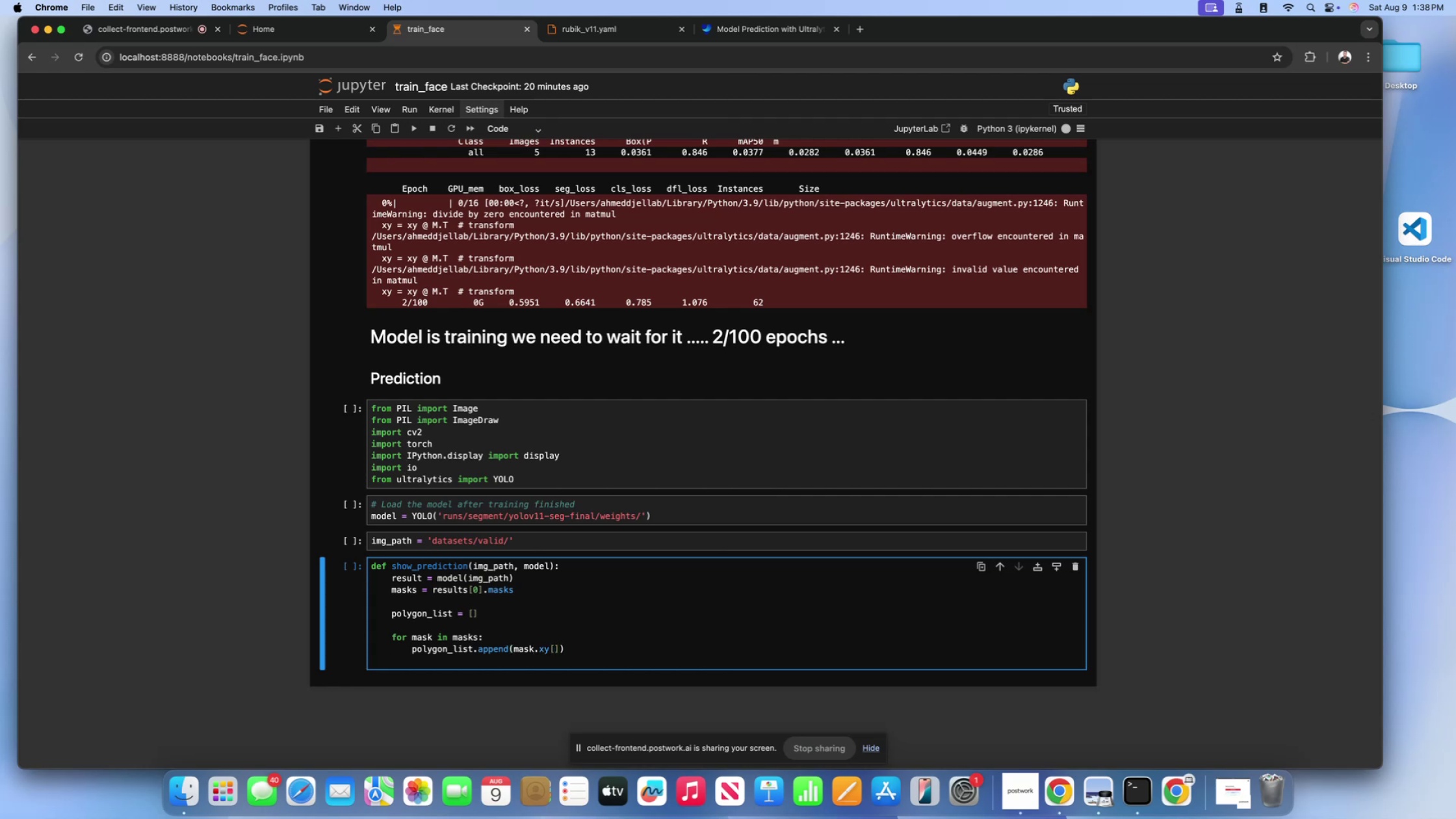 
scroll: coordinate [500, 647], scroll_direction: up, amount: 1.0
 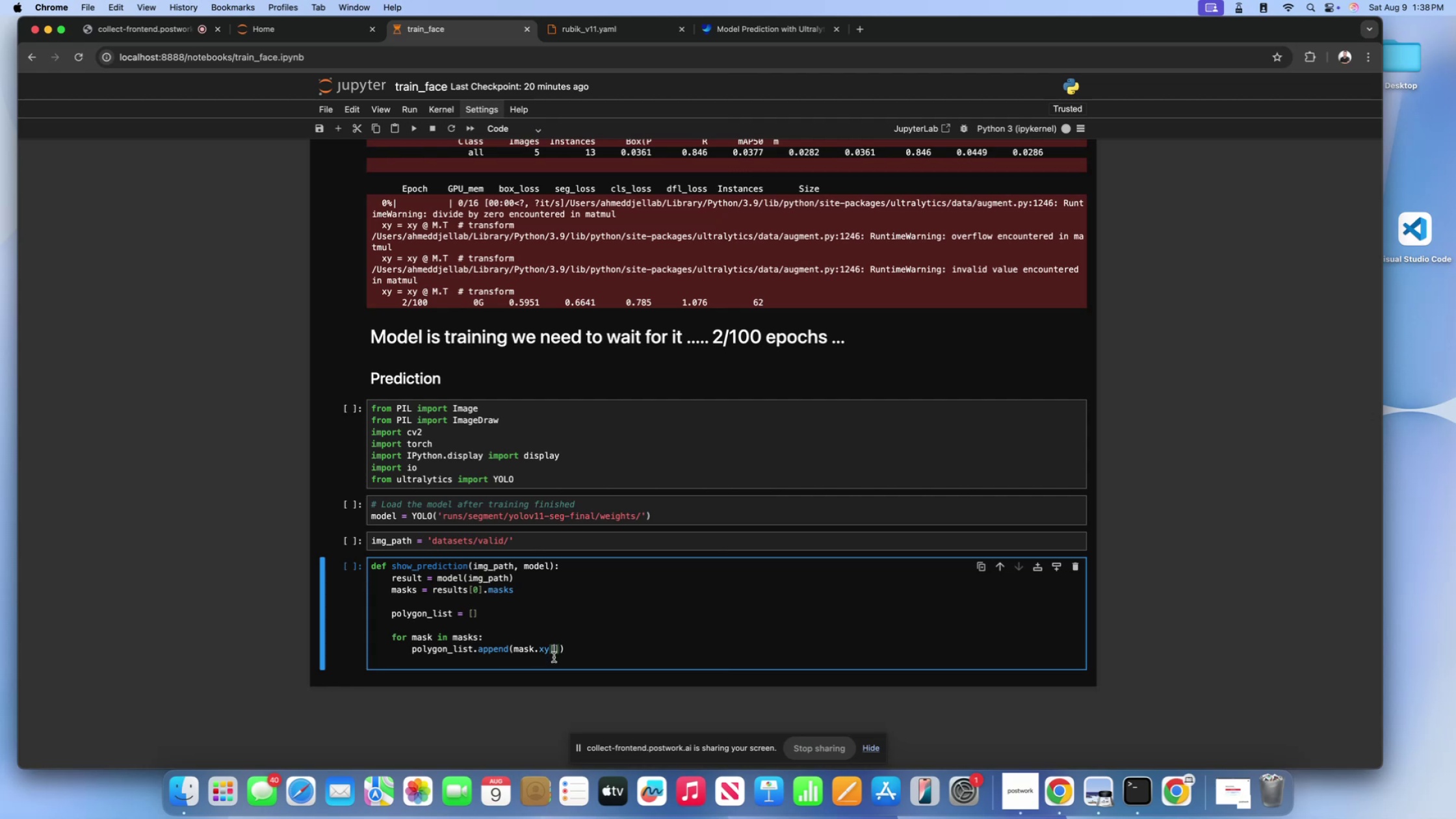 
key(0)
 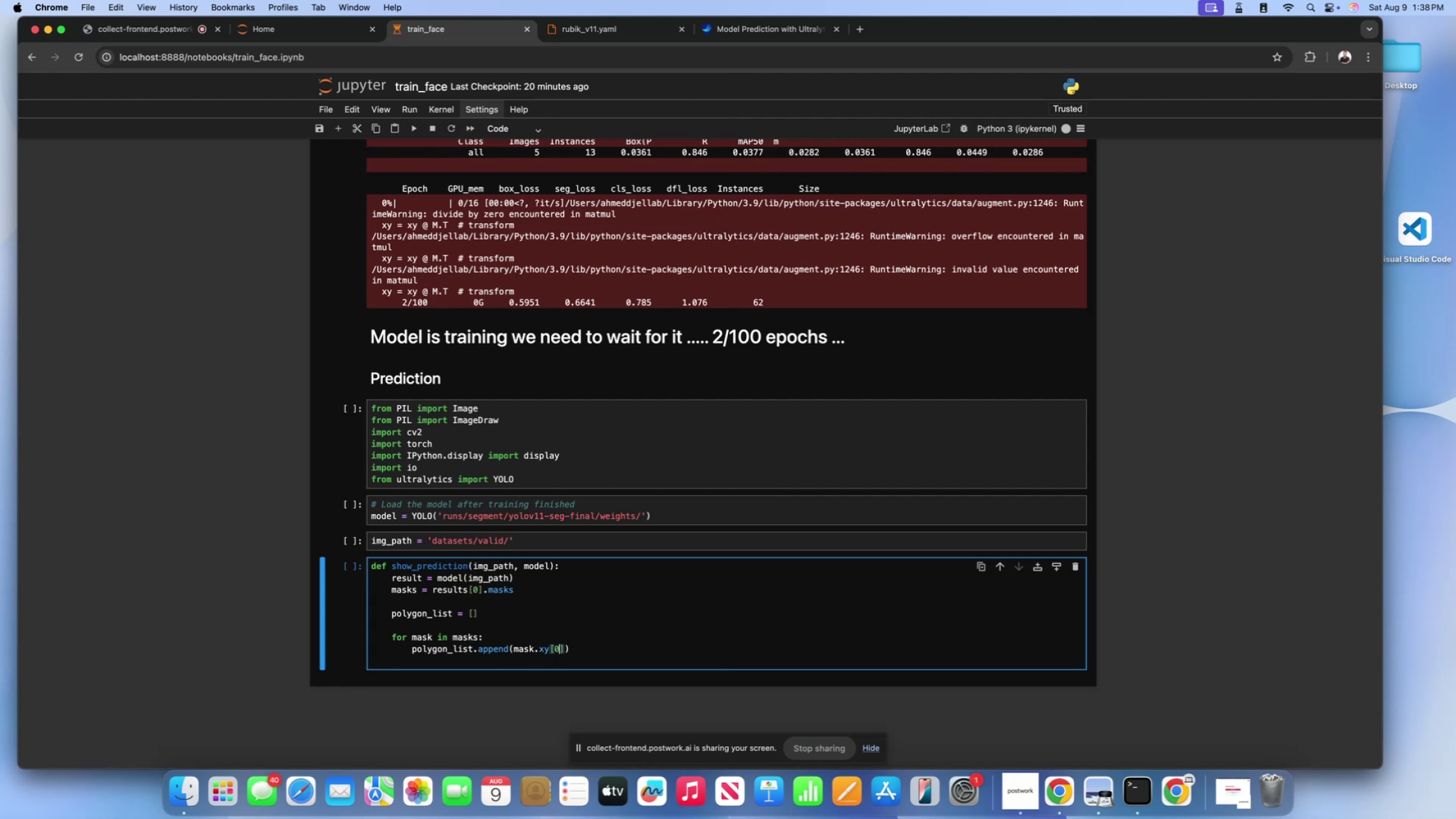 
key(ArrowRight)
 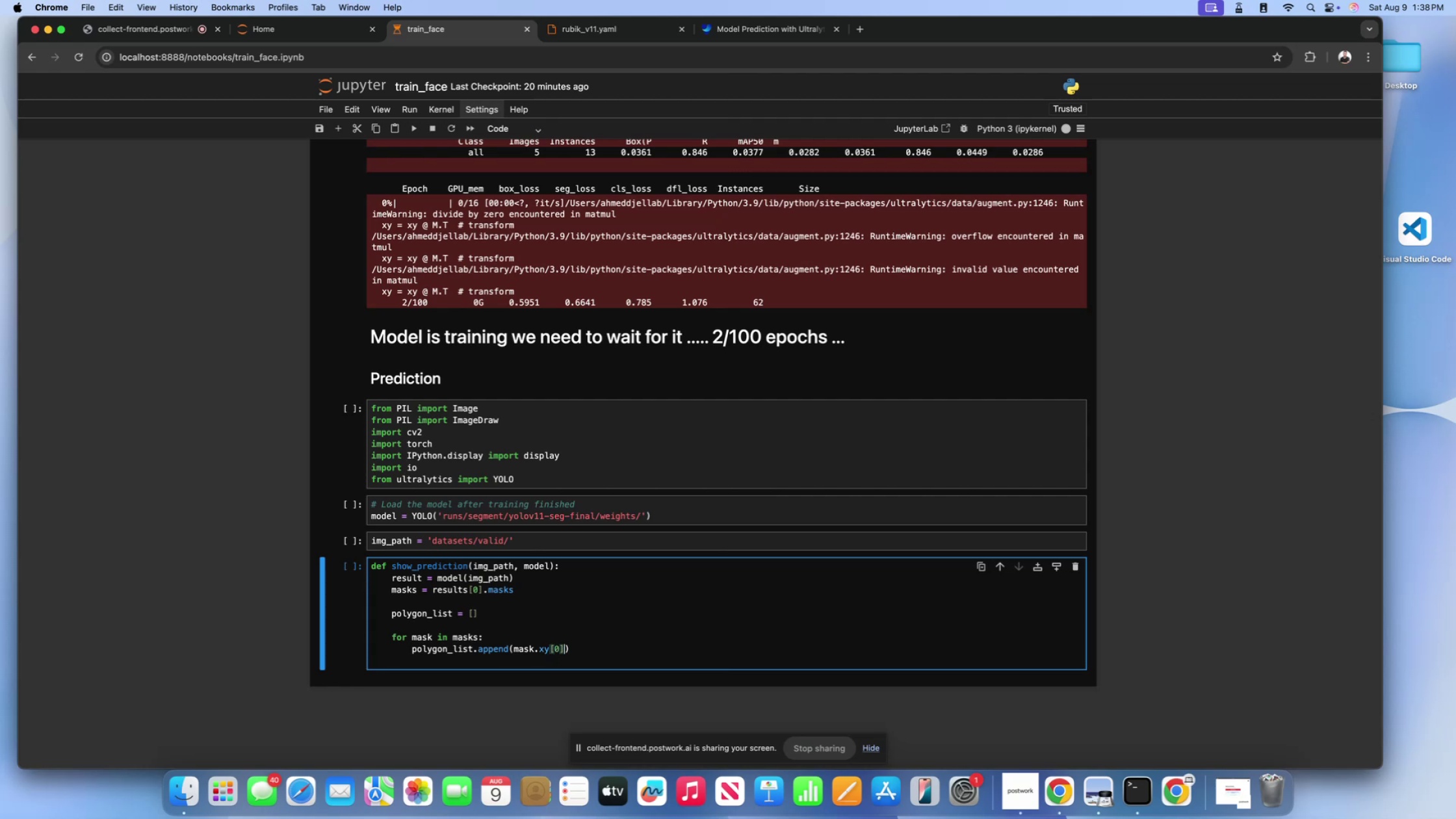 
key(ArrowRight)
 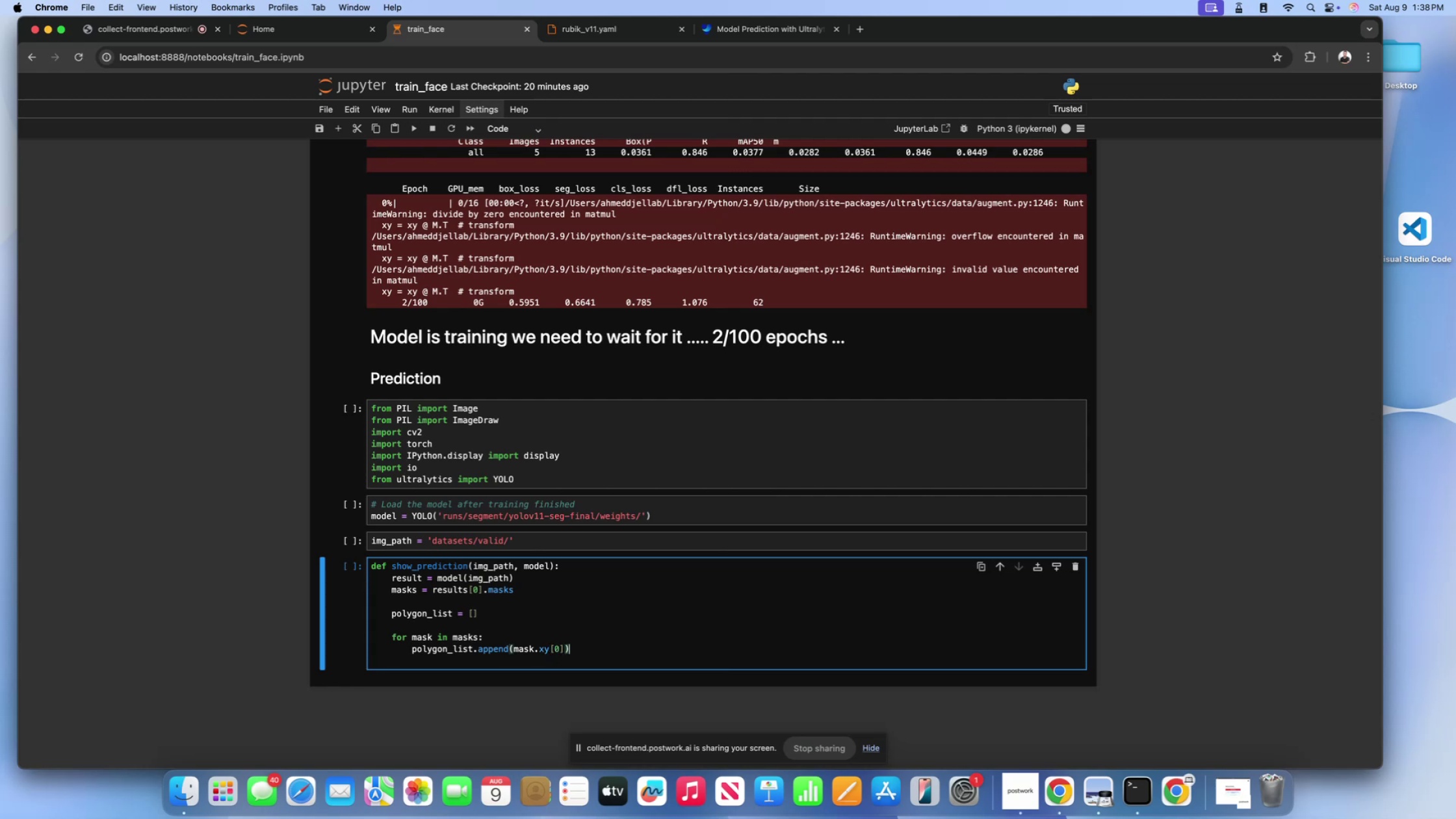 
key(Enter)
 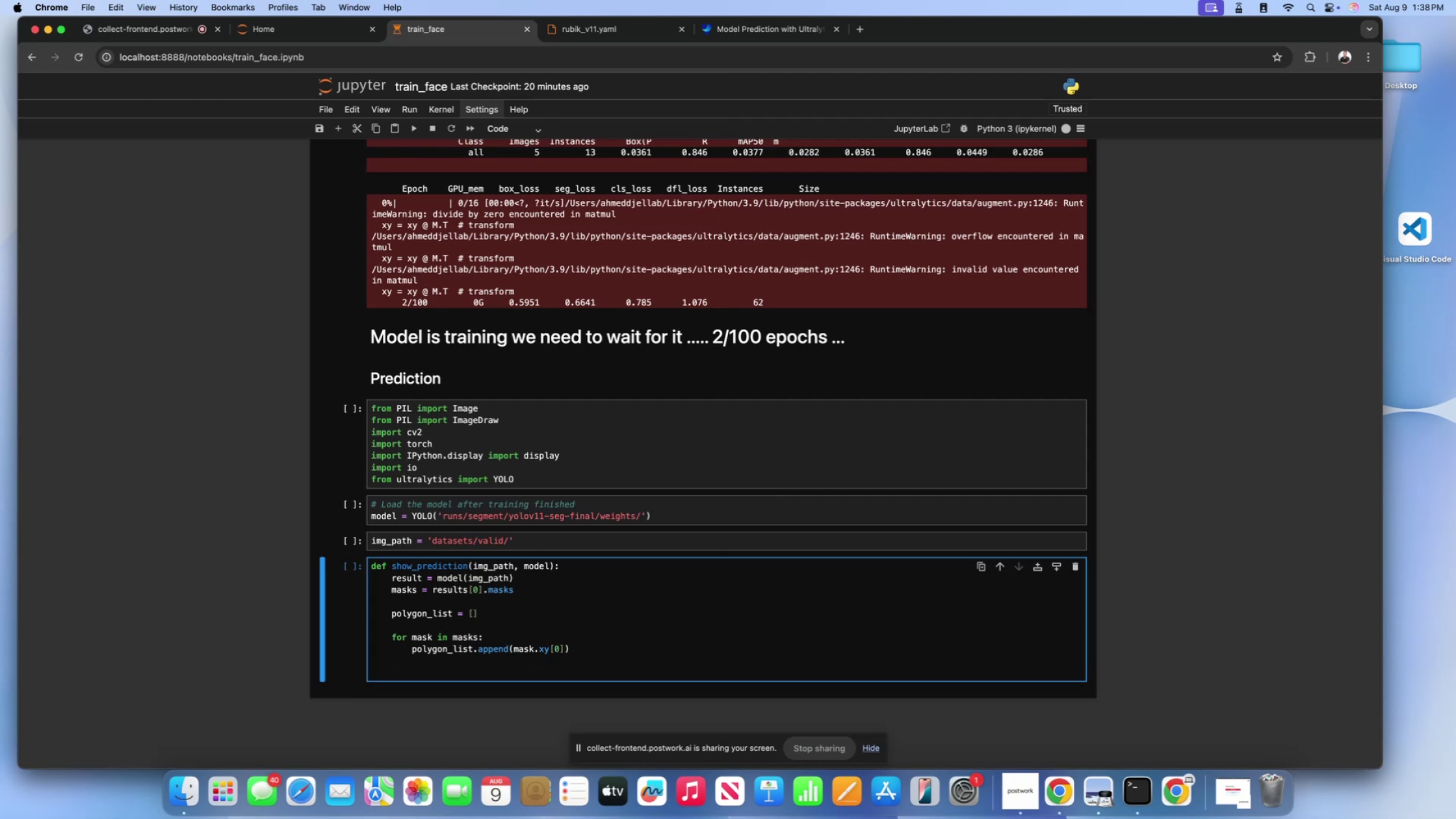 
key(Enter)
 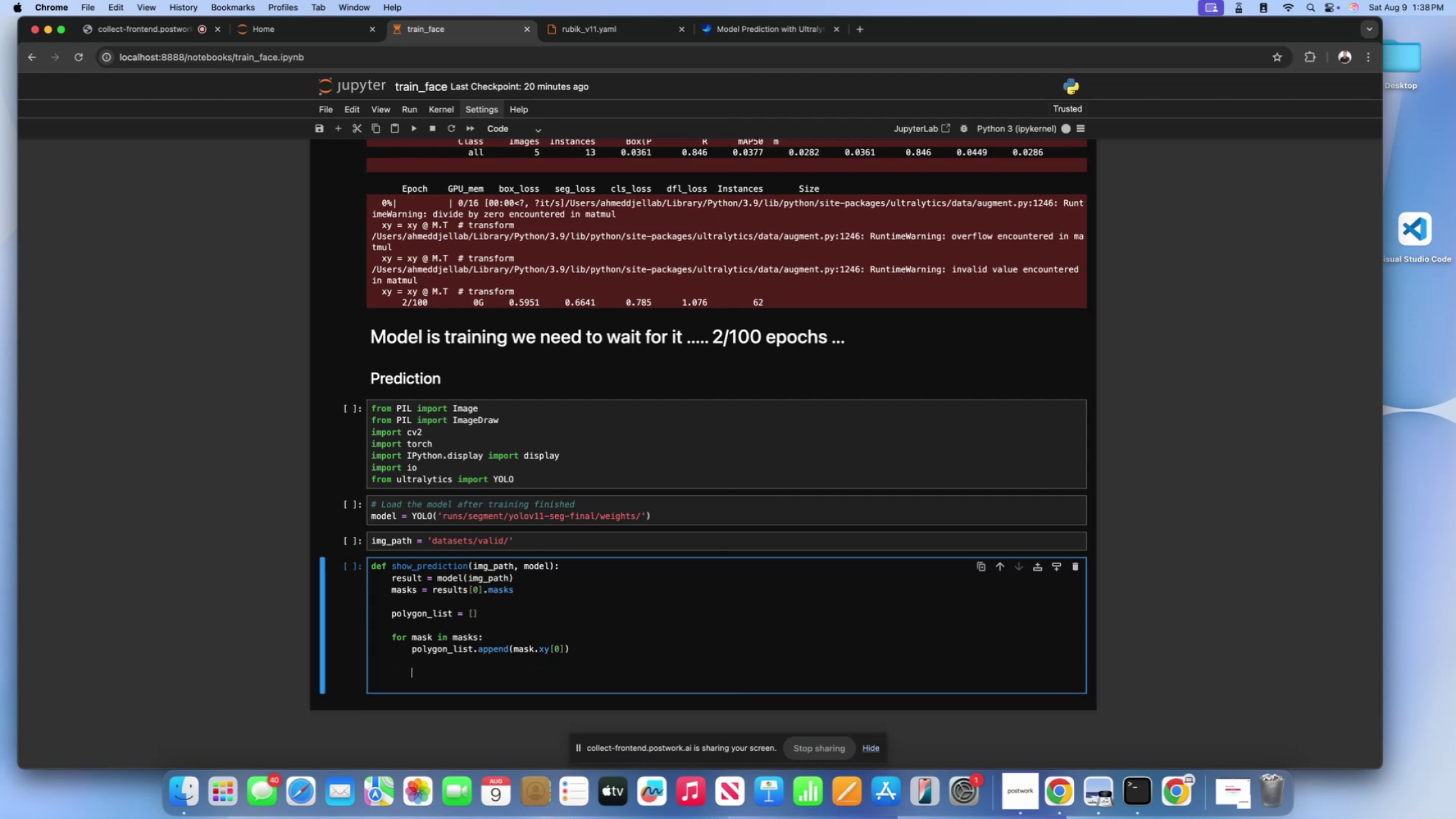 
key(Backspace)
type(img = IMA)
key(Backspace)
key(Backspace)
type(mage.open())
 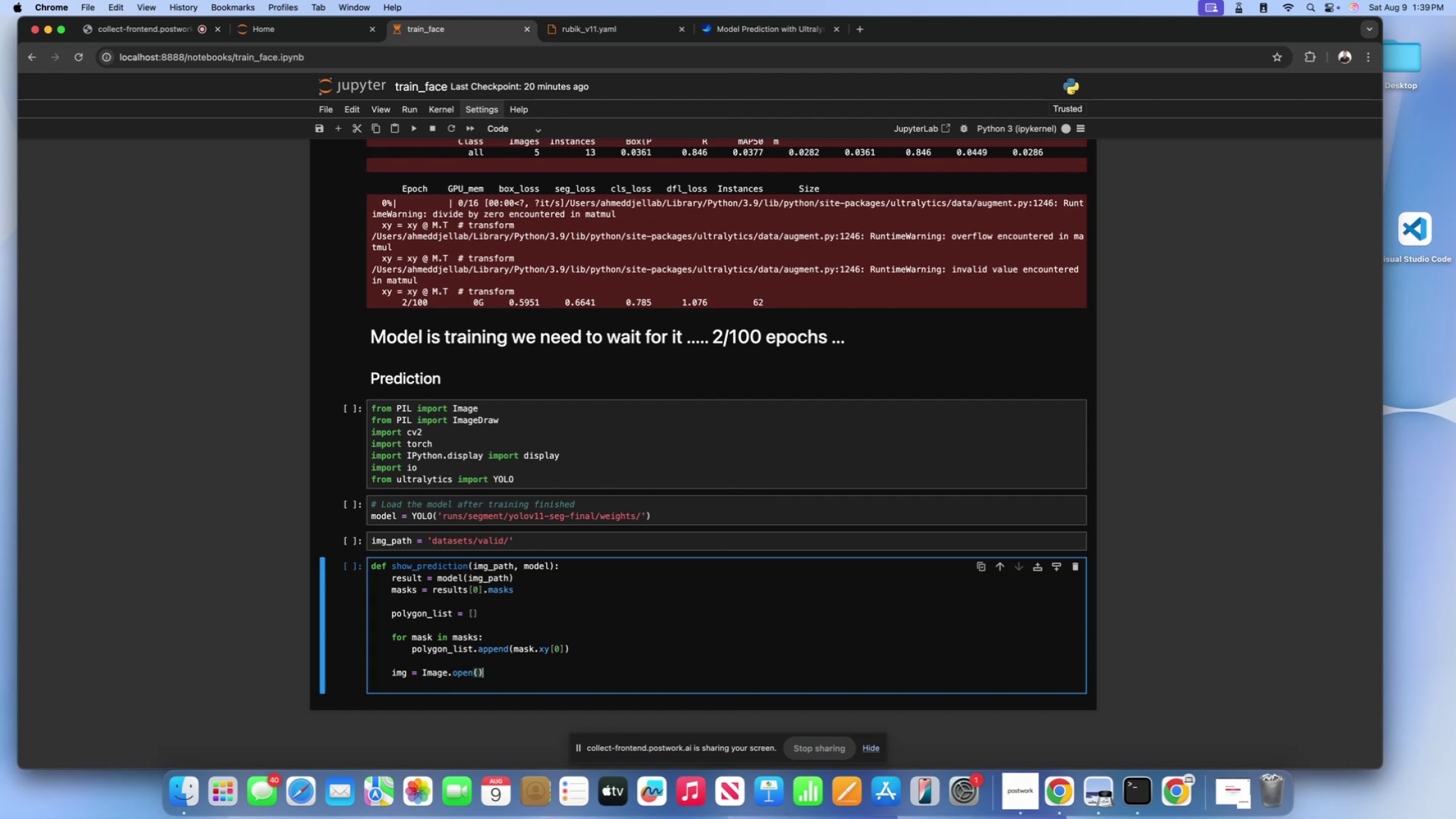 
 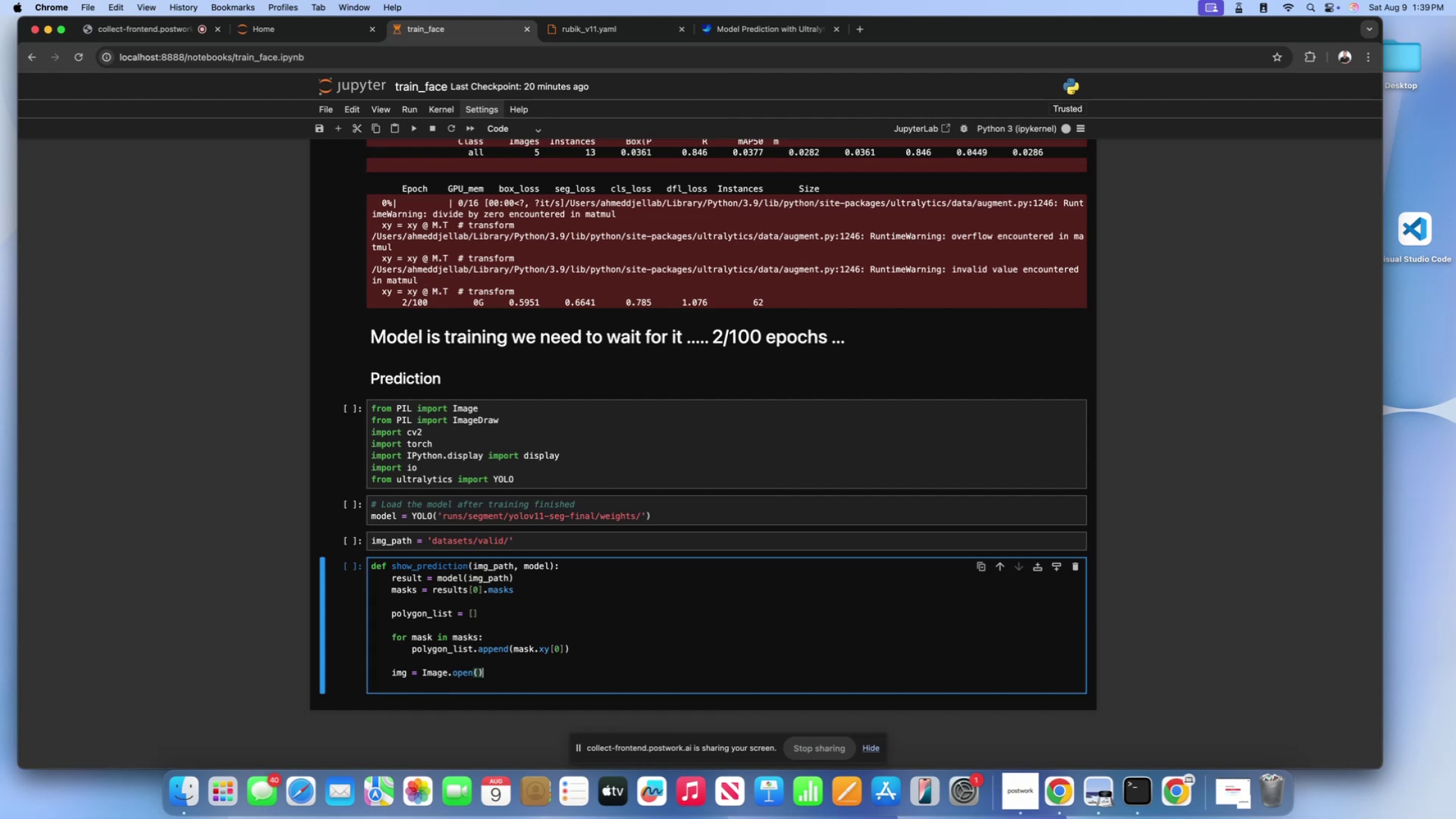 
key(ArrowLeft)
 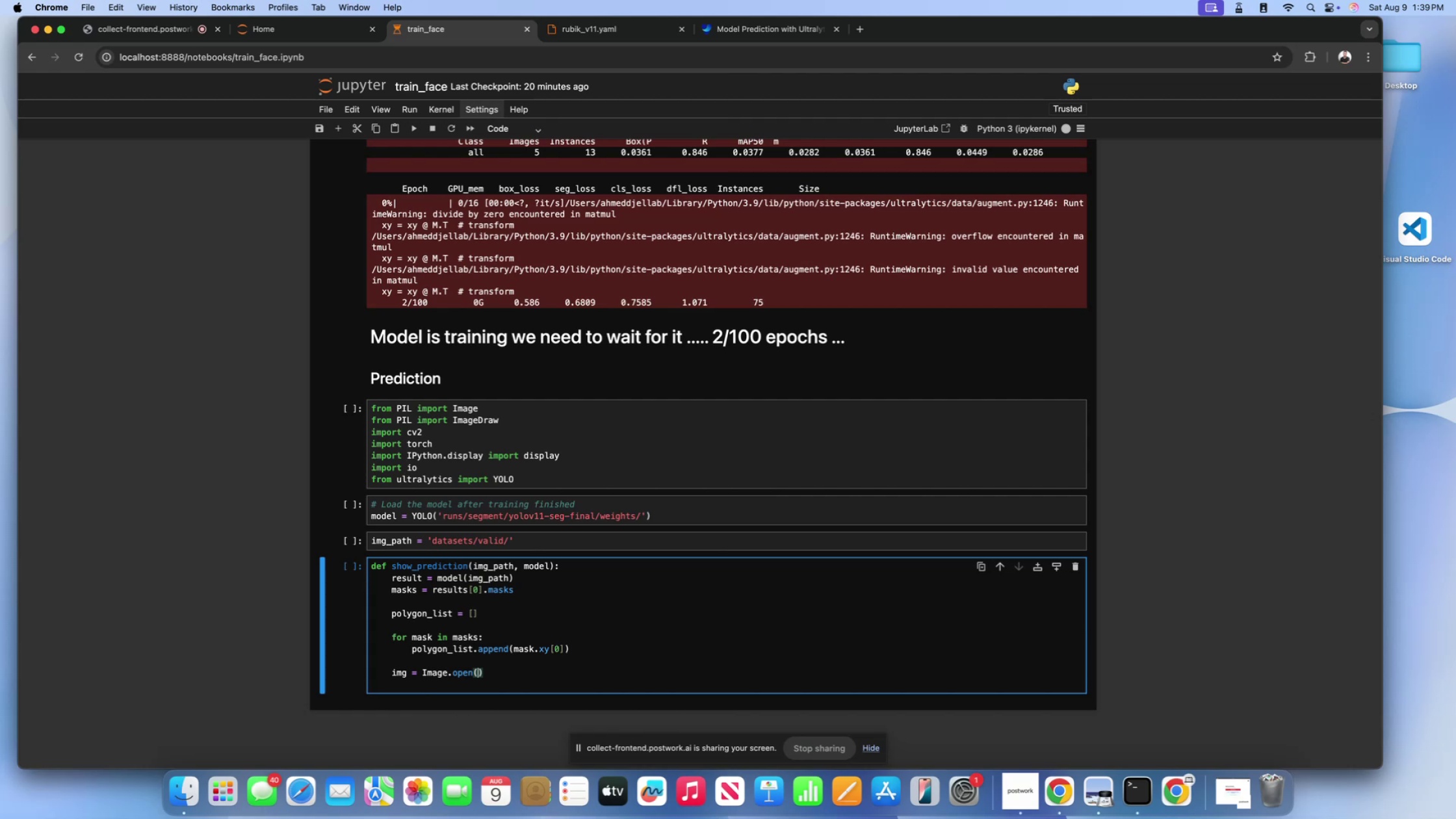 
type(img_path)
 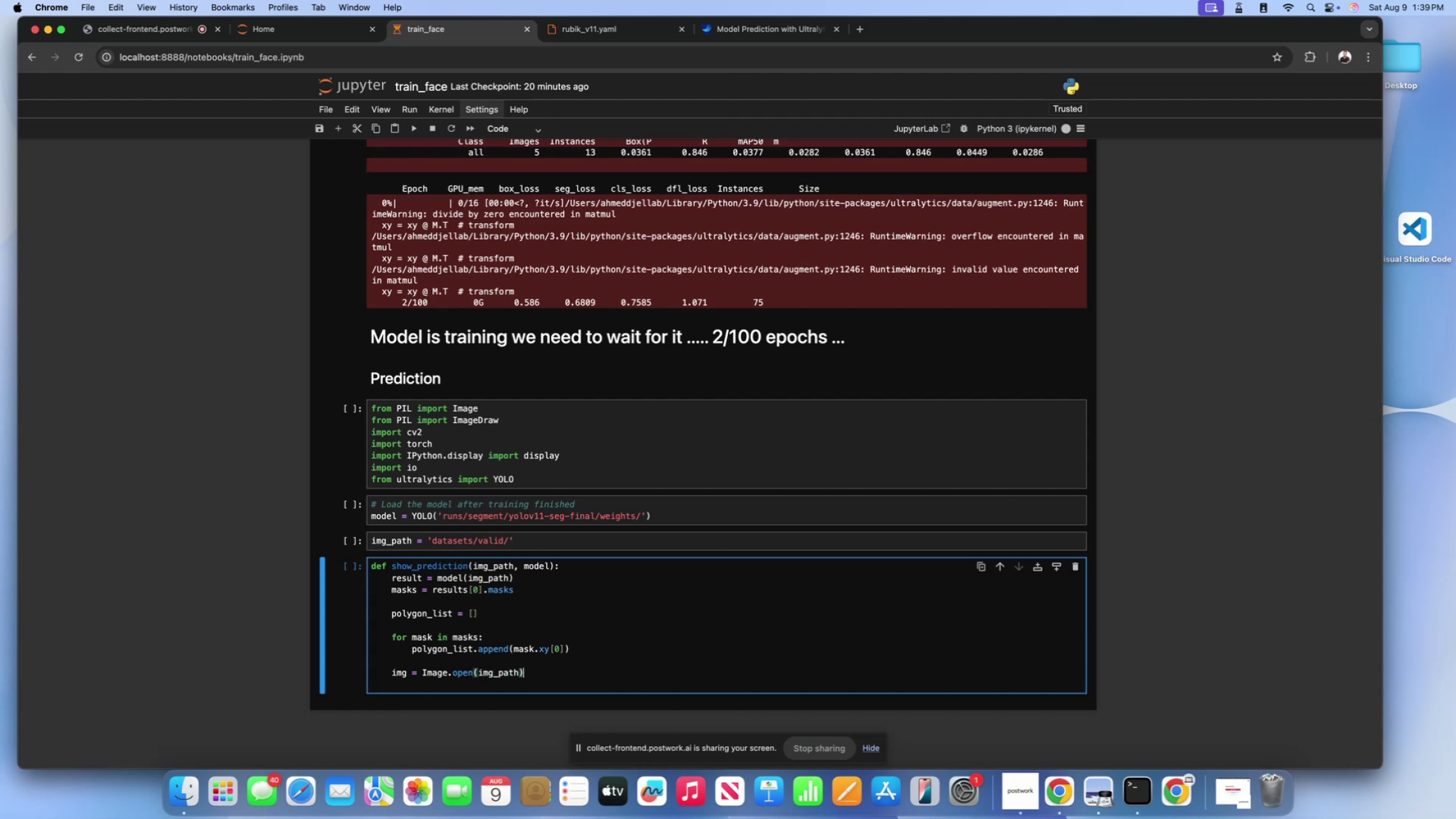 
 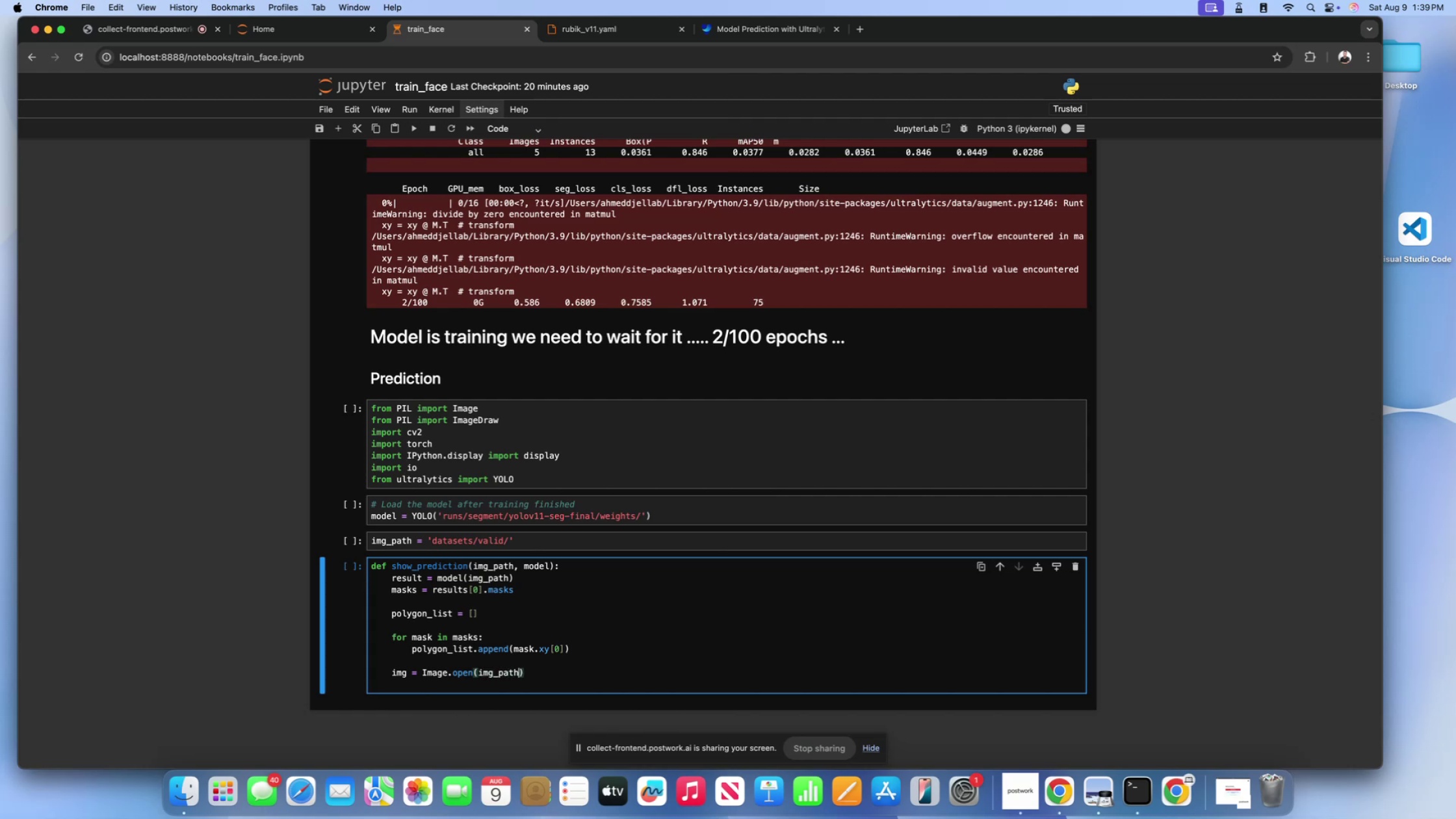 
key(ArrowRight)
 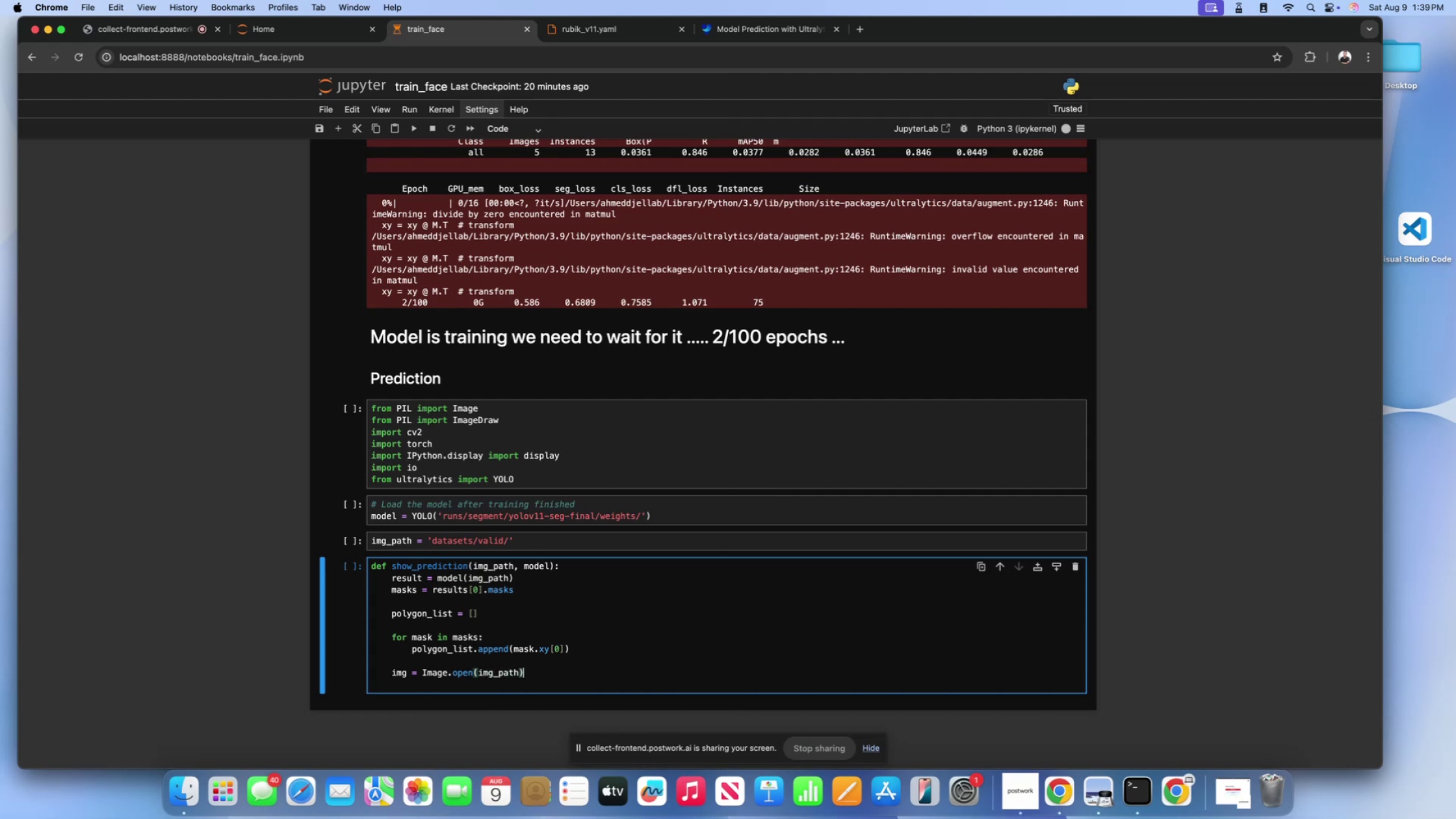 
key(Enter)
 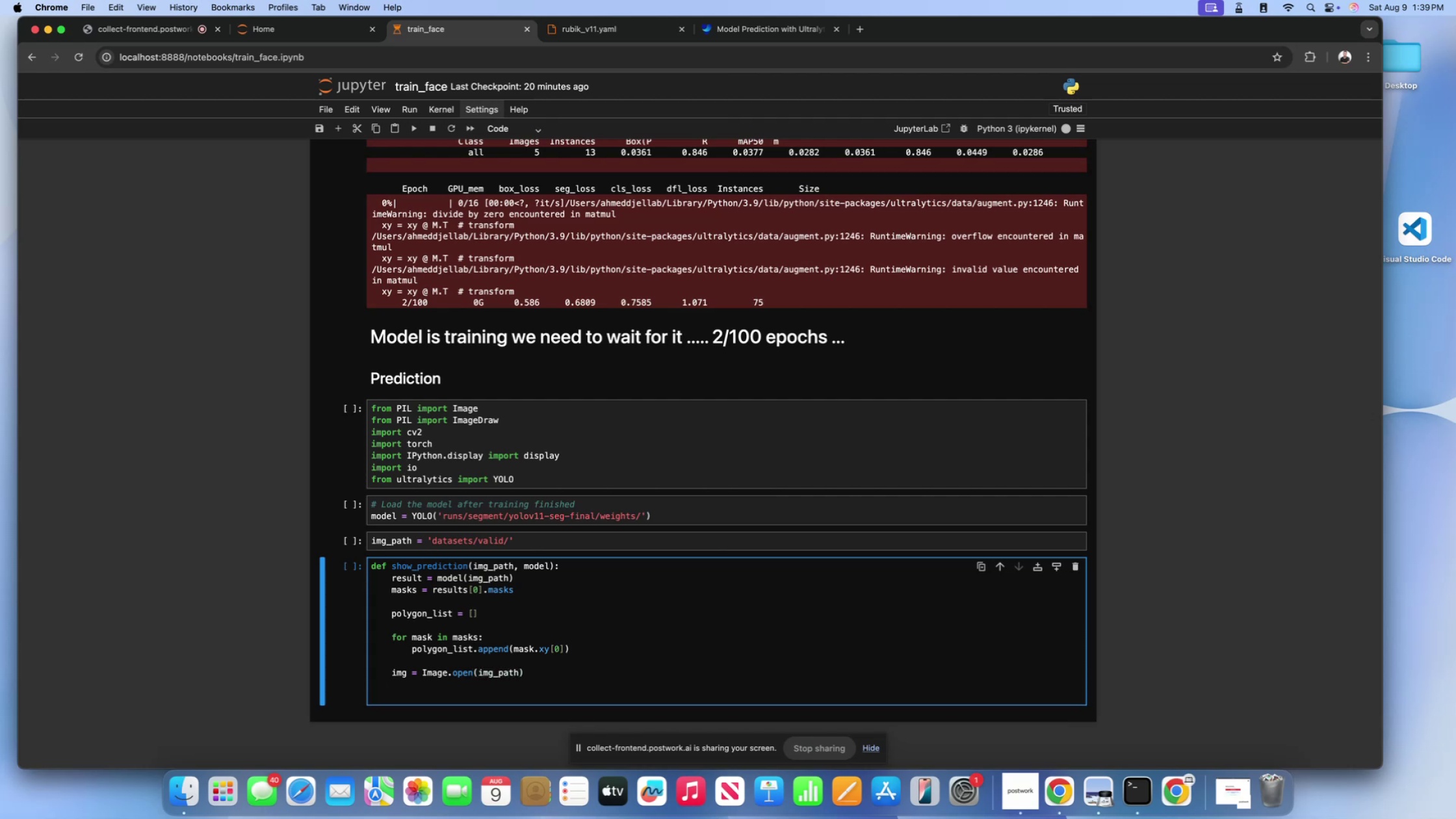 
wait(5.77)
 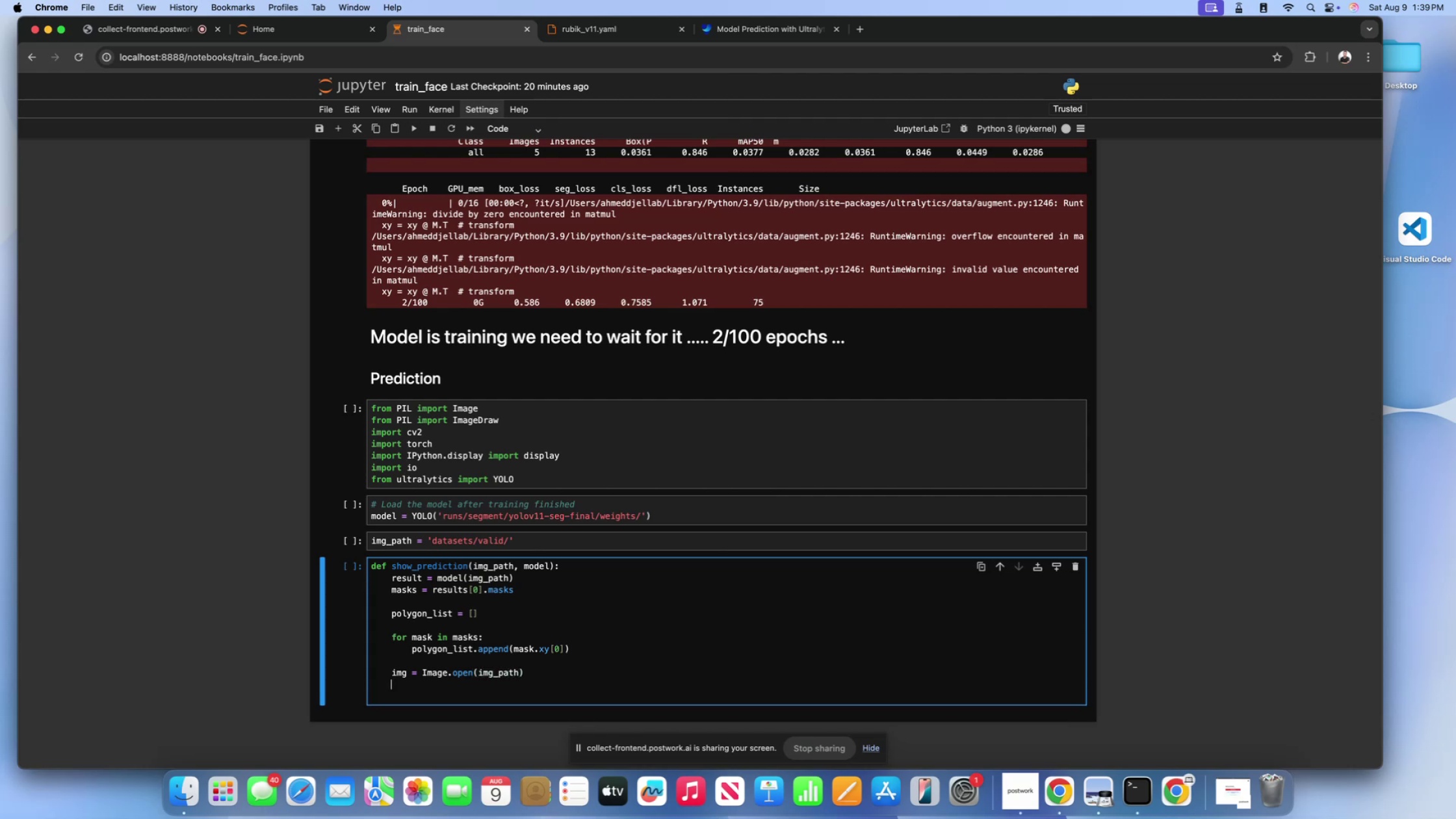 
left_click([618, 270])
 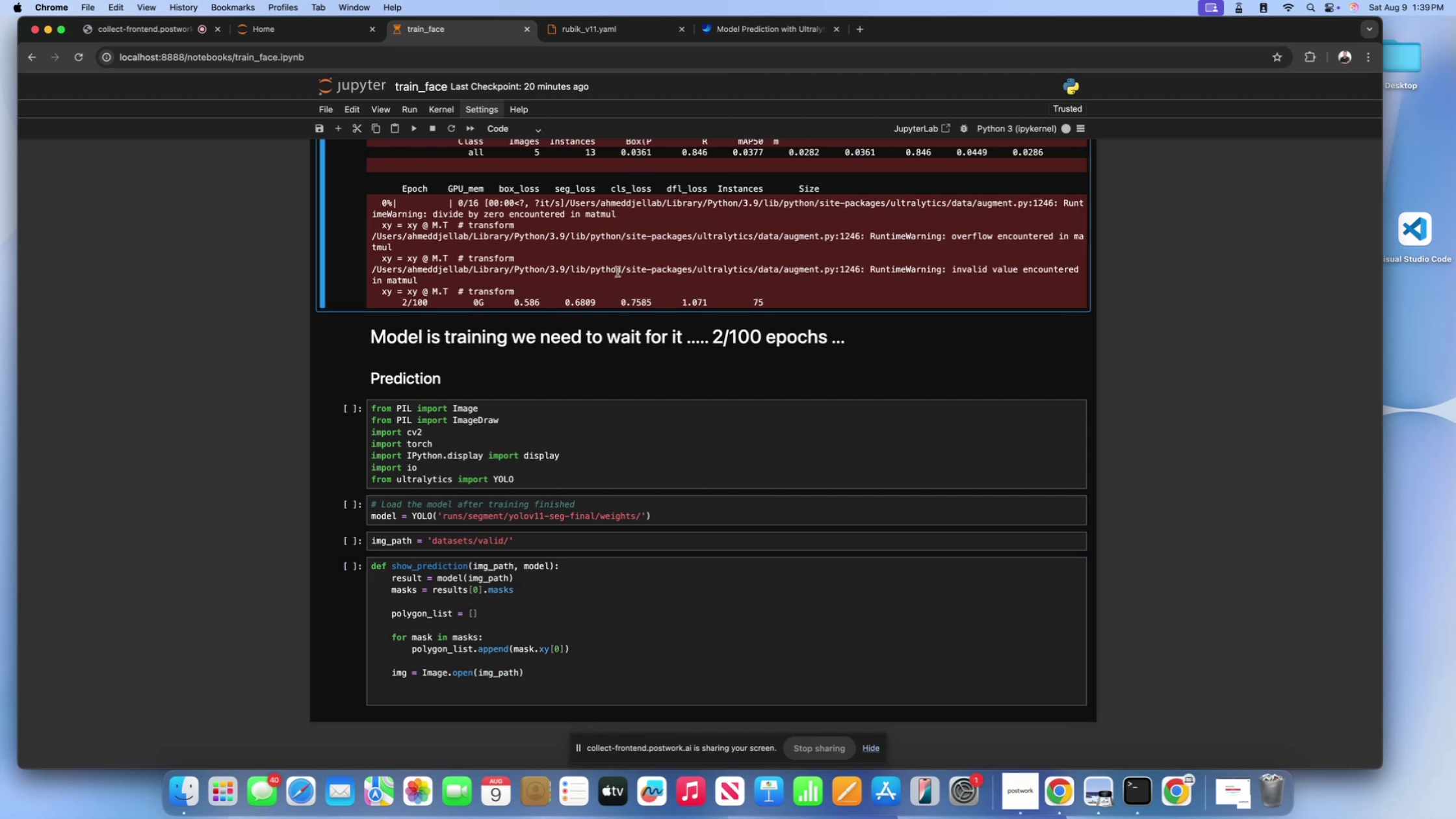 
scroll: coordinate [612, 448], scroll_direction: down, amount: 7.0
 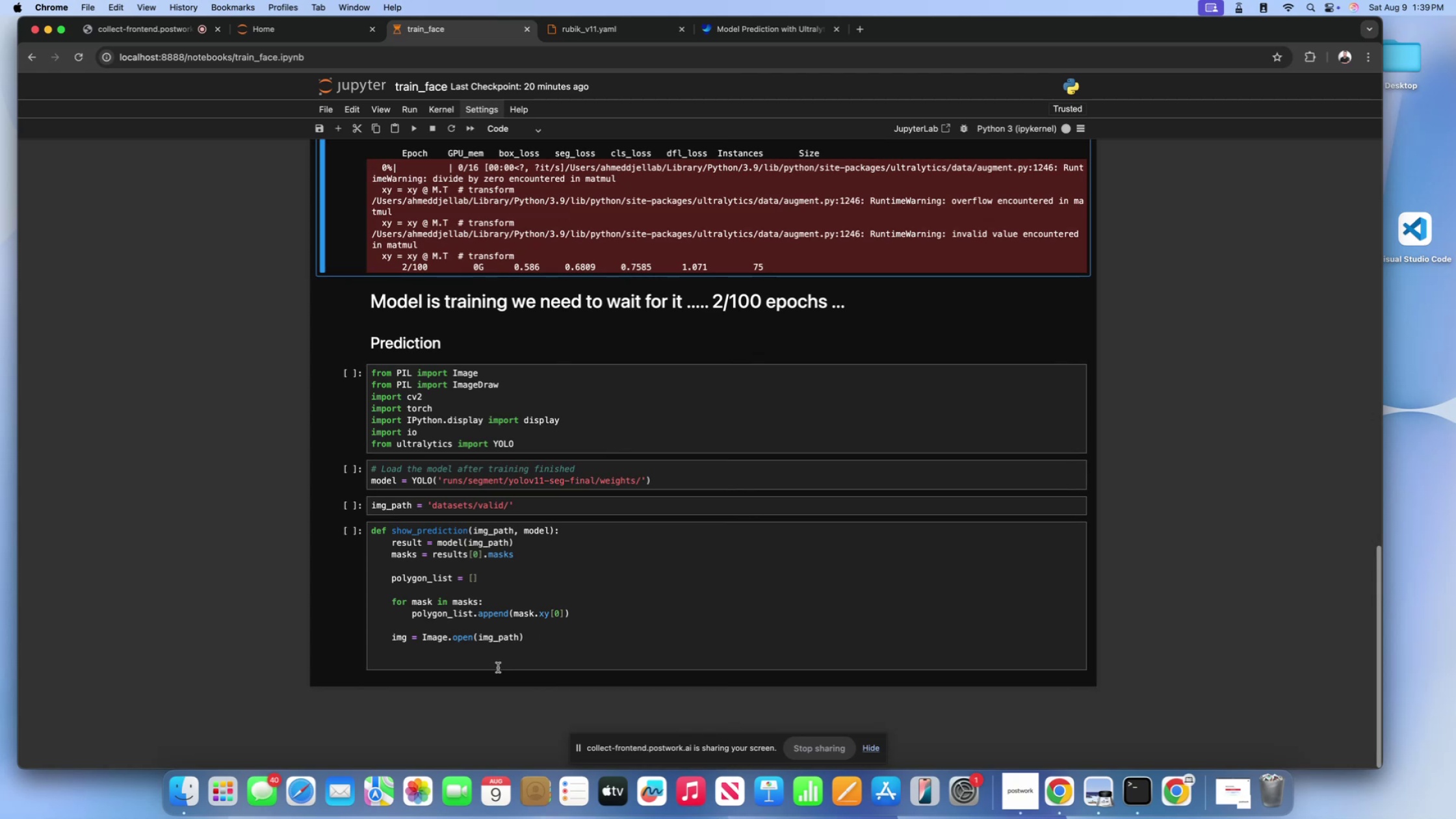 
left_click([498, 668])
 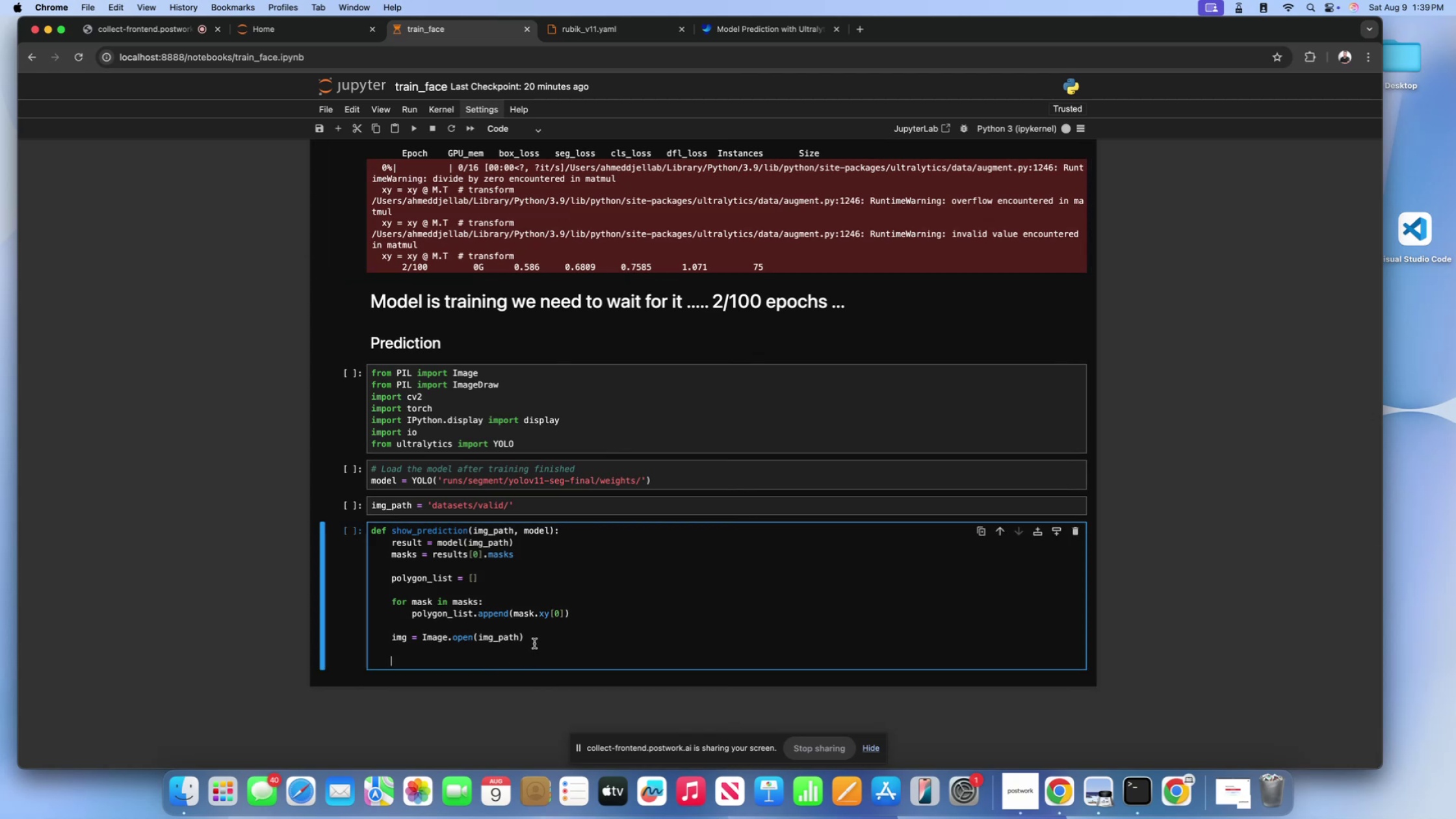 
left_click([535, 642])
 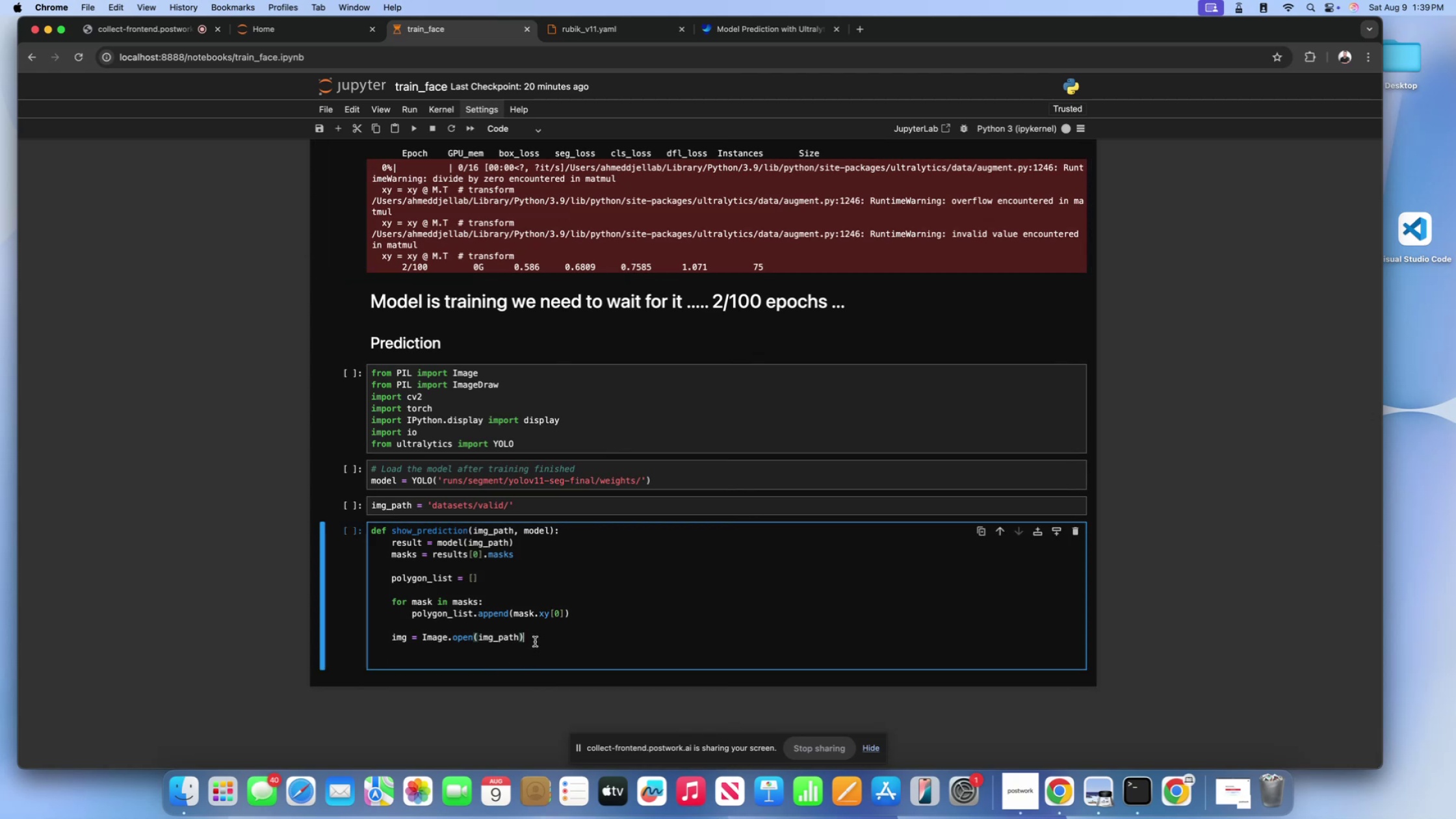 
key(Enter)
 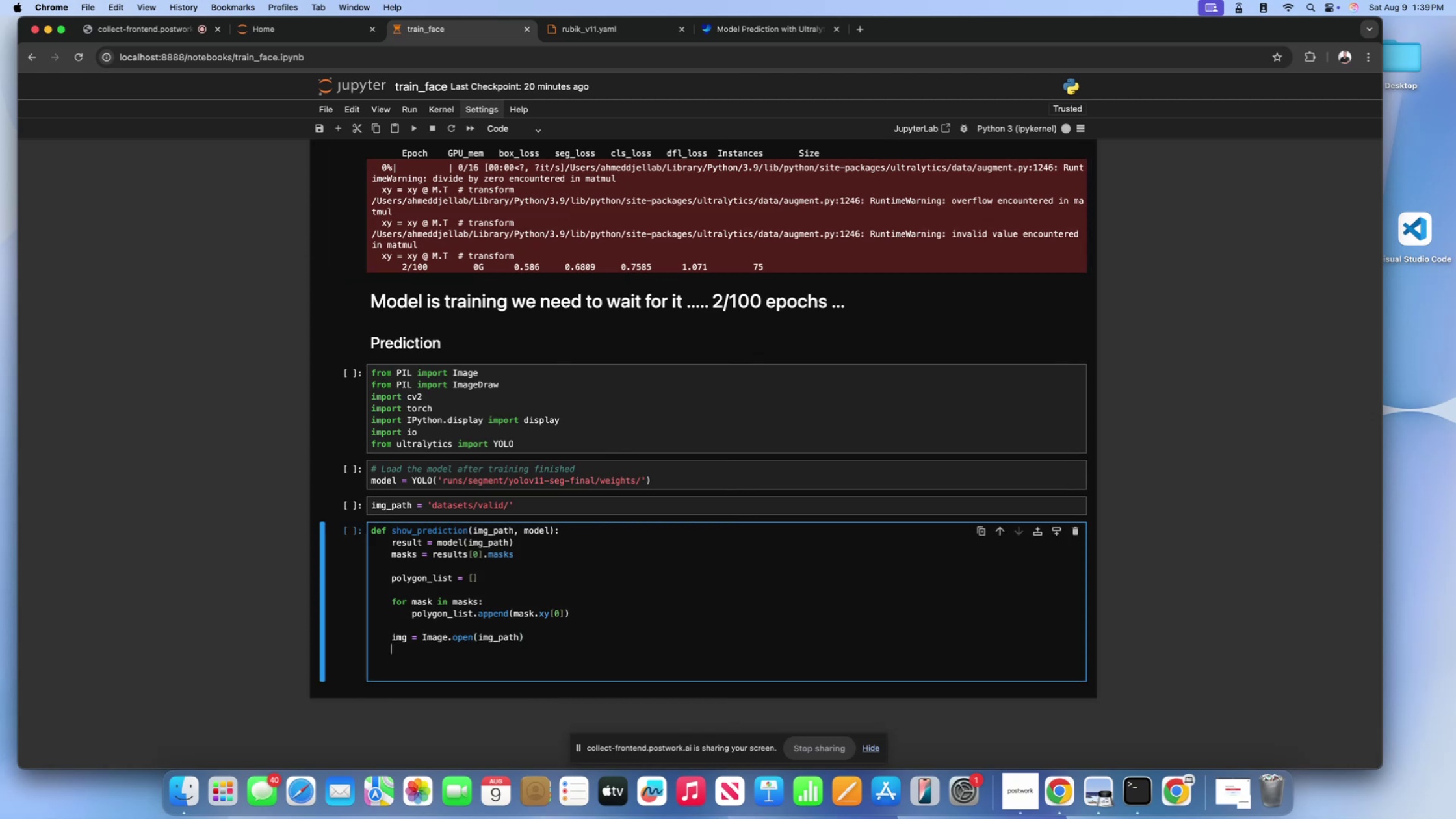 
type(draw = ImageDraw.Draw())
 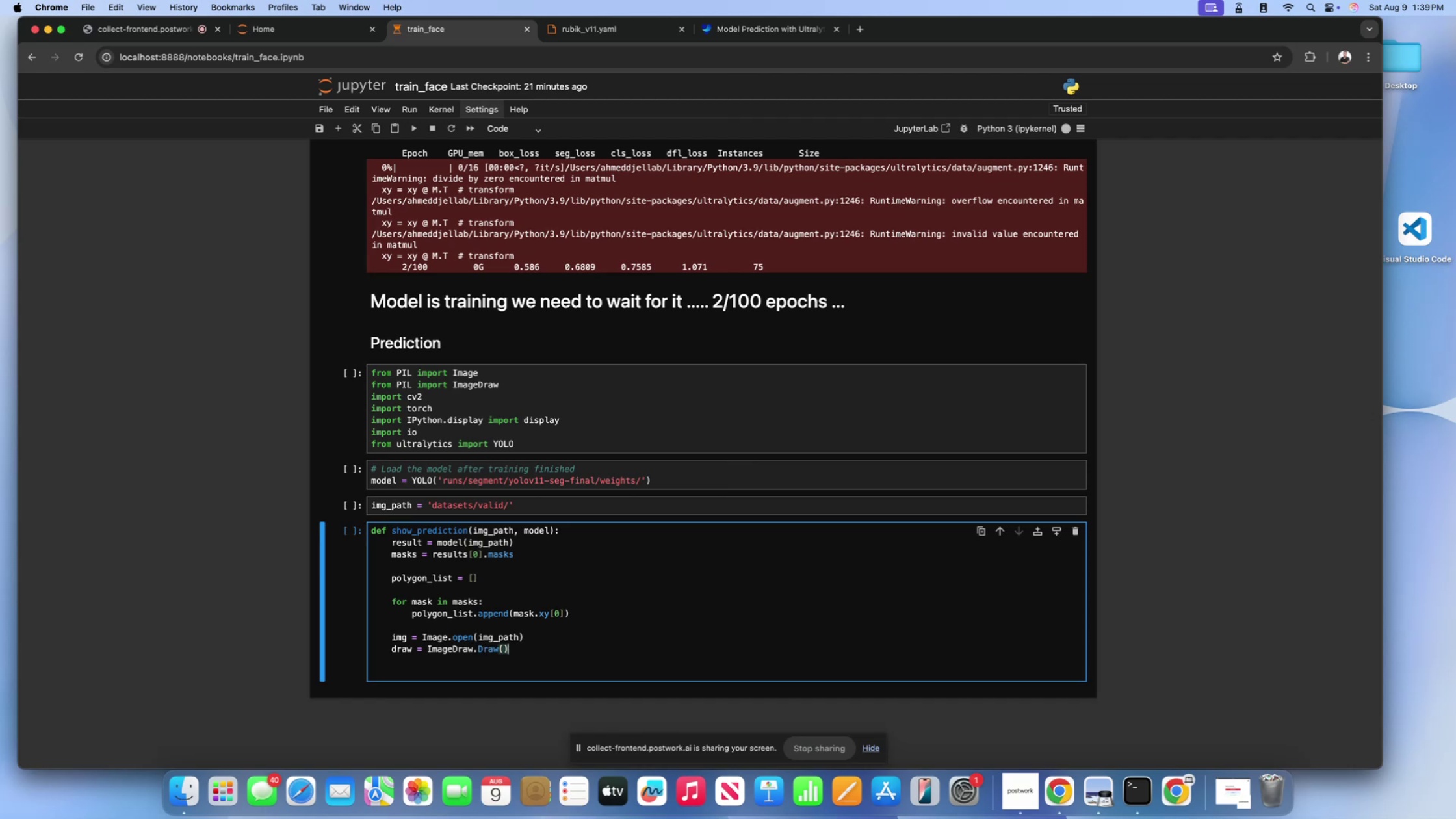 
 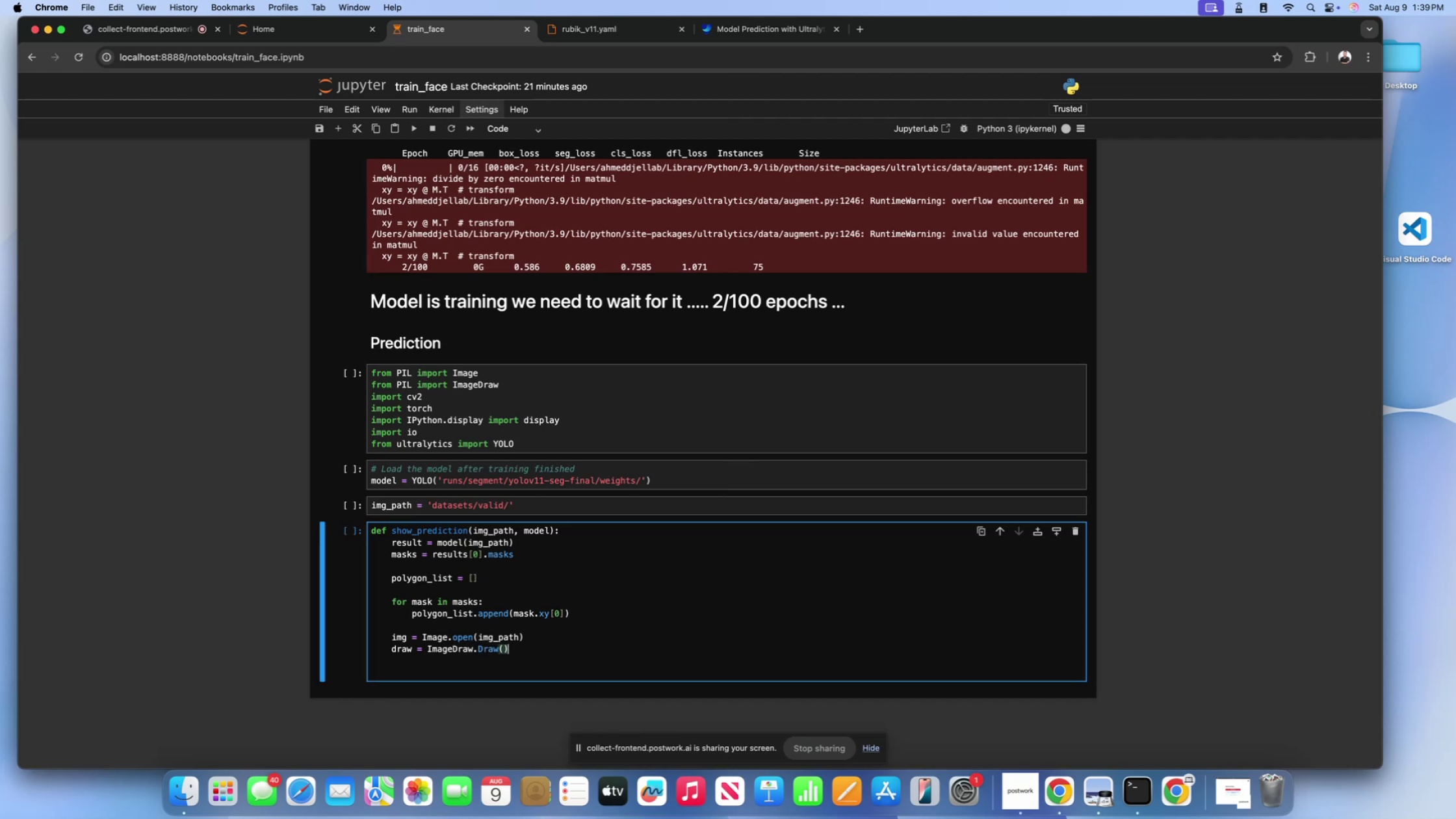 
key(ArrowLeft)
 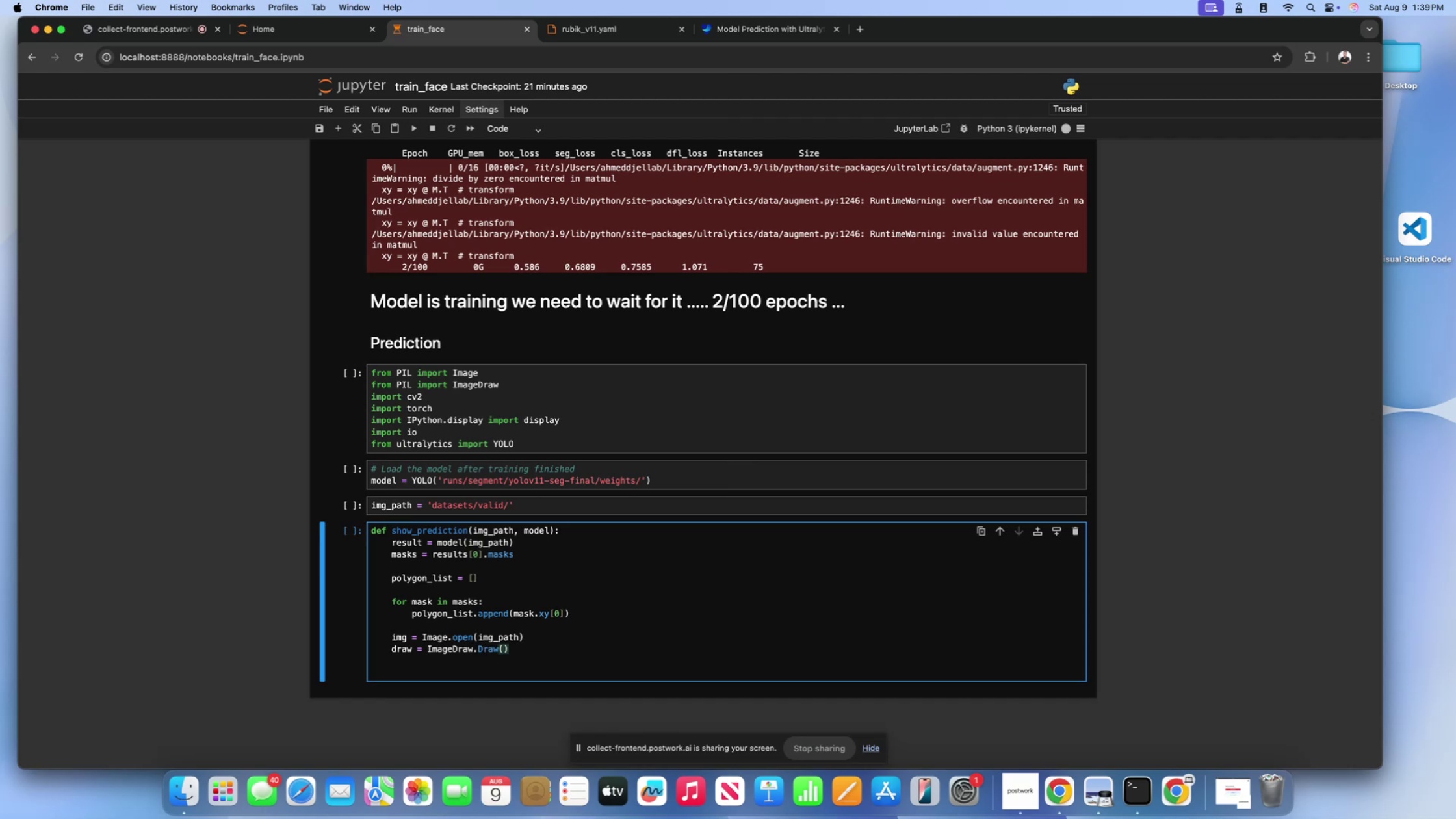 
type(img)
 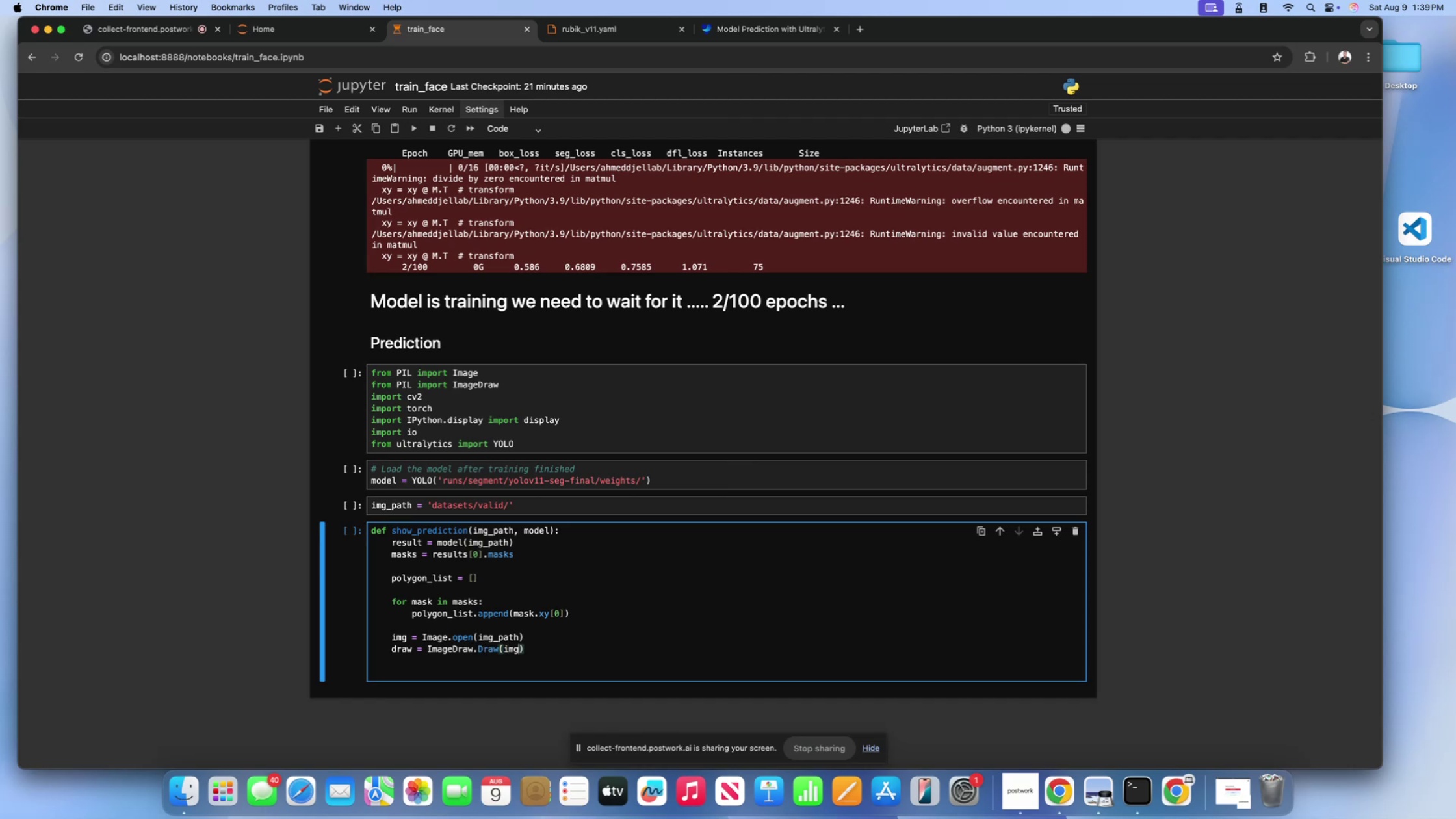 
key(ArrowRight)
 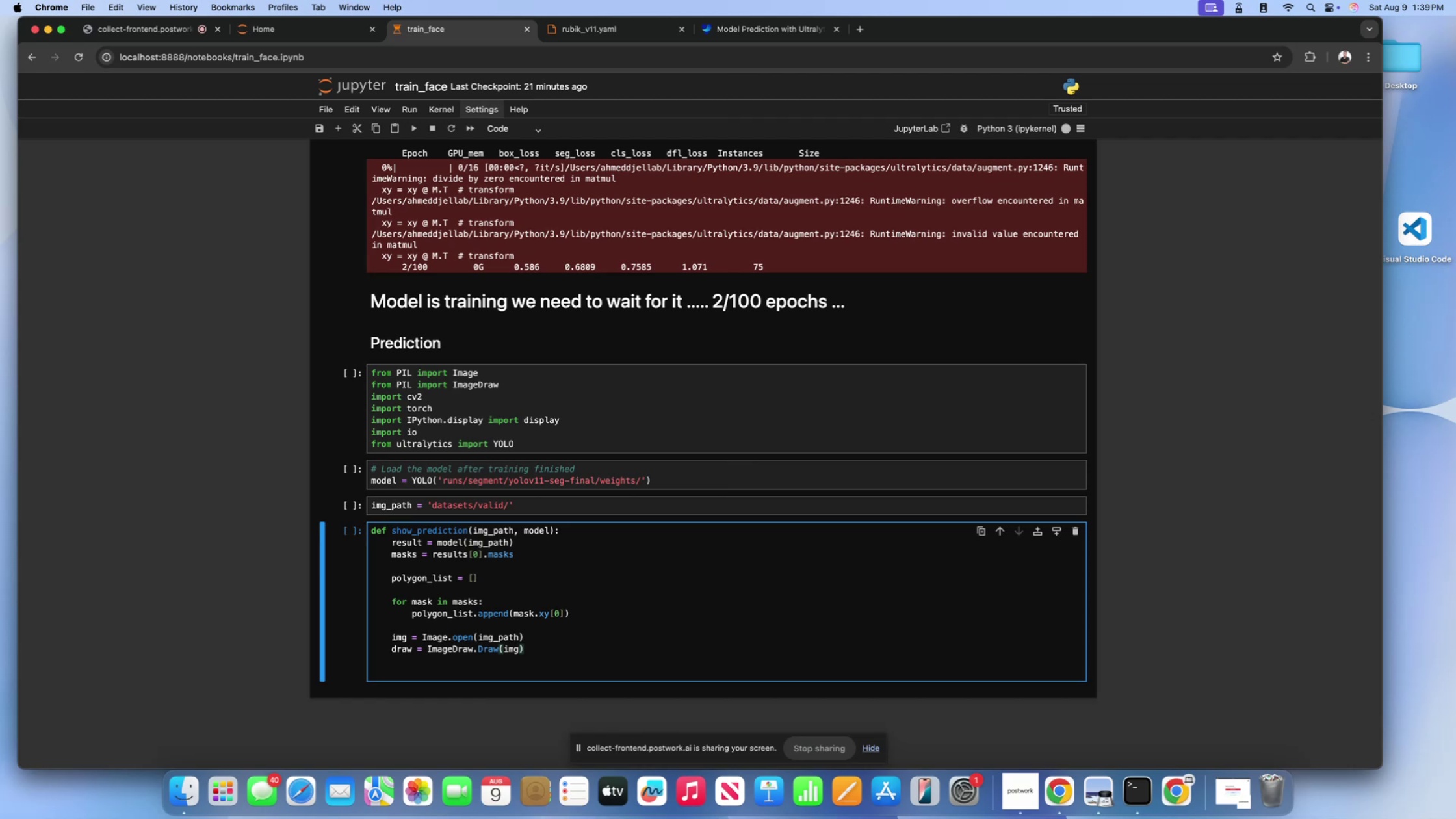 
key(Enter)
 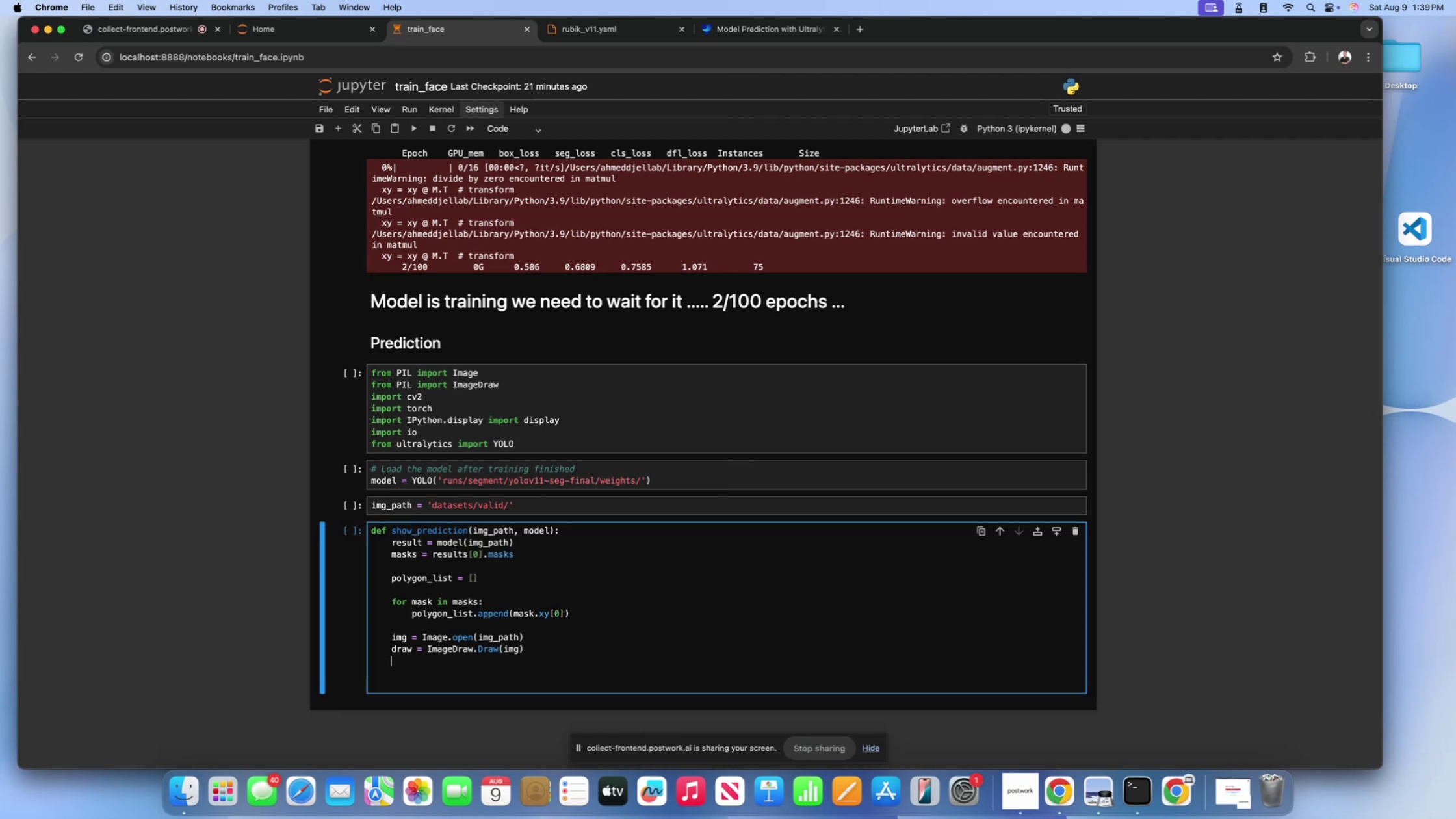 
key(Enter)
 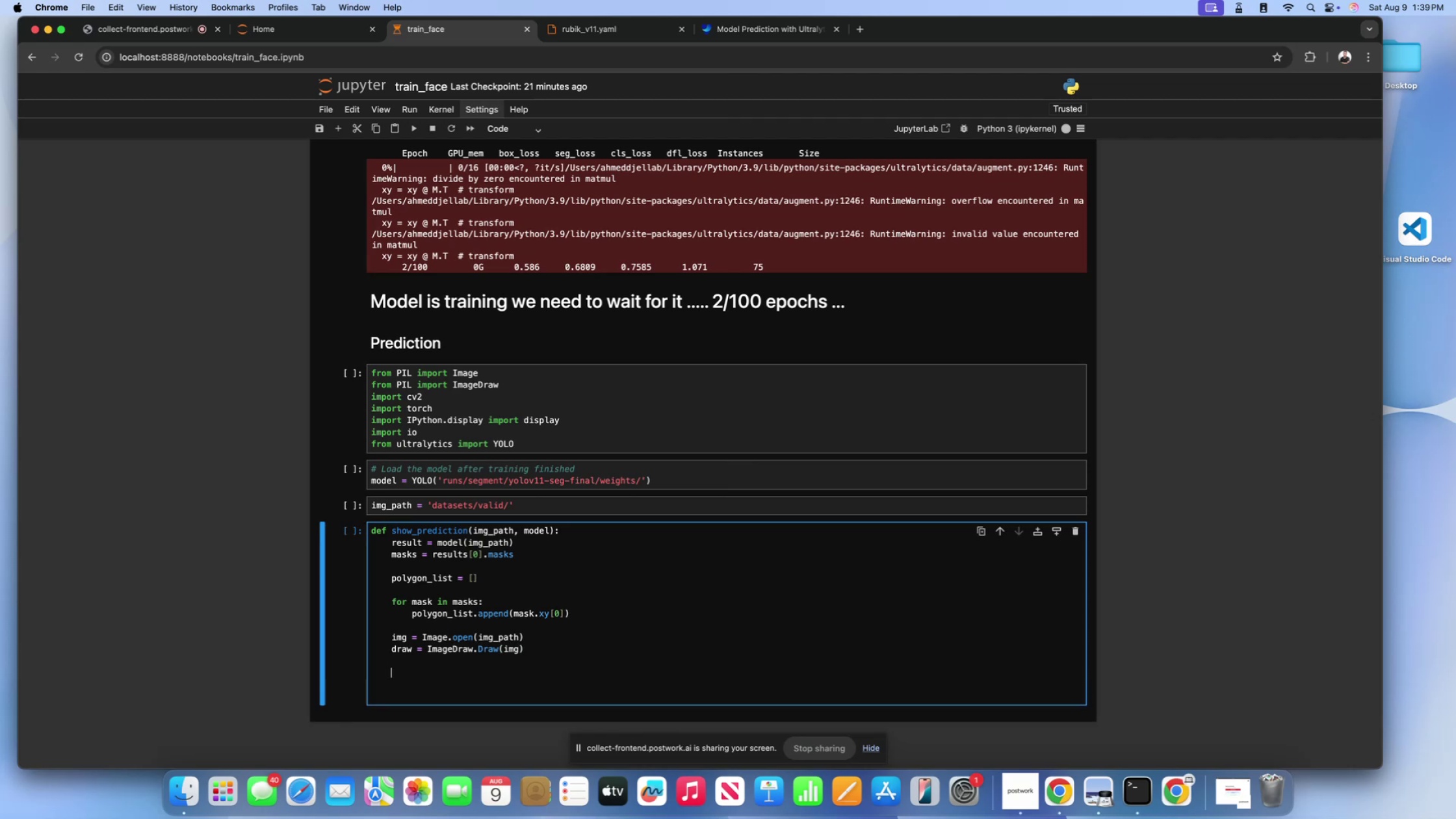 
type(for polygin )
key(Backspace)
key(Backspace)
key(Backspace)
type(on in polygon_list:)
 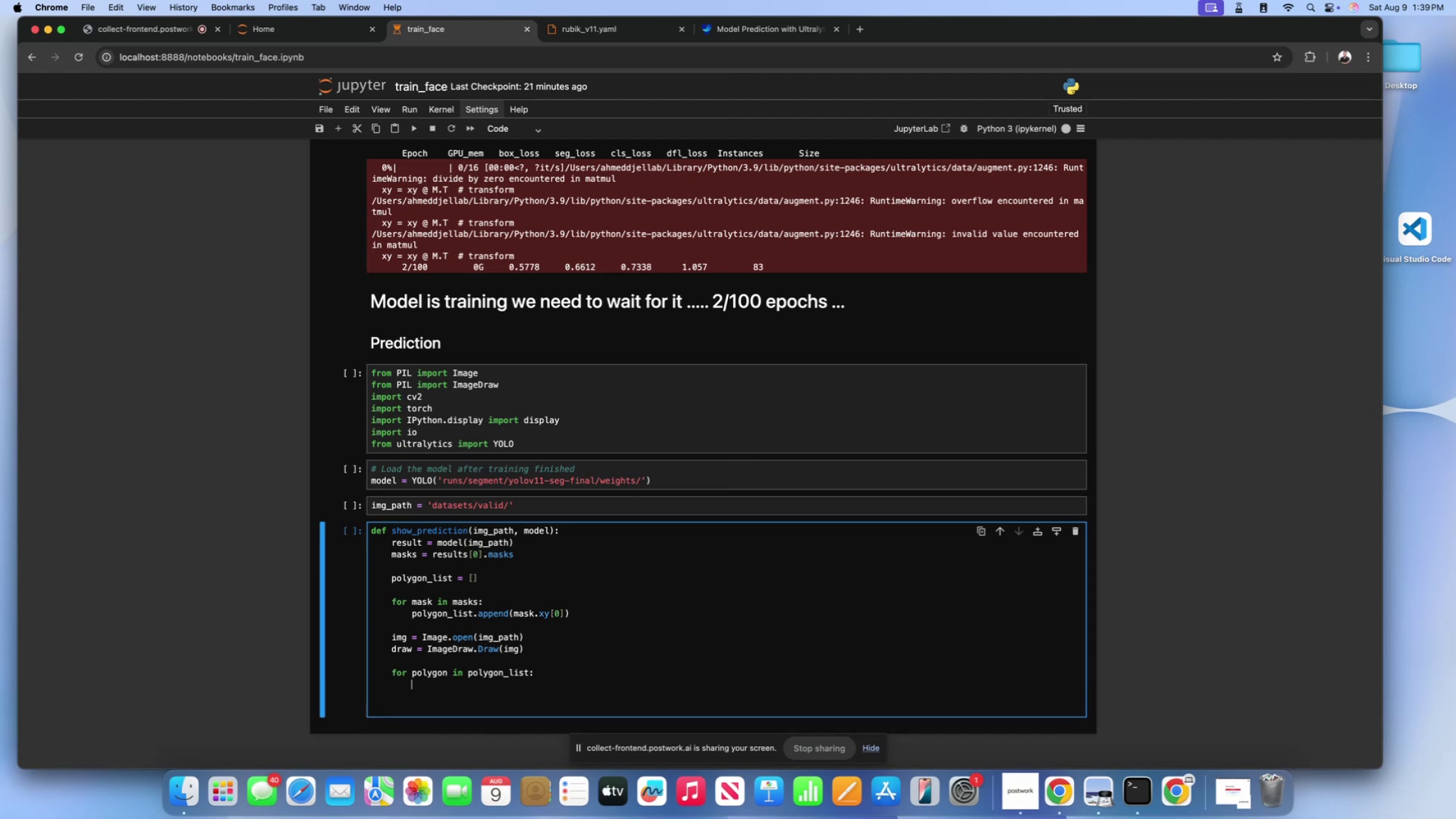 
 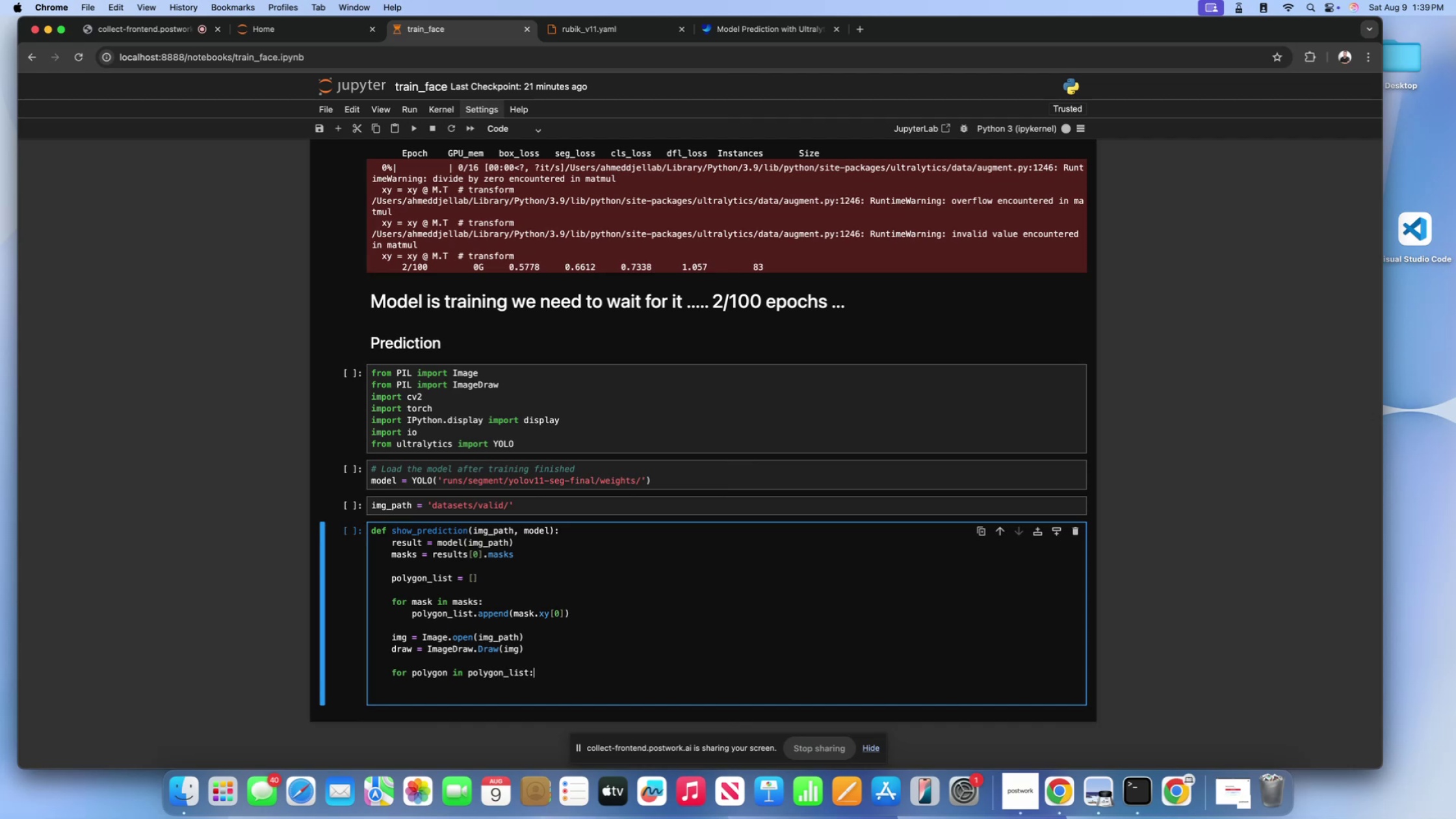 
key(Enter)
 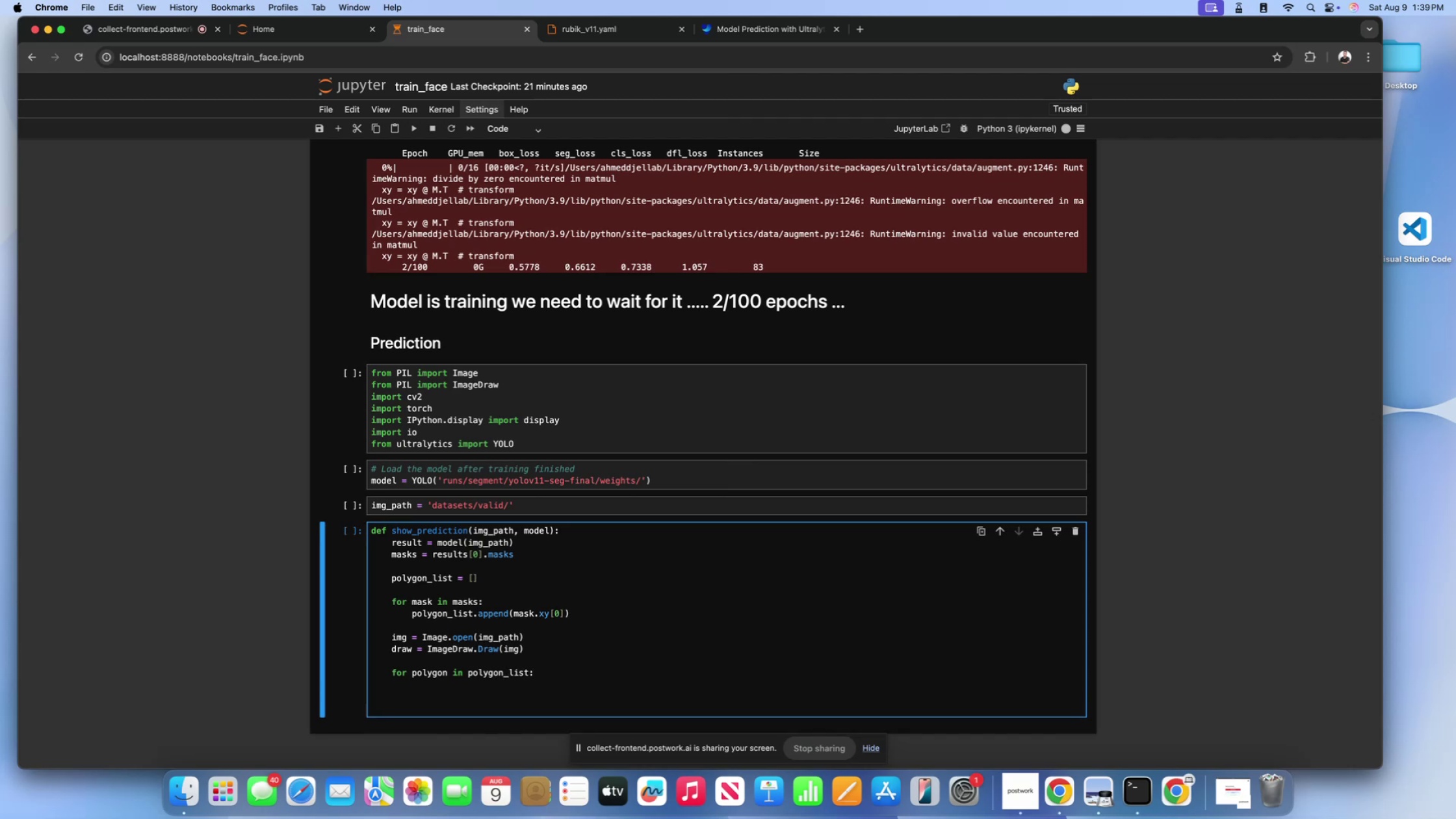 
type(drwa)
key(Backspace)
key(Backspace)
type(aw)
 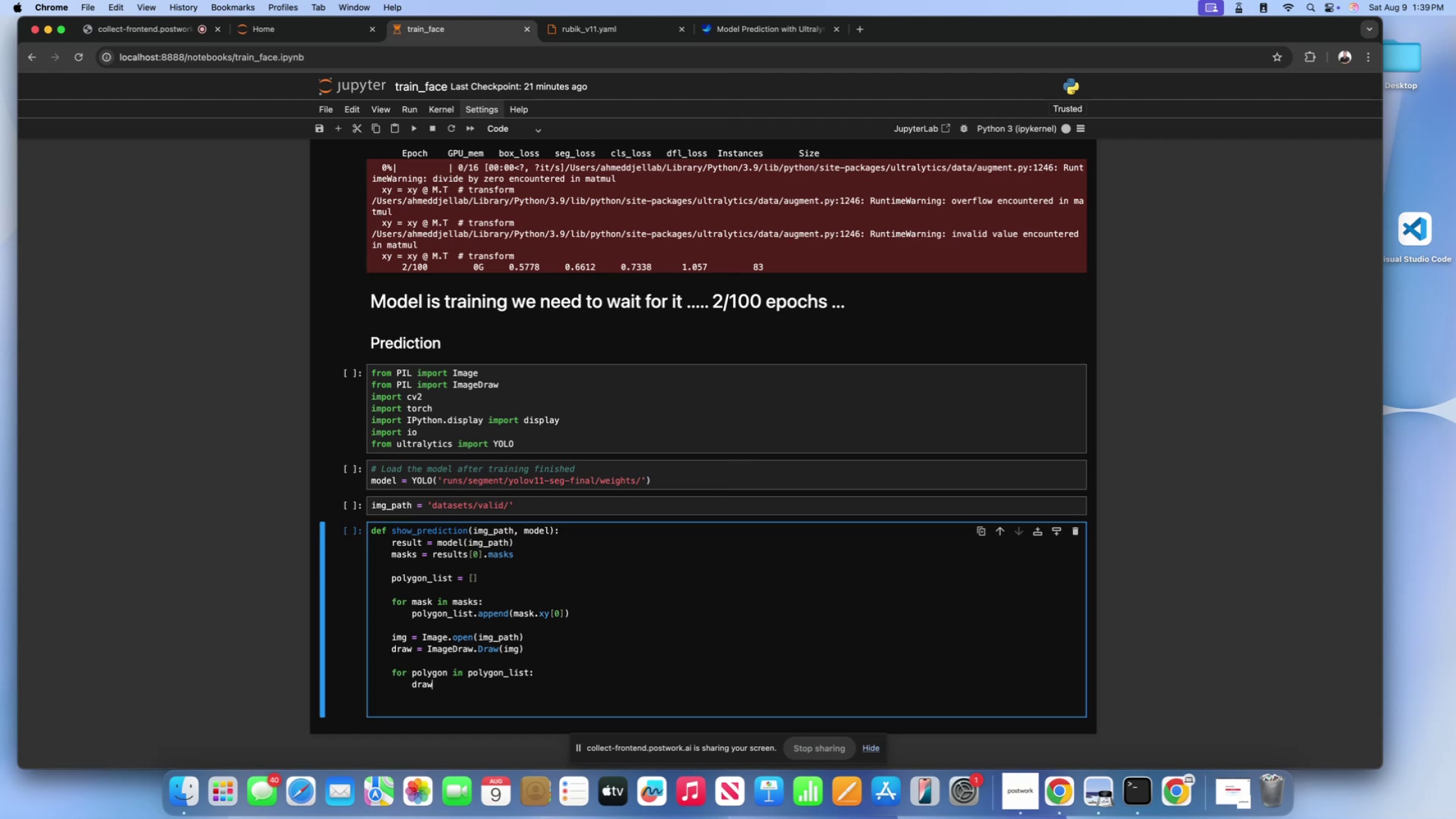 
left_click([628, 218])
 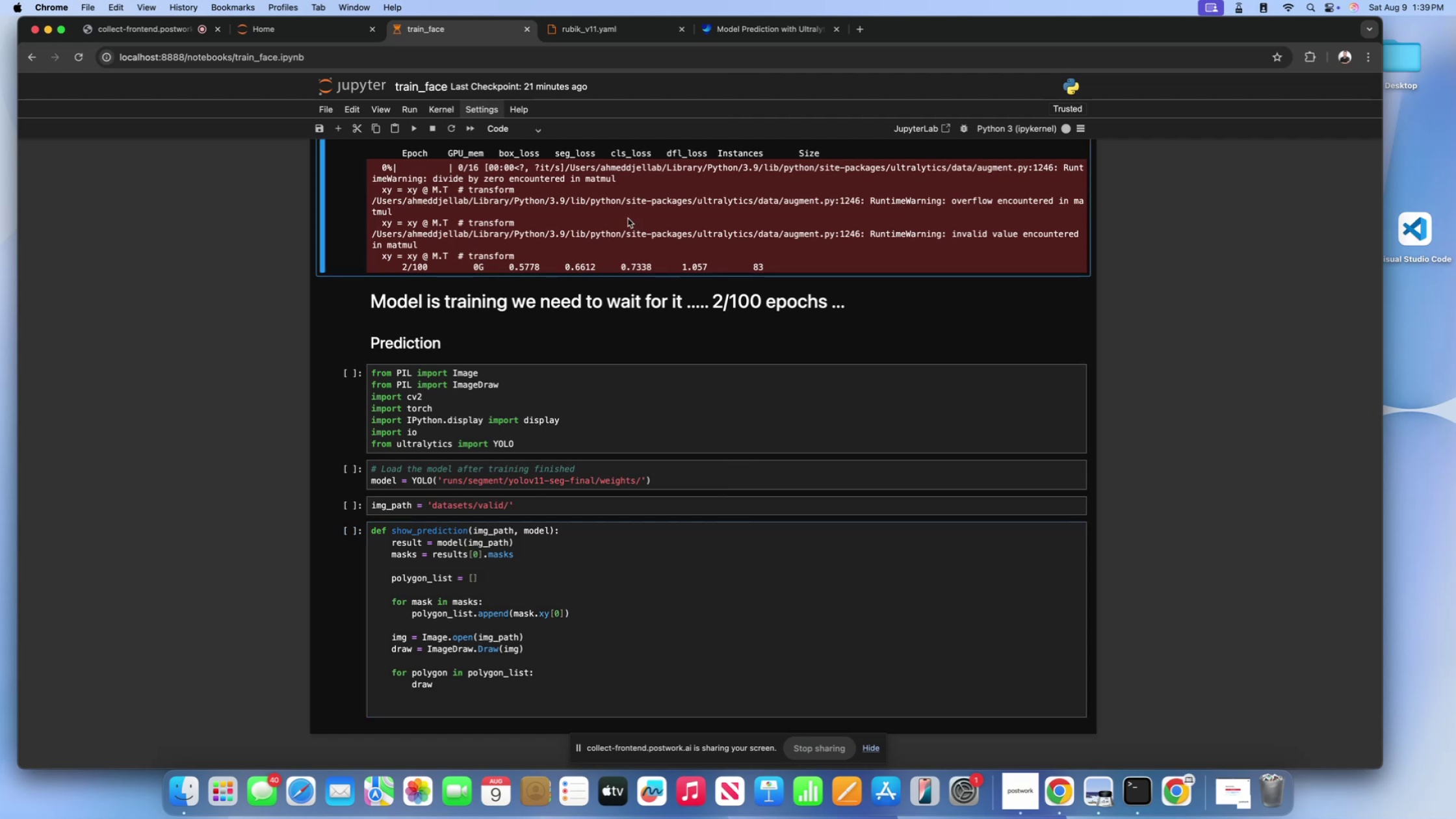 
scroll: coordinate [629, 223], scroll_direction: down, amount: 5.0
 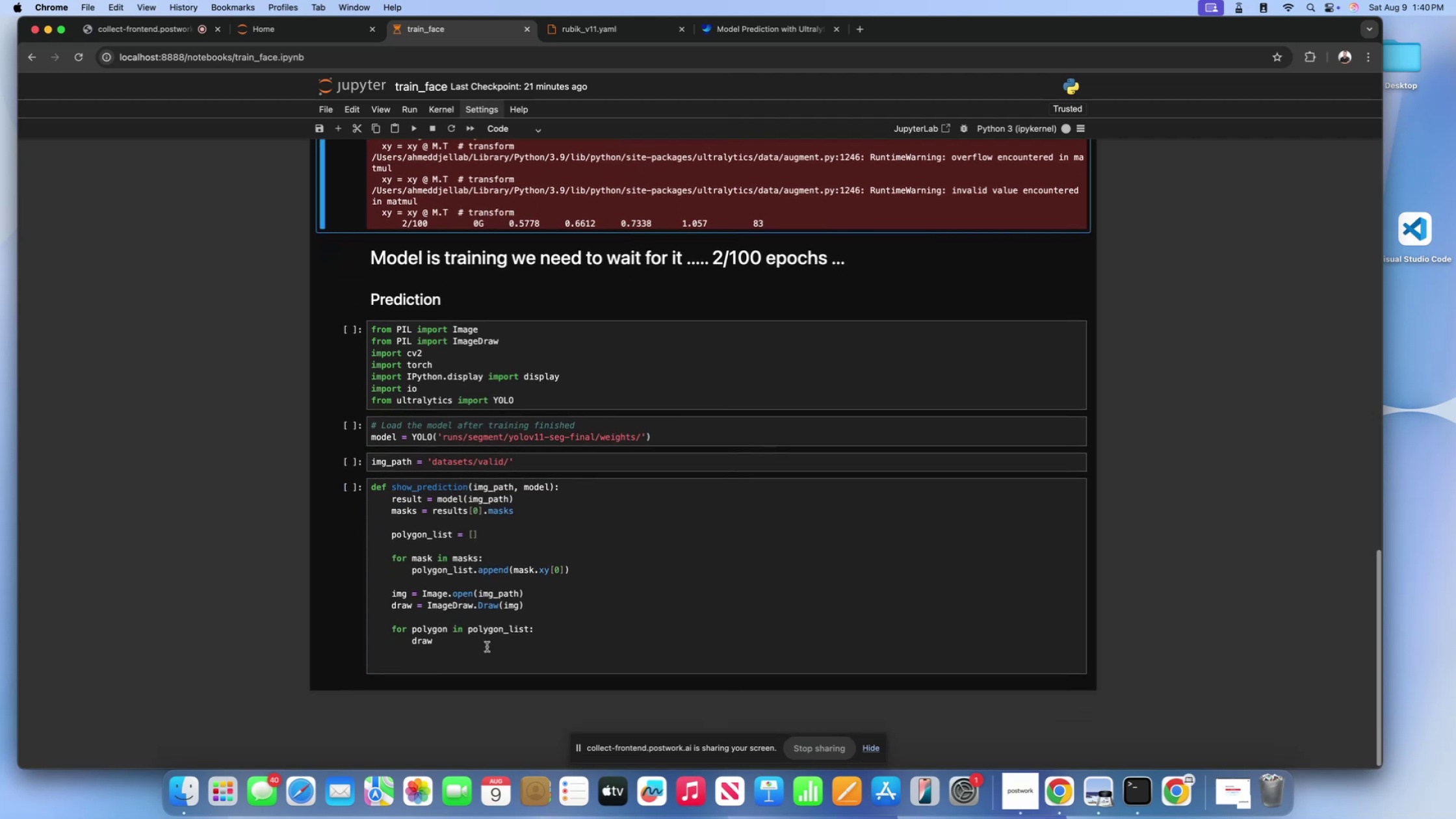 
left_click([484, 647])
 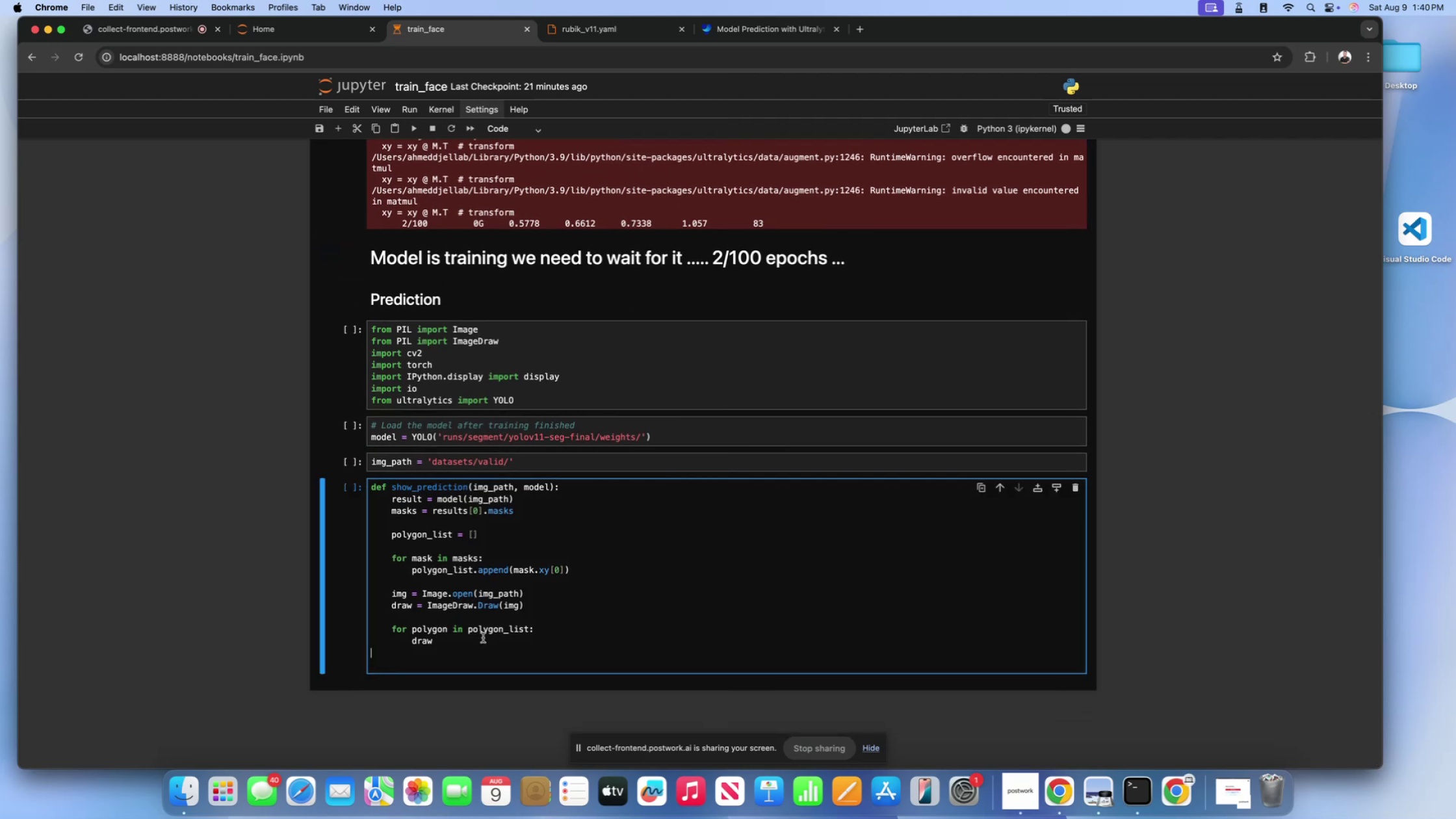 
left_click([483, 638])
 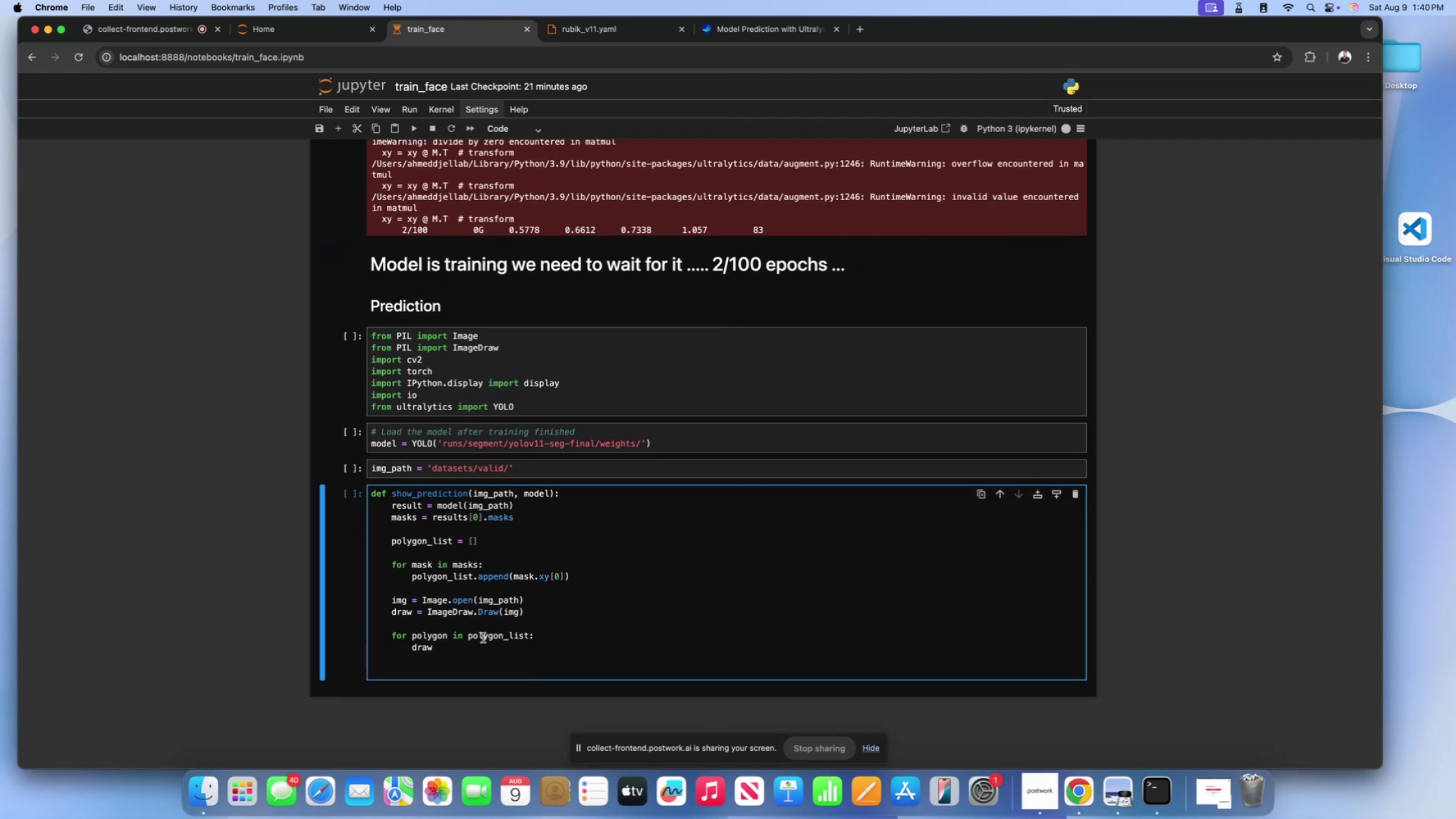 
type(.polygon())
 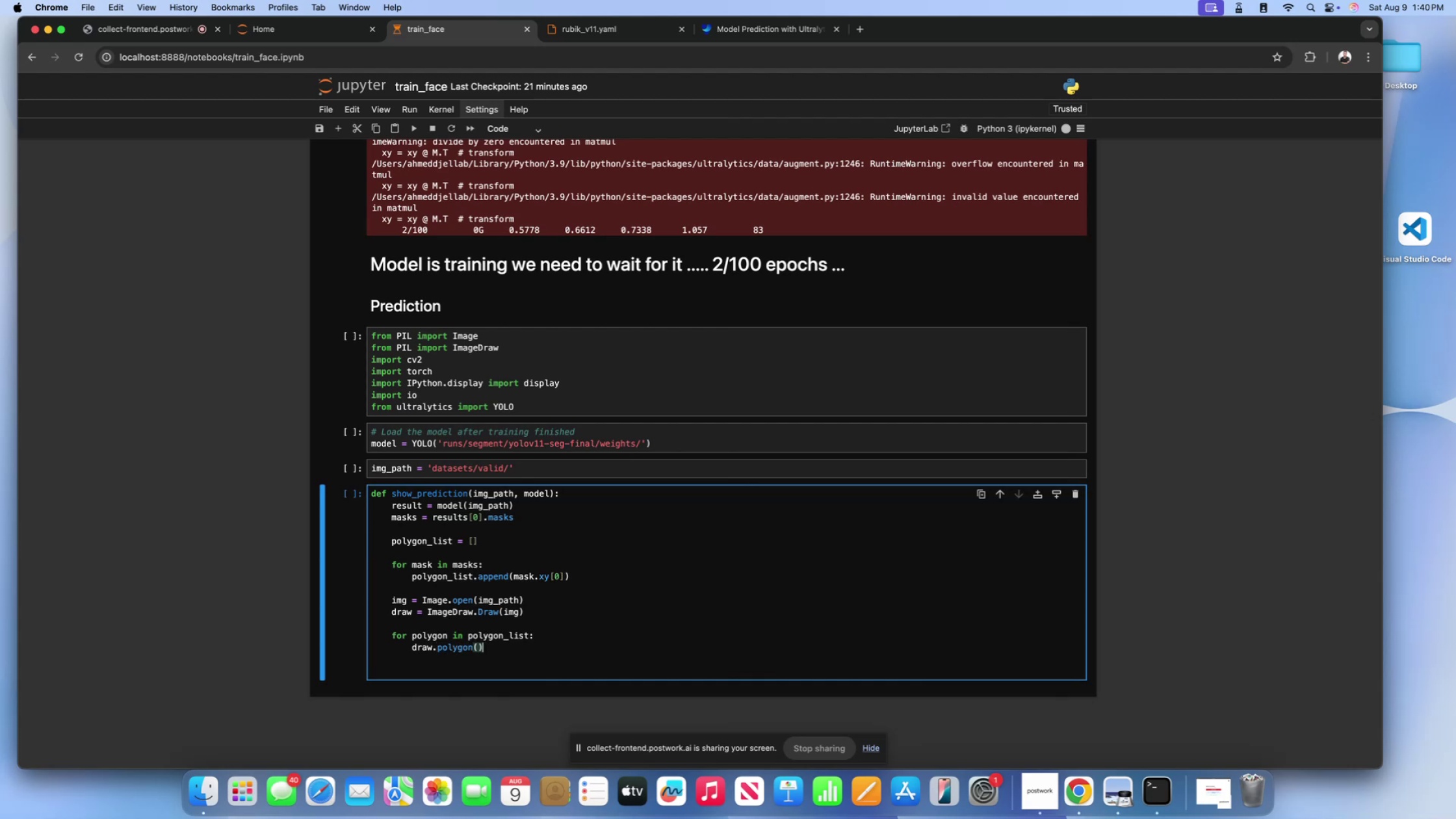 
 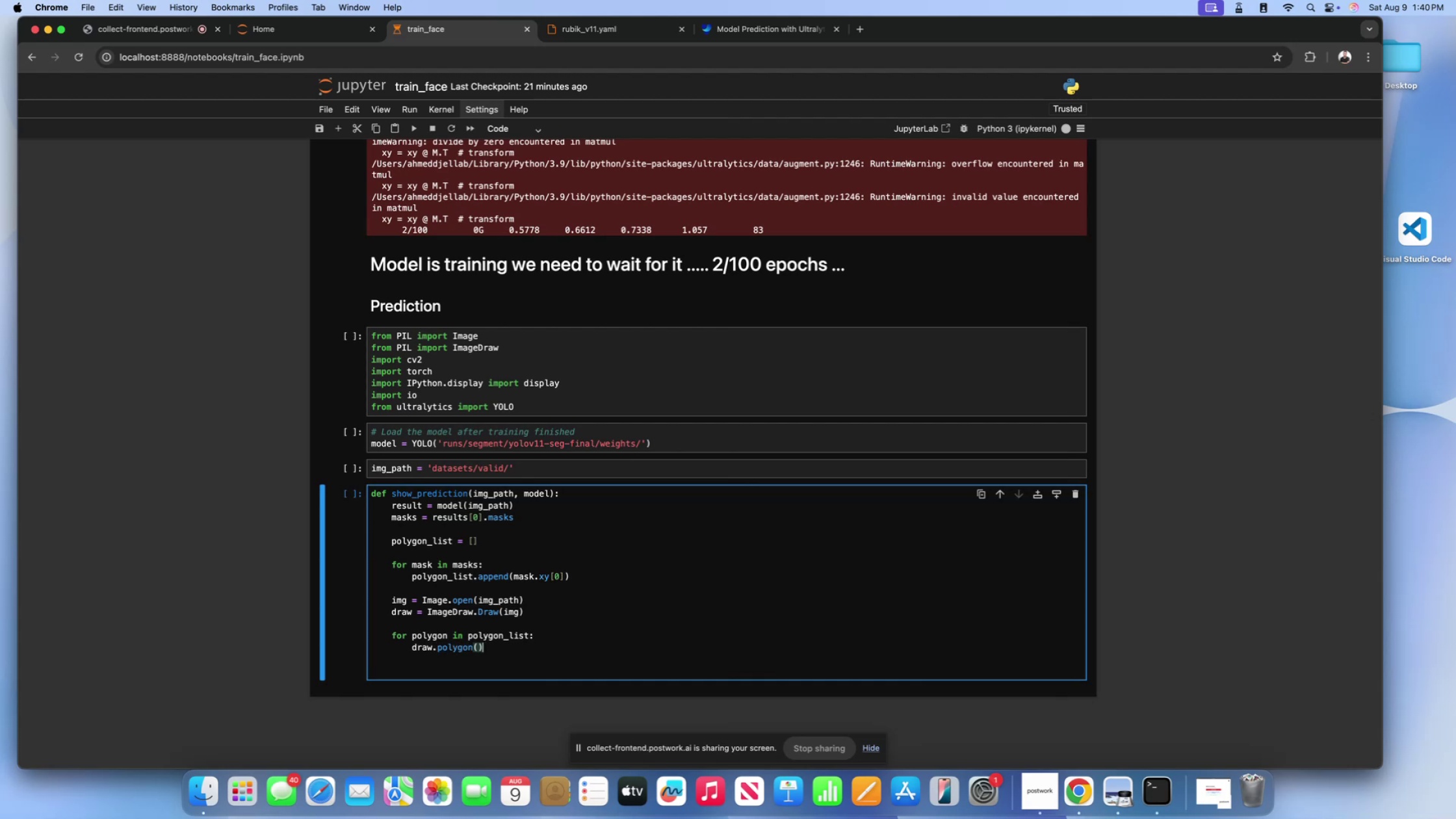 
key(ArrowLeft)
 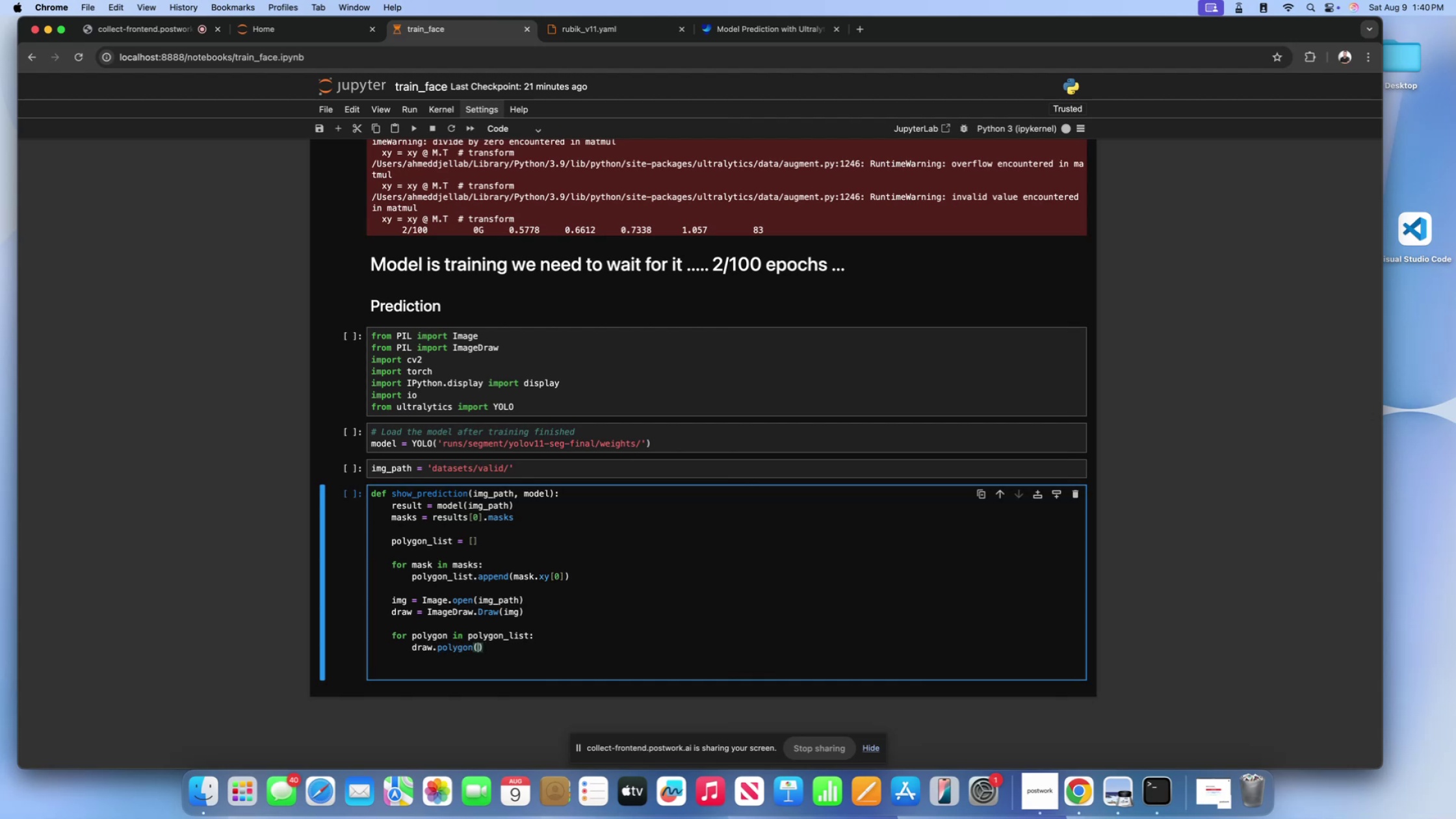 
wait(8.66)
 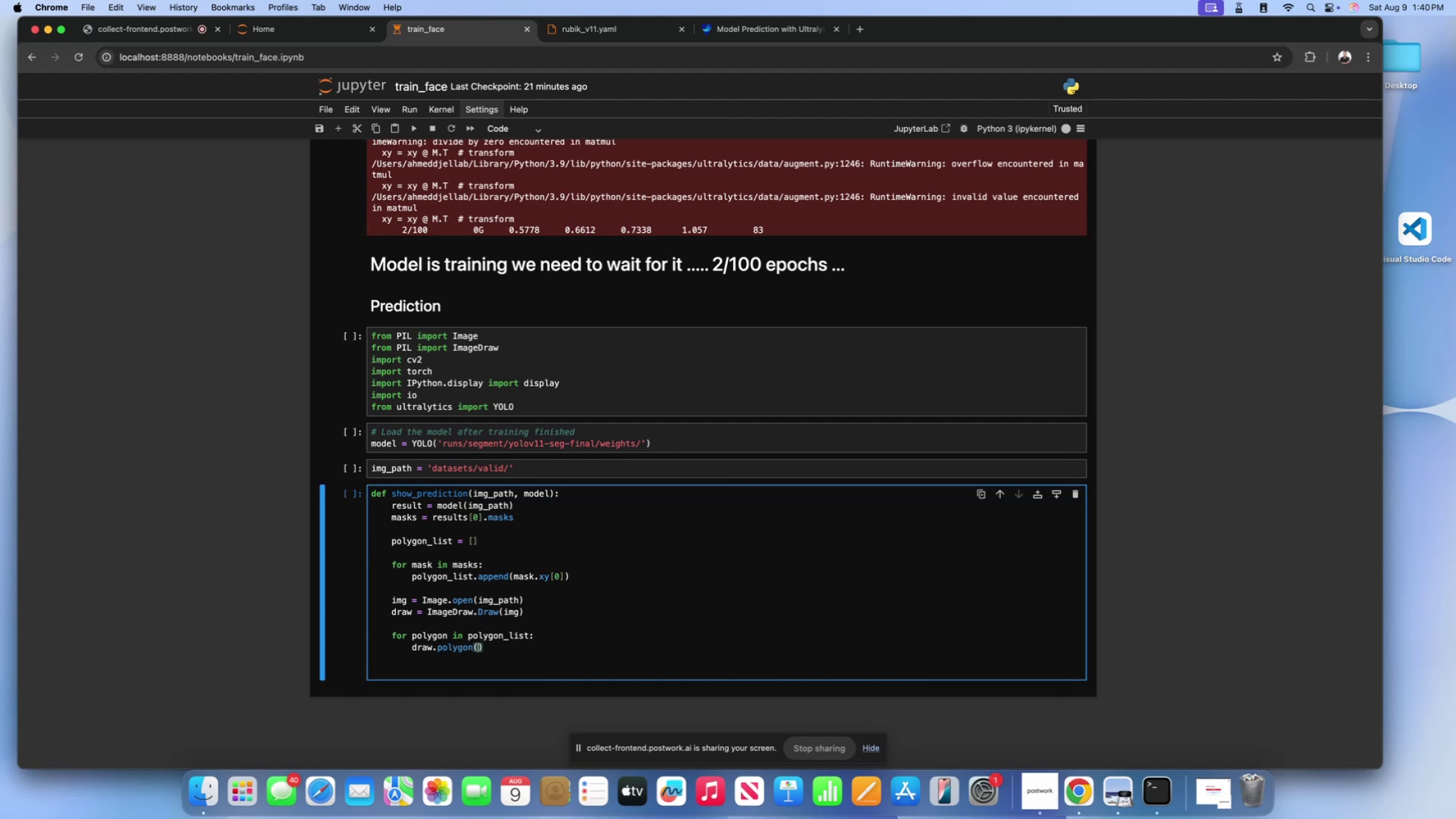 
type(polygon, outlki)
key(Backspace)
key(Backspace)
type(ine=(),)
 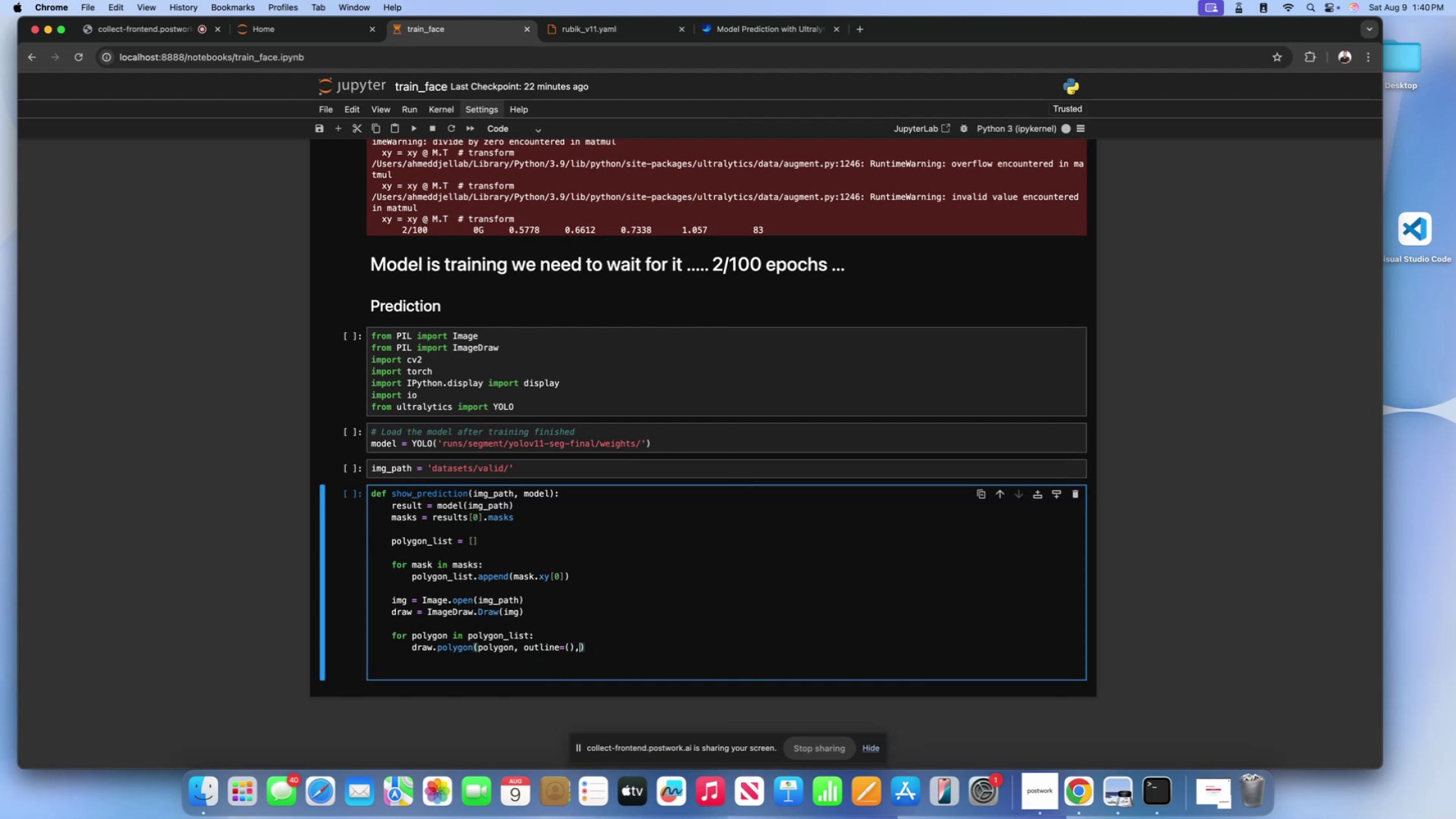 
key(ArrowLeft)
 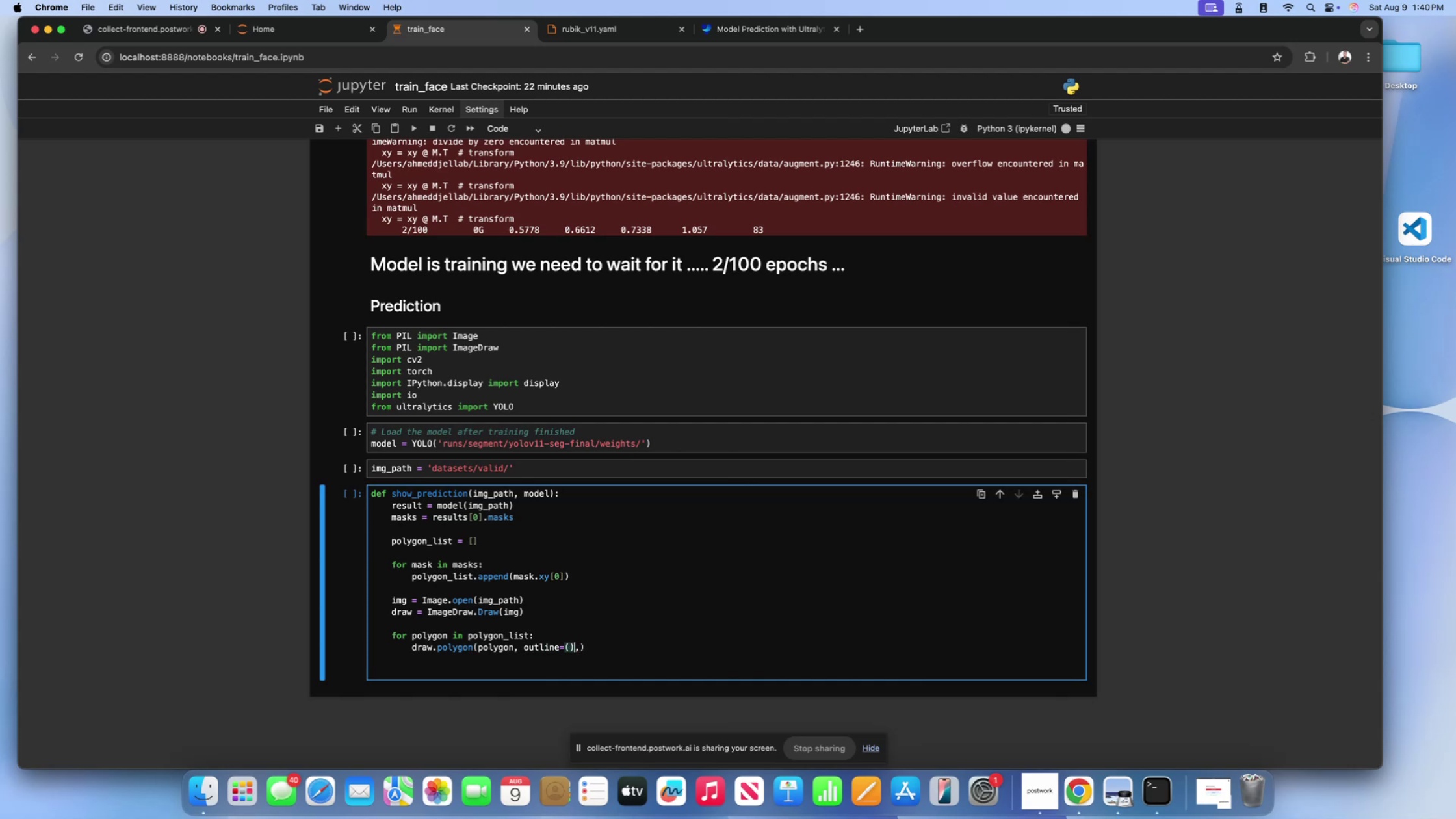 
key(ArrowLeft)
 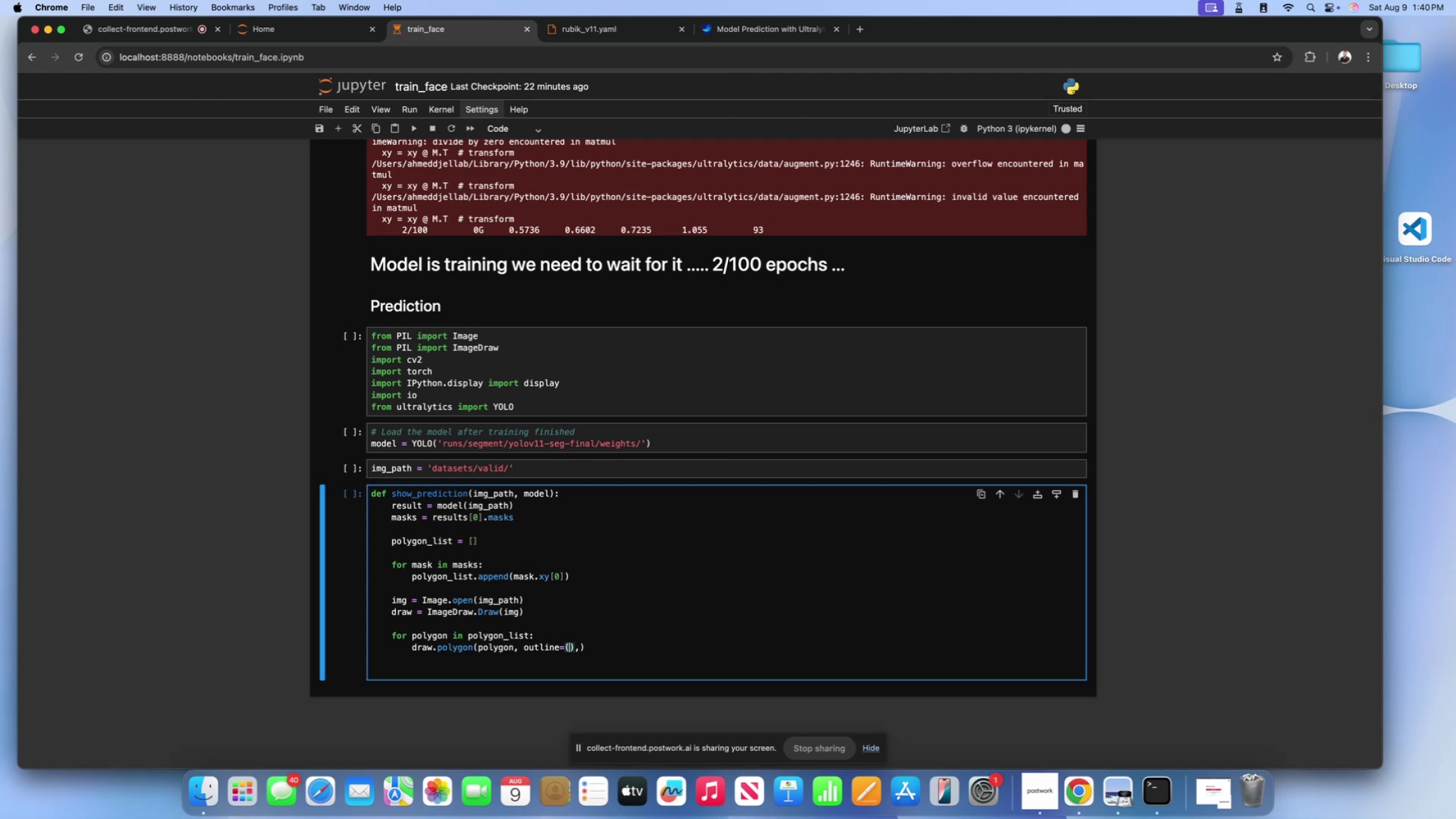 
type(0, 255,0)
 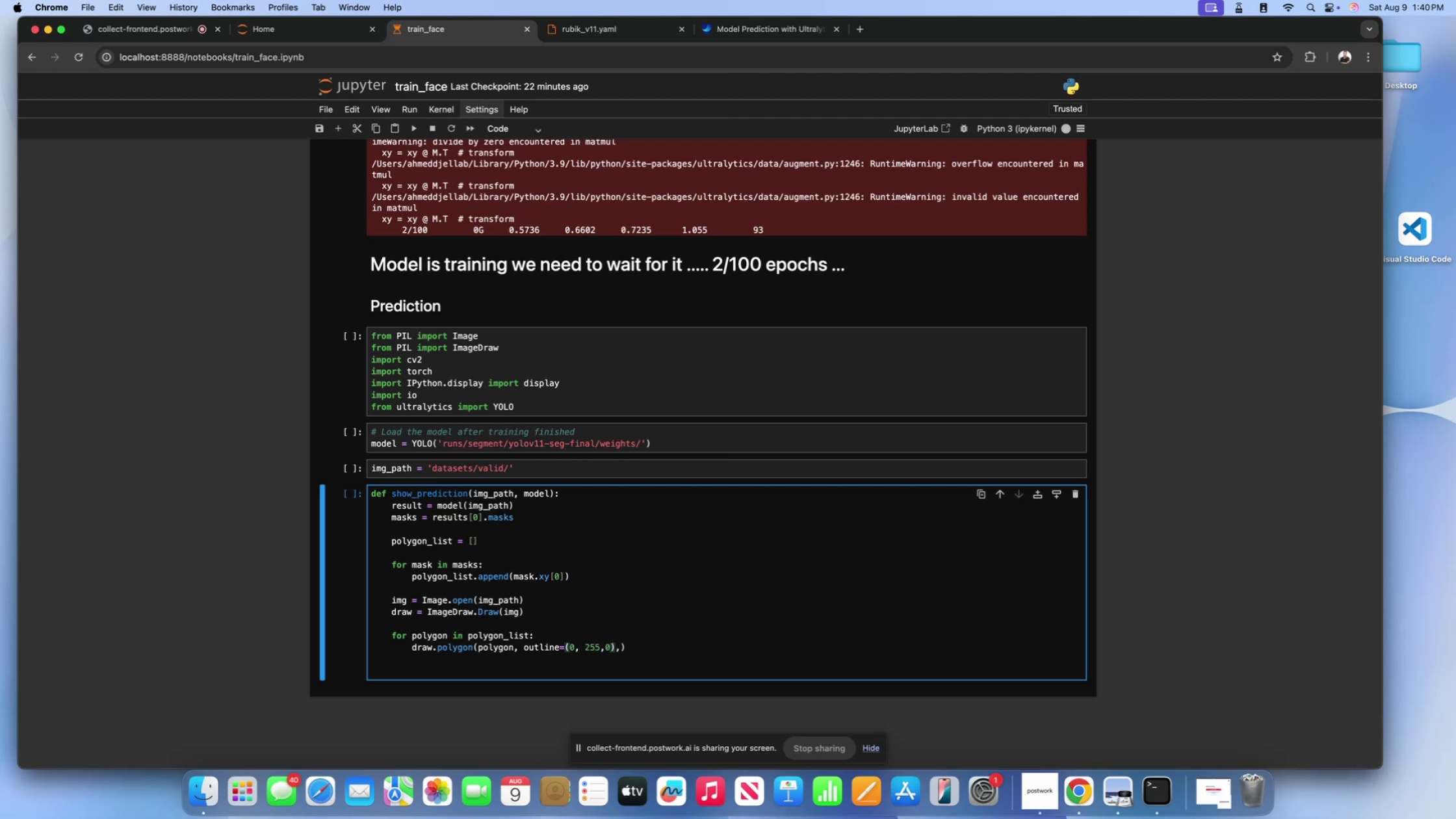 
key(ArrowLeft)
 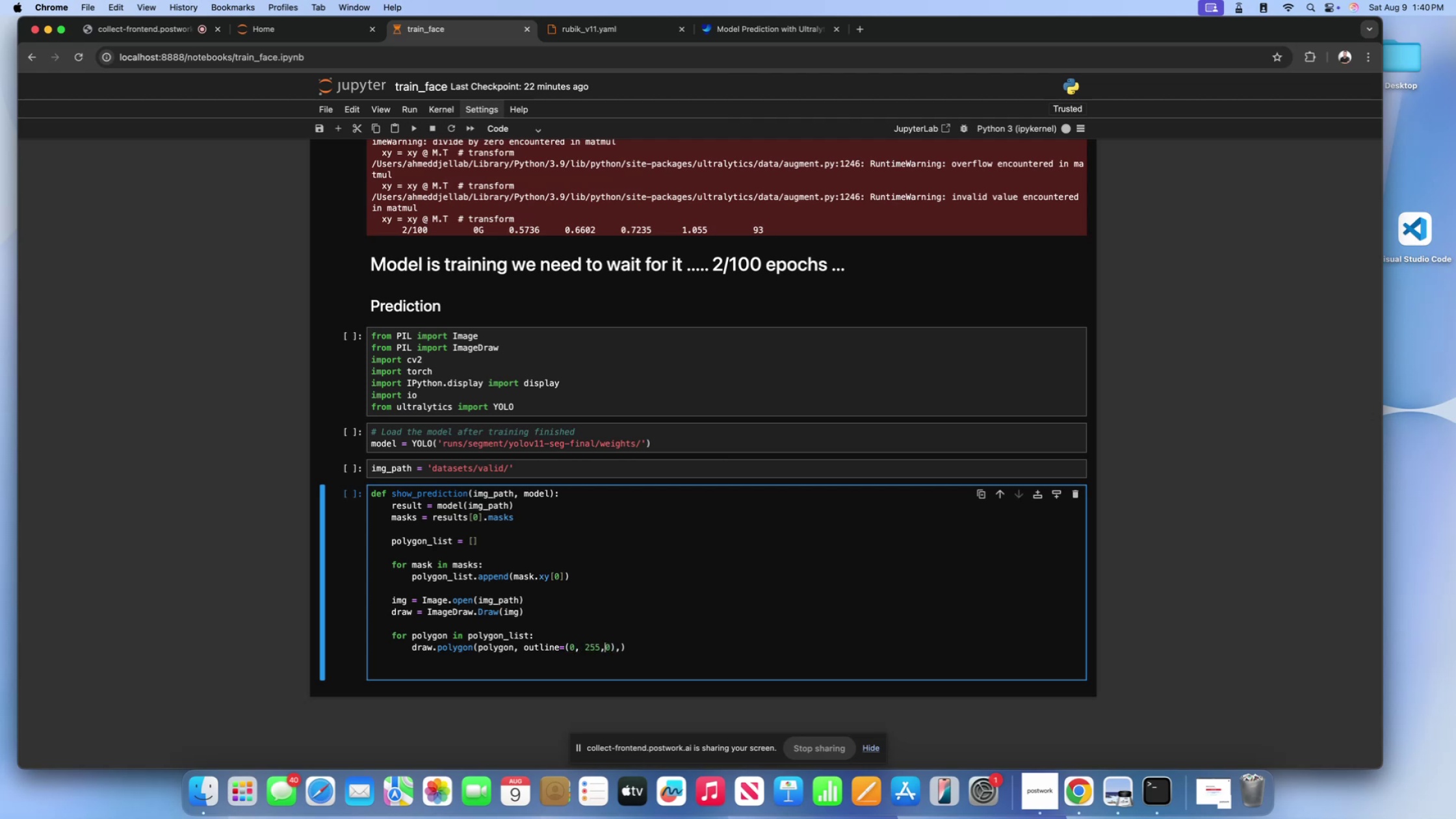 
key(ArrowLeft)
 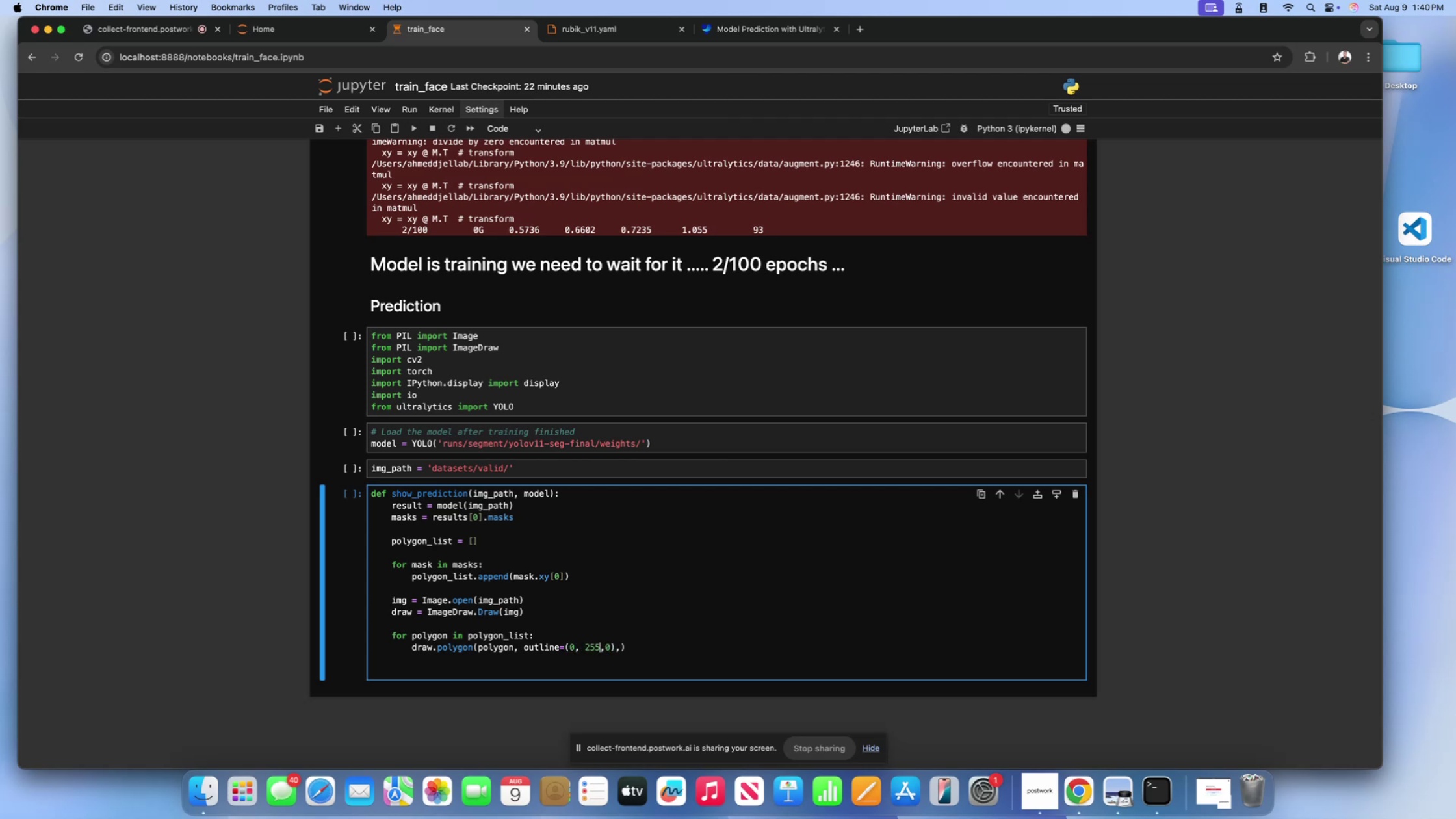 
key(ArrowLeft)
 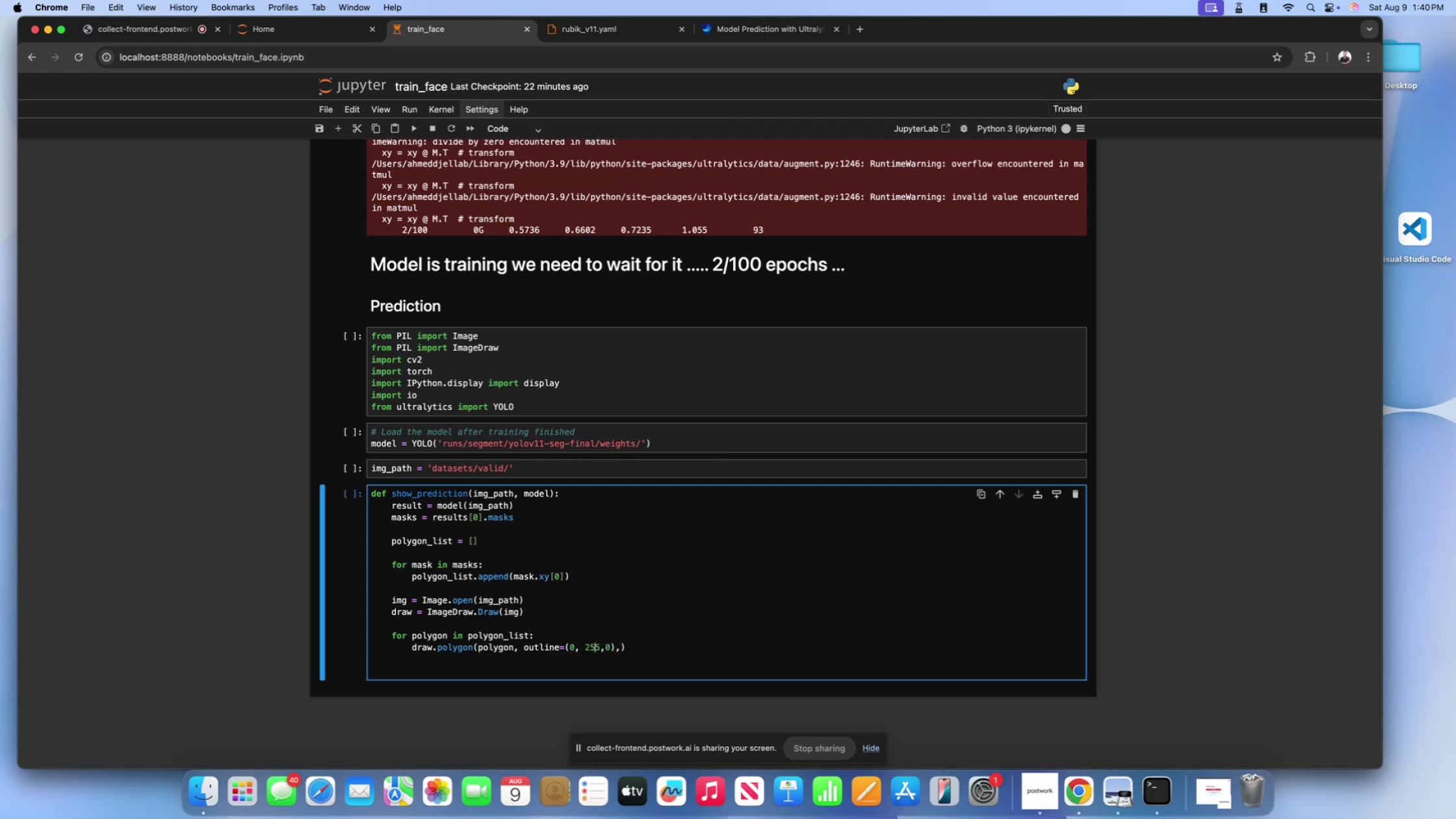 
key(ArrowLeft)
 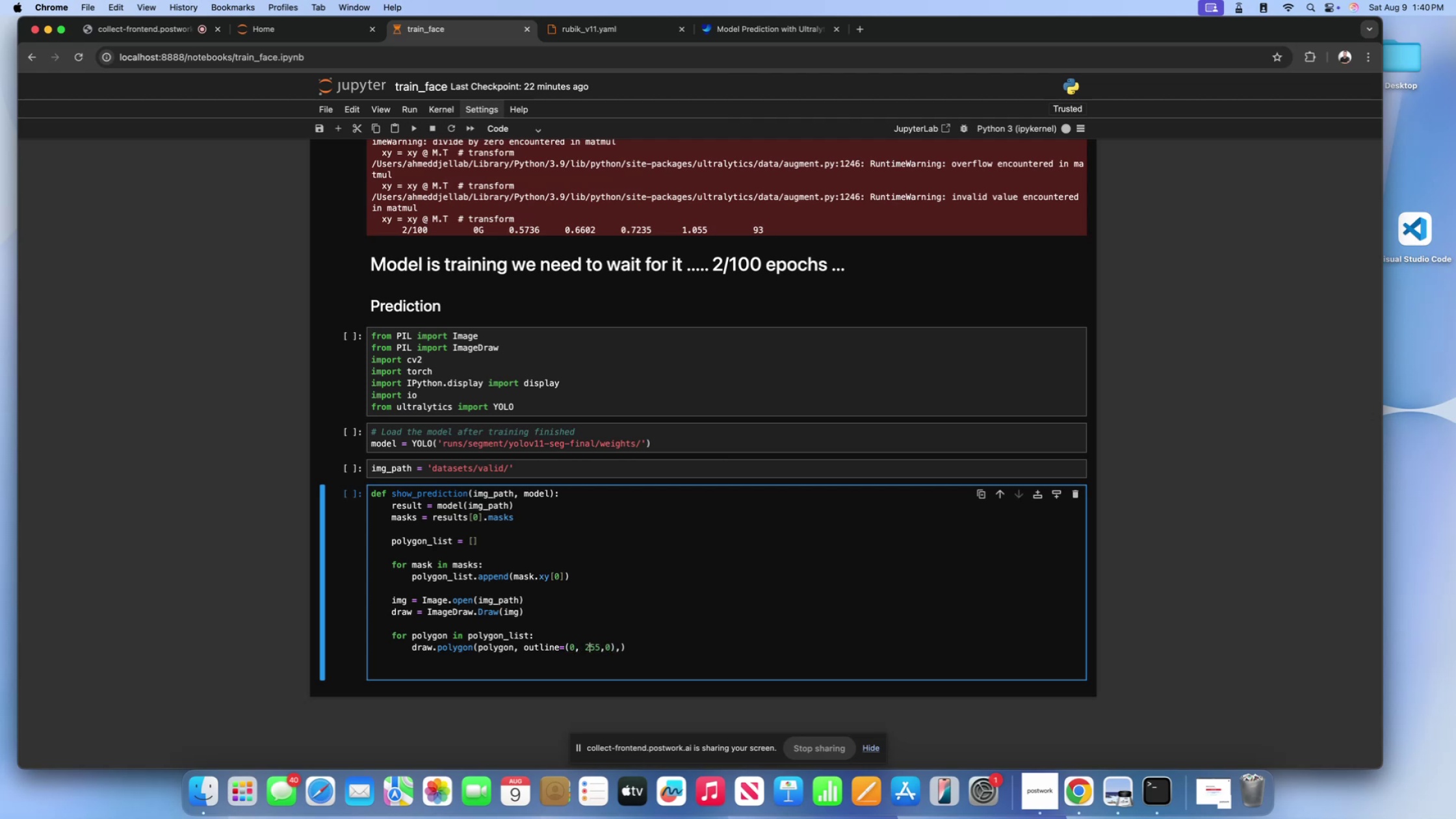 
key(ArrowLeft)
 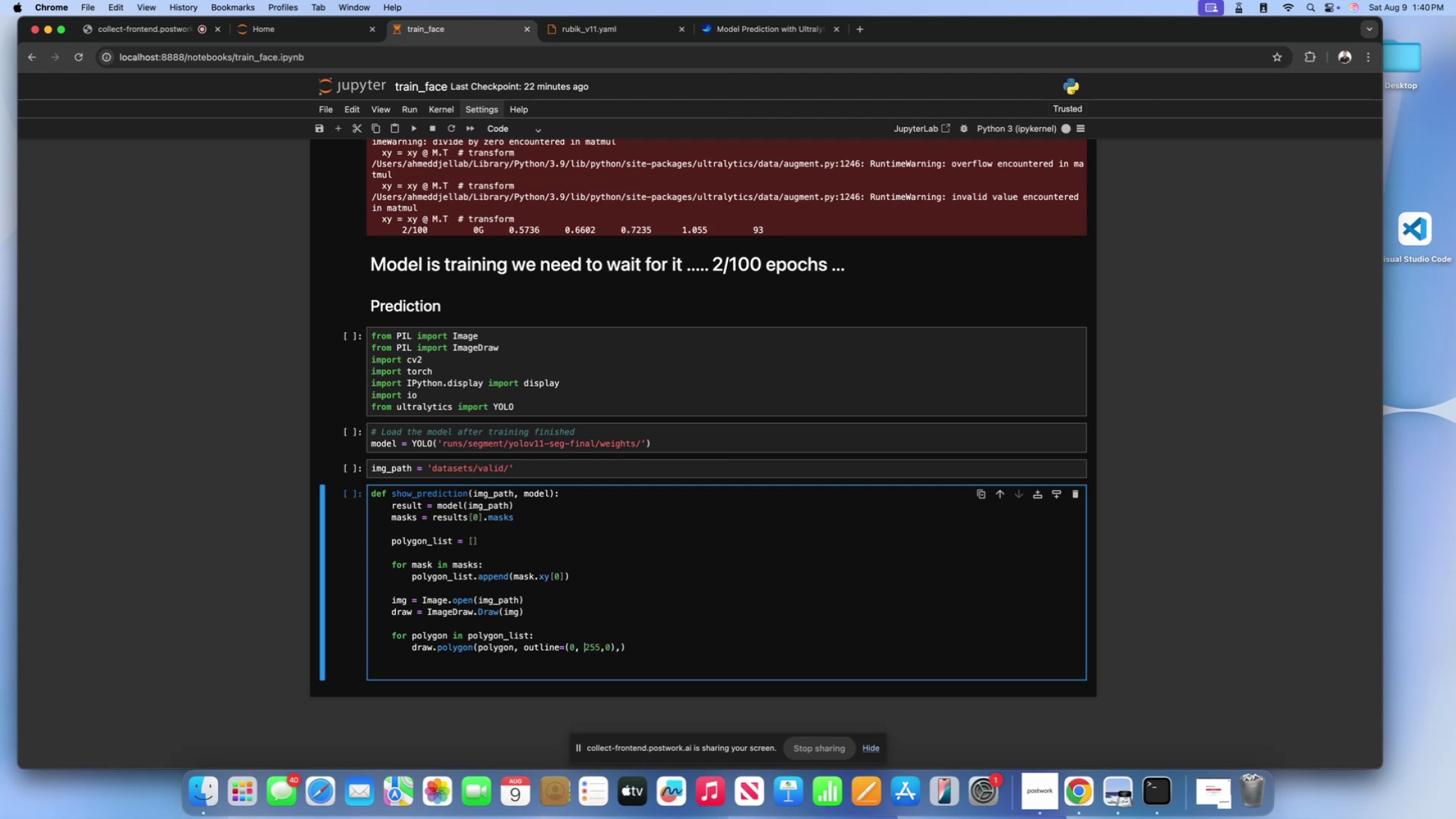 
key(Backspace)
 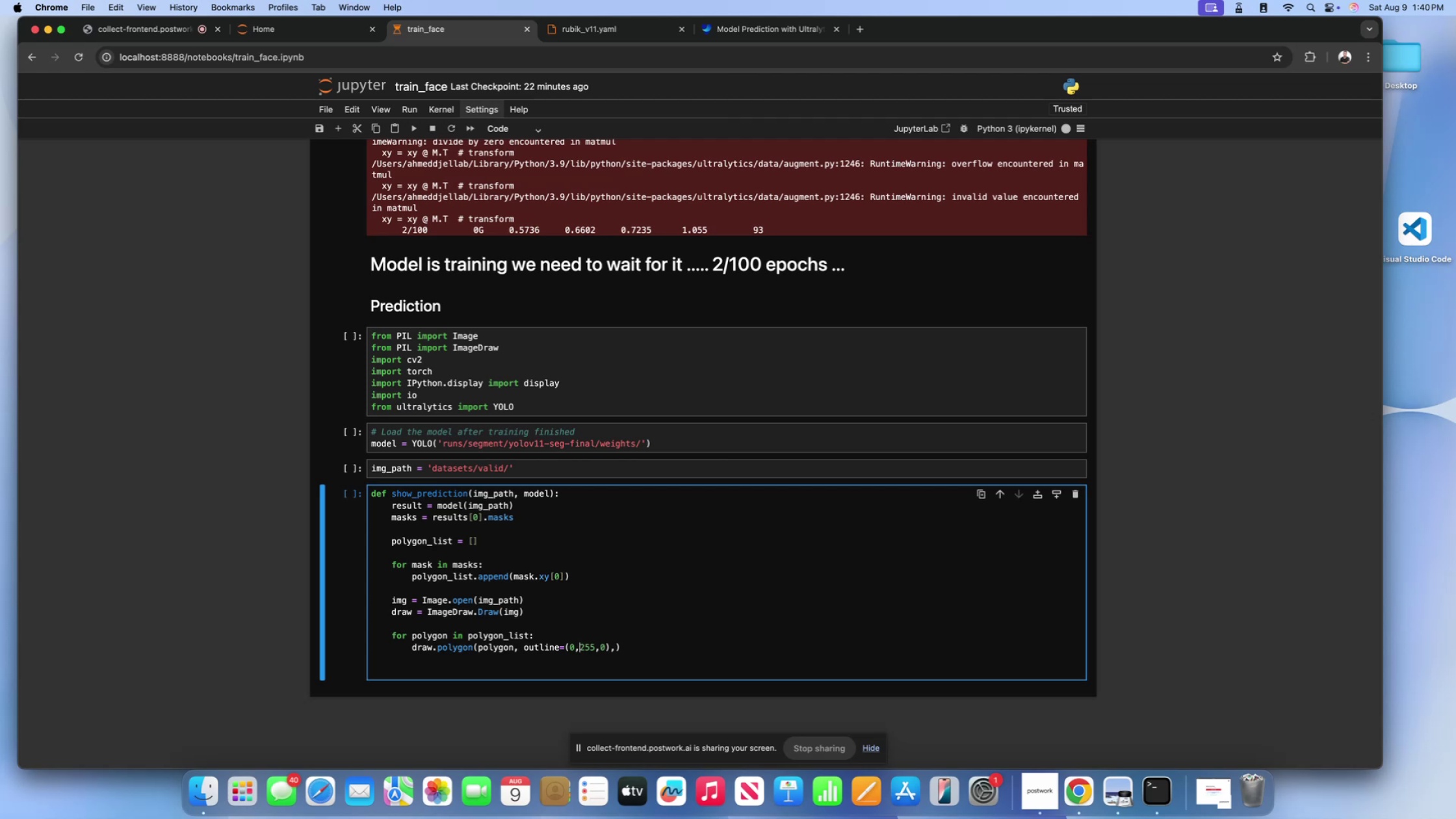 
key(ArrowRight)
 